 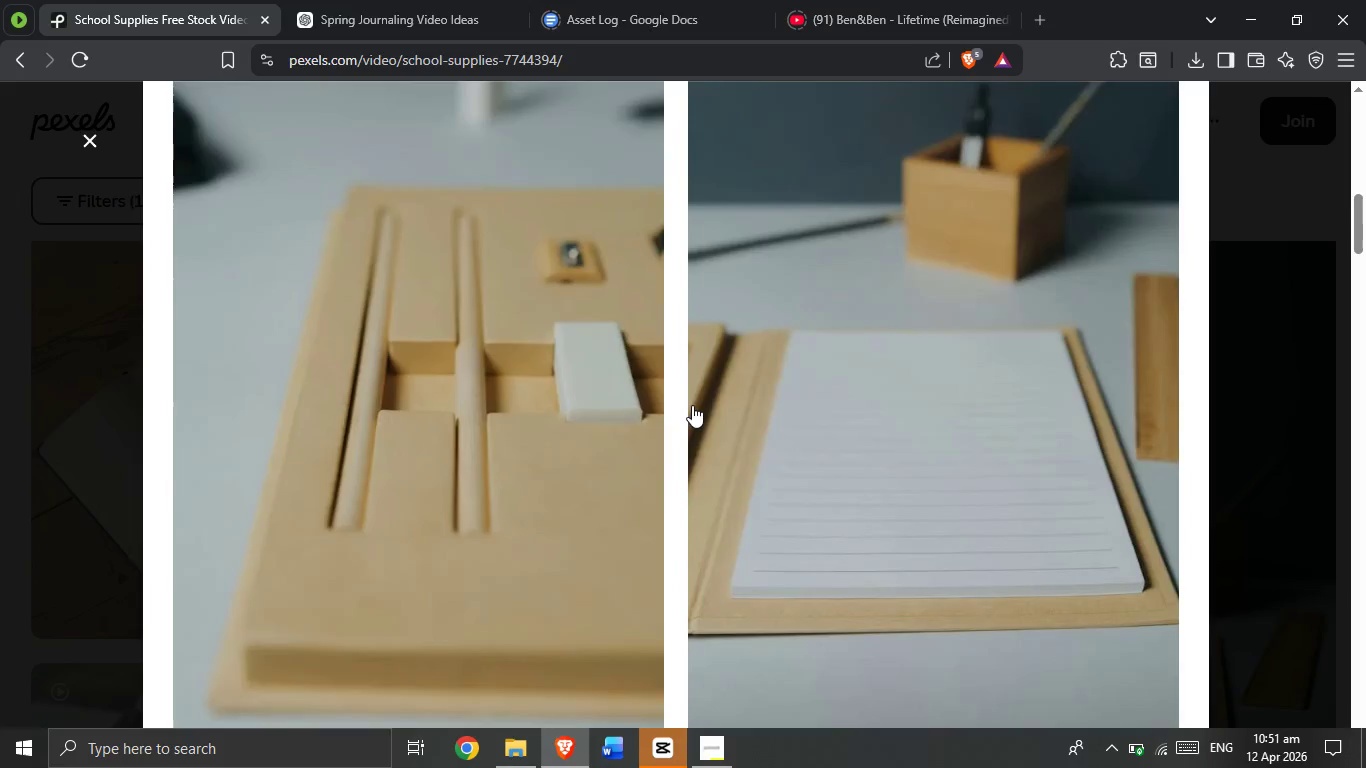 
scroll: coordinate [692, 405], scroll_direction: none, amount: 0.0
 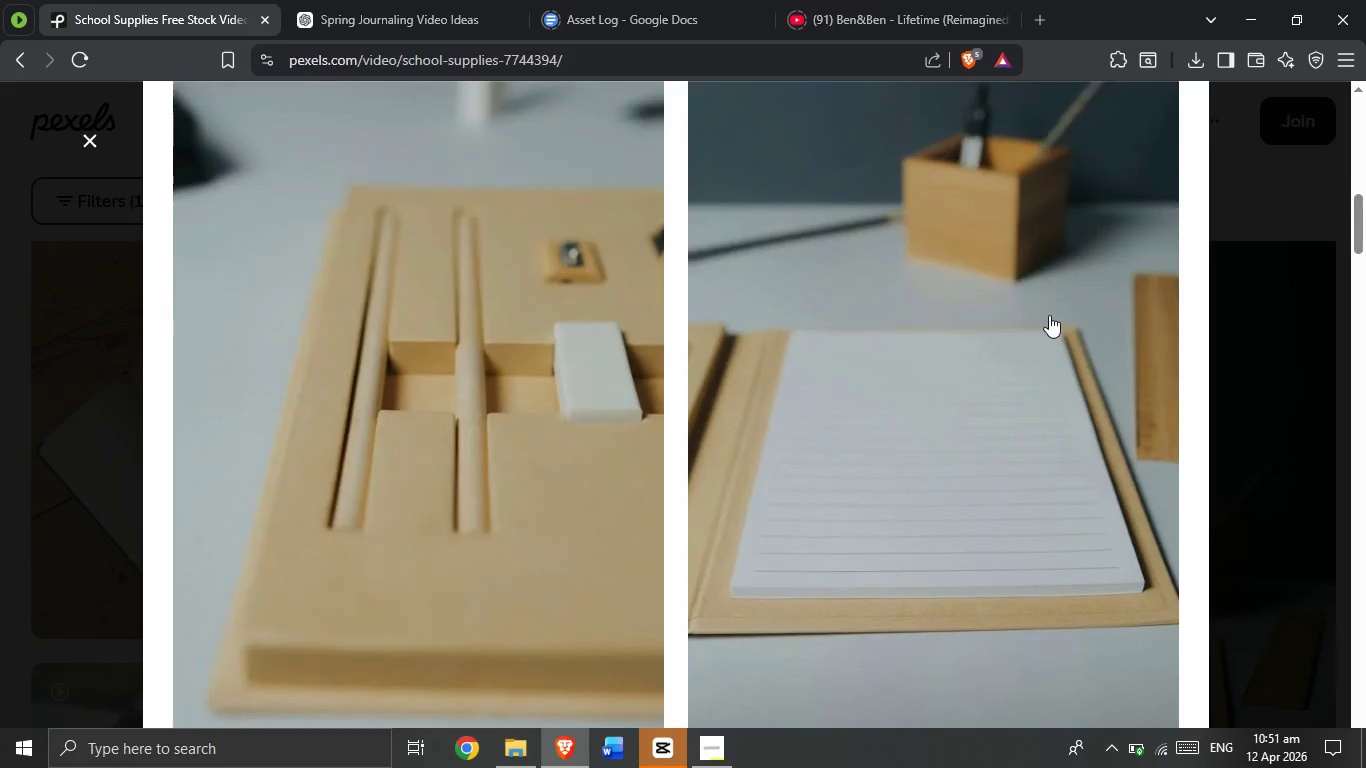 
scroll: coordinate [1049, 315], scroll_direction: down, amount: 9.0
 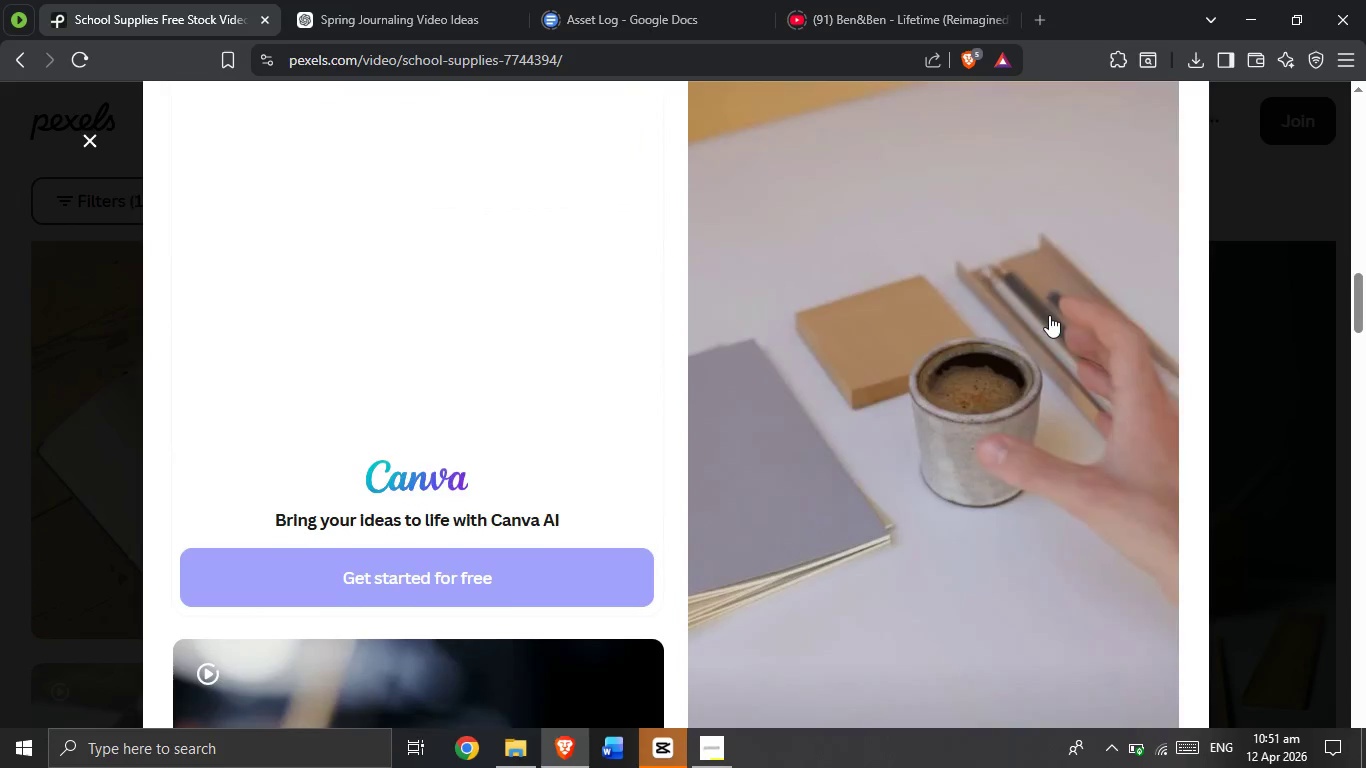 
scroll: coordinate [1049, 315], scroll_direction: none, amount: 0.0
 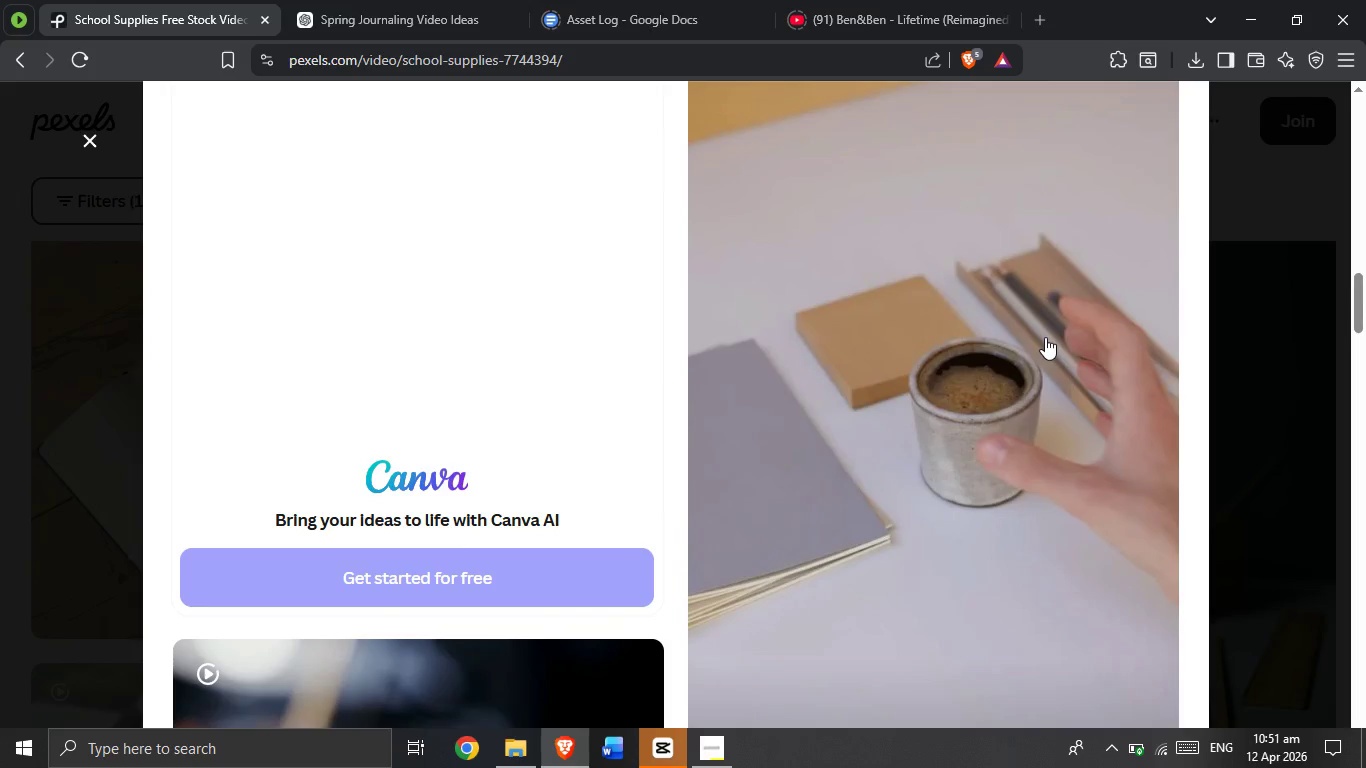 
left_click([1045, 337])
 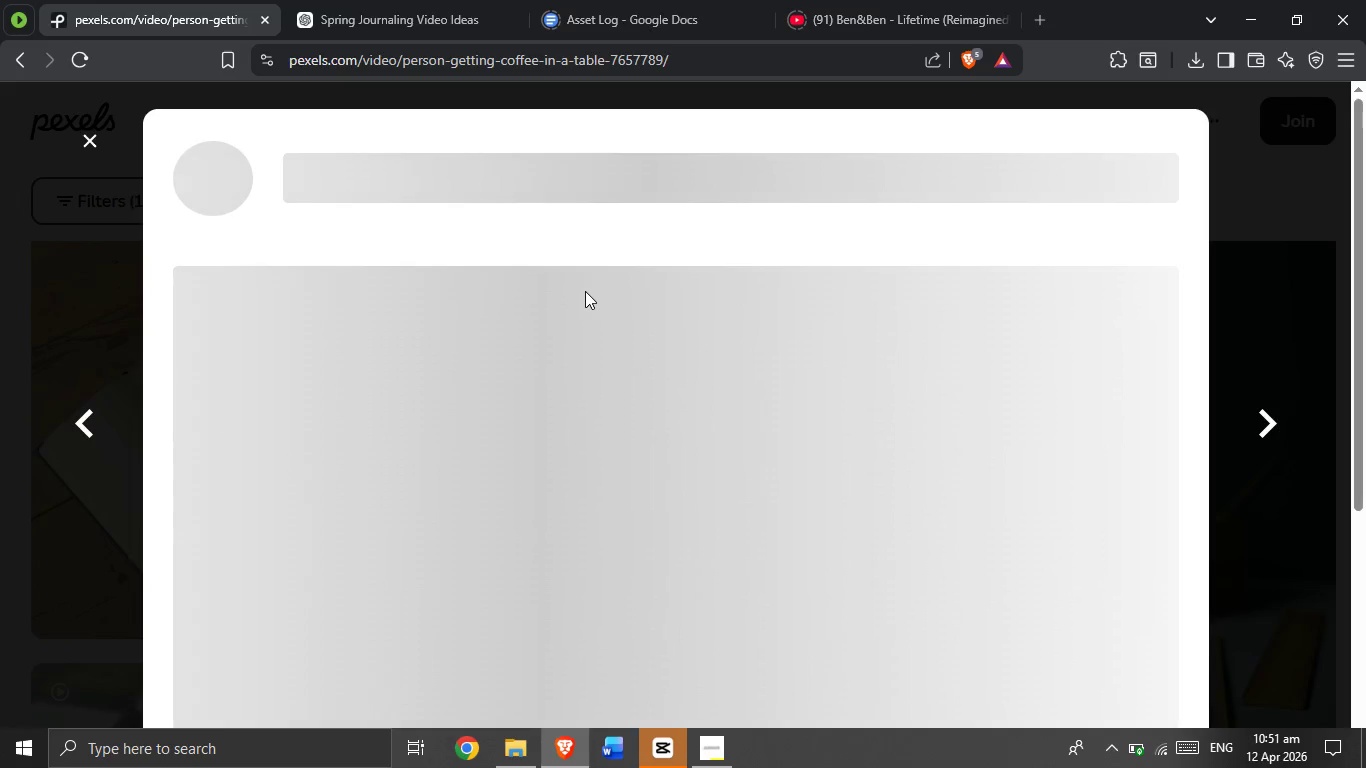 
wait(10.97)
 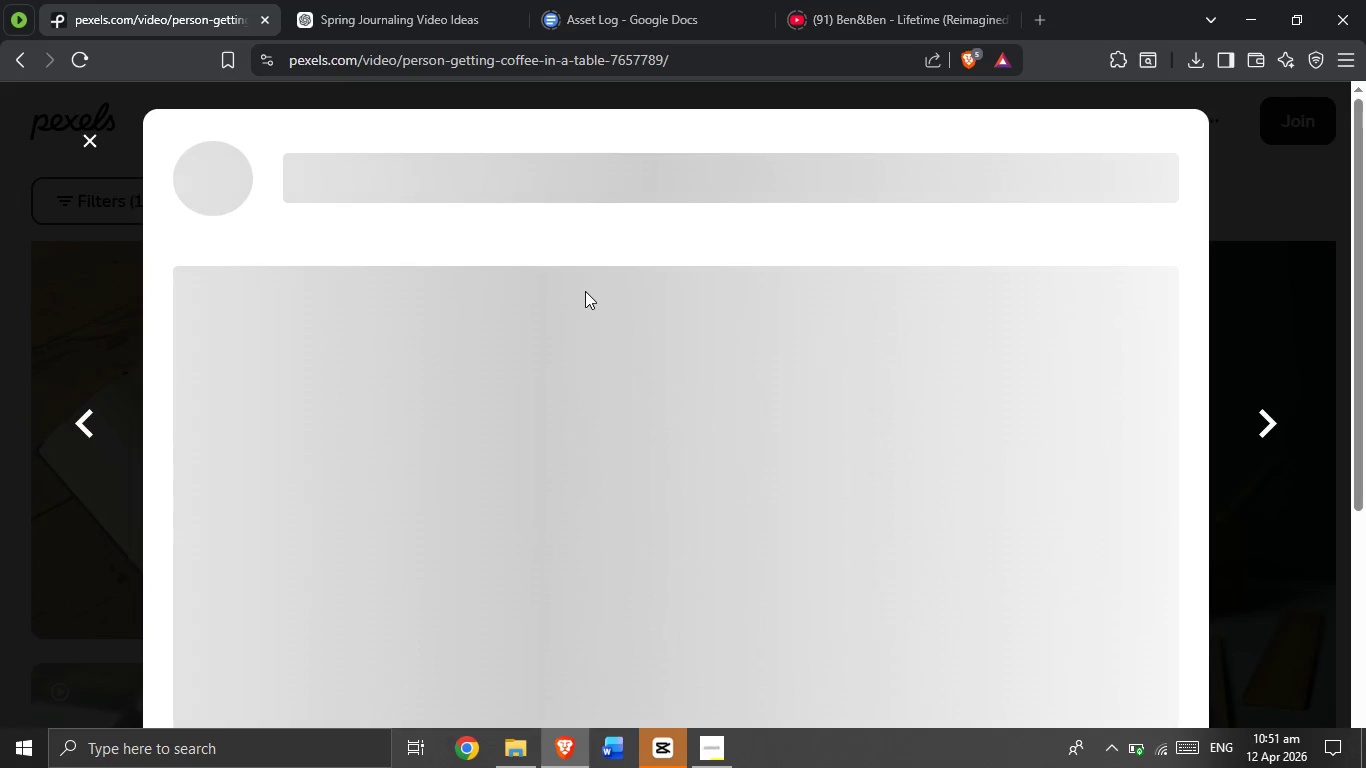 
scroll: coordinate [775, 398], scroll_direction: down, amount: 14.0
 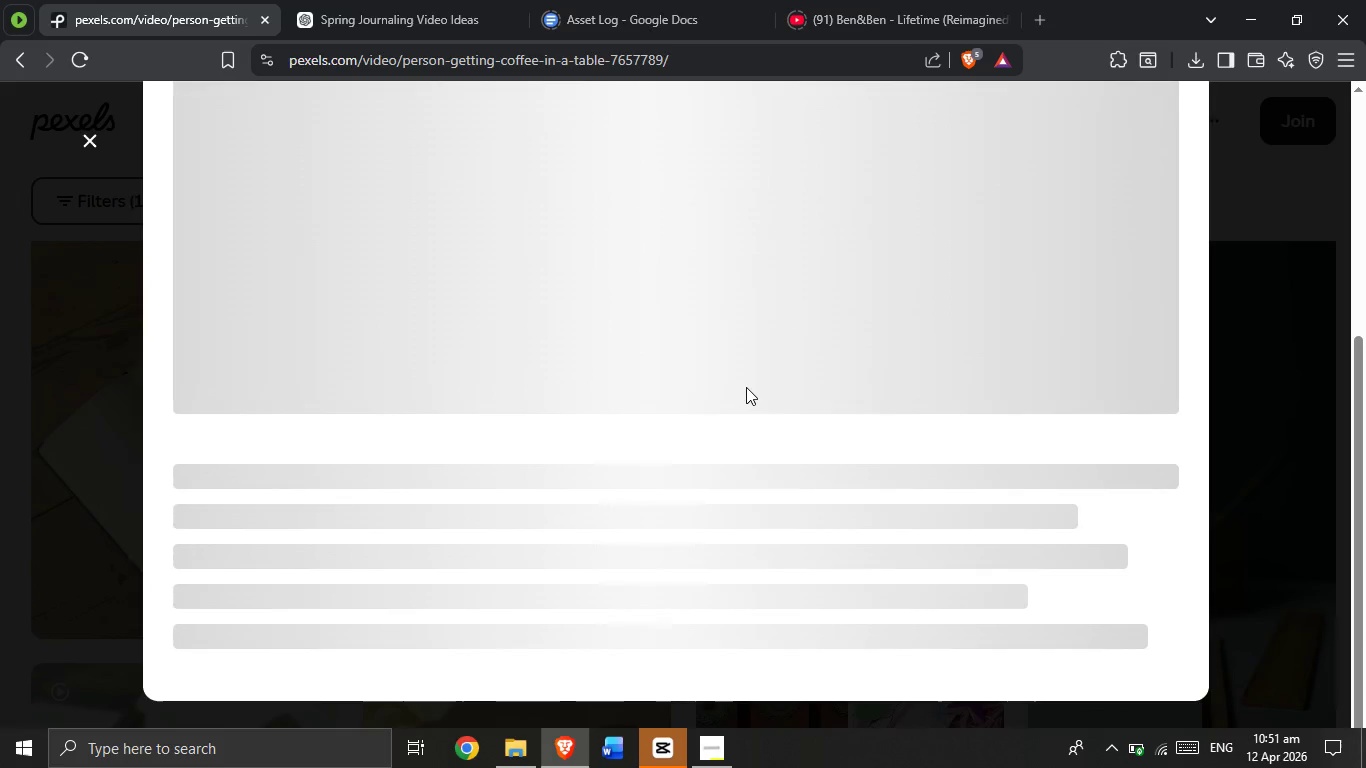 
scroll: coordinate [788, 398], scroll_direction: up, amount: 7.0
 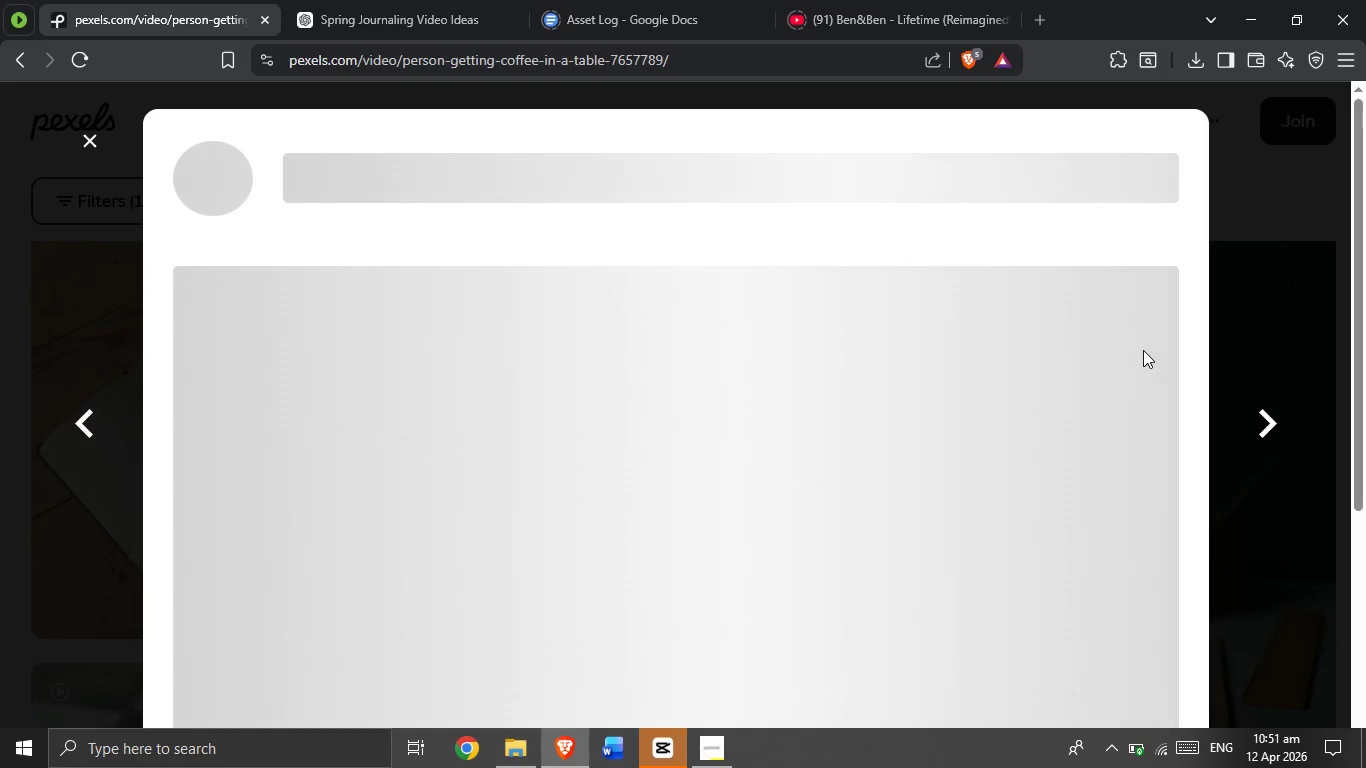 
wait(10.79)
 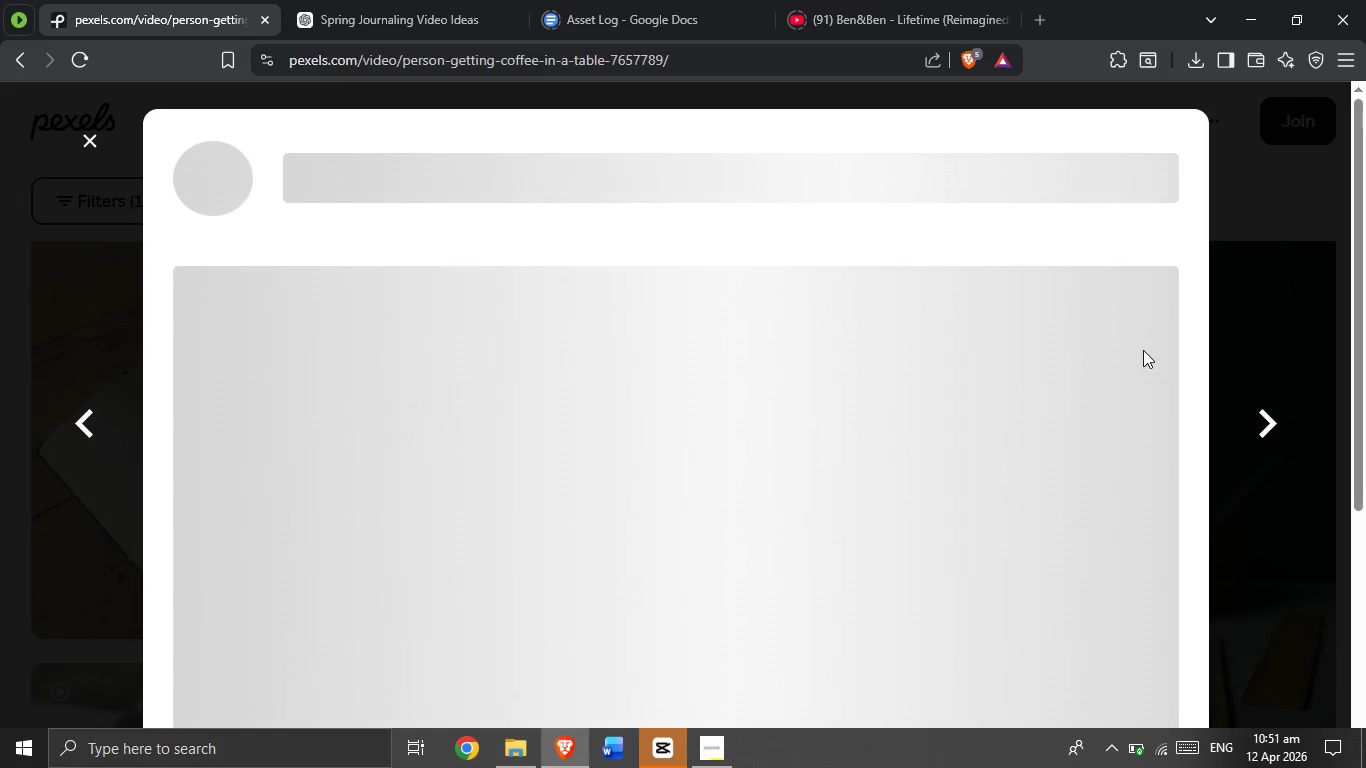 
scroll: coordinate [827, 463], scroll_direction: up, amount: 12.0
 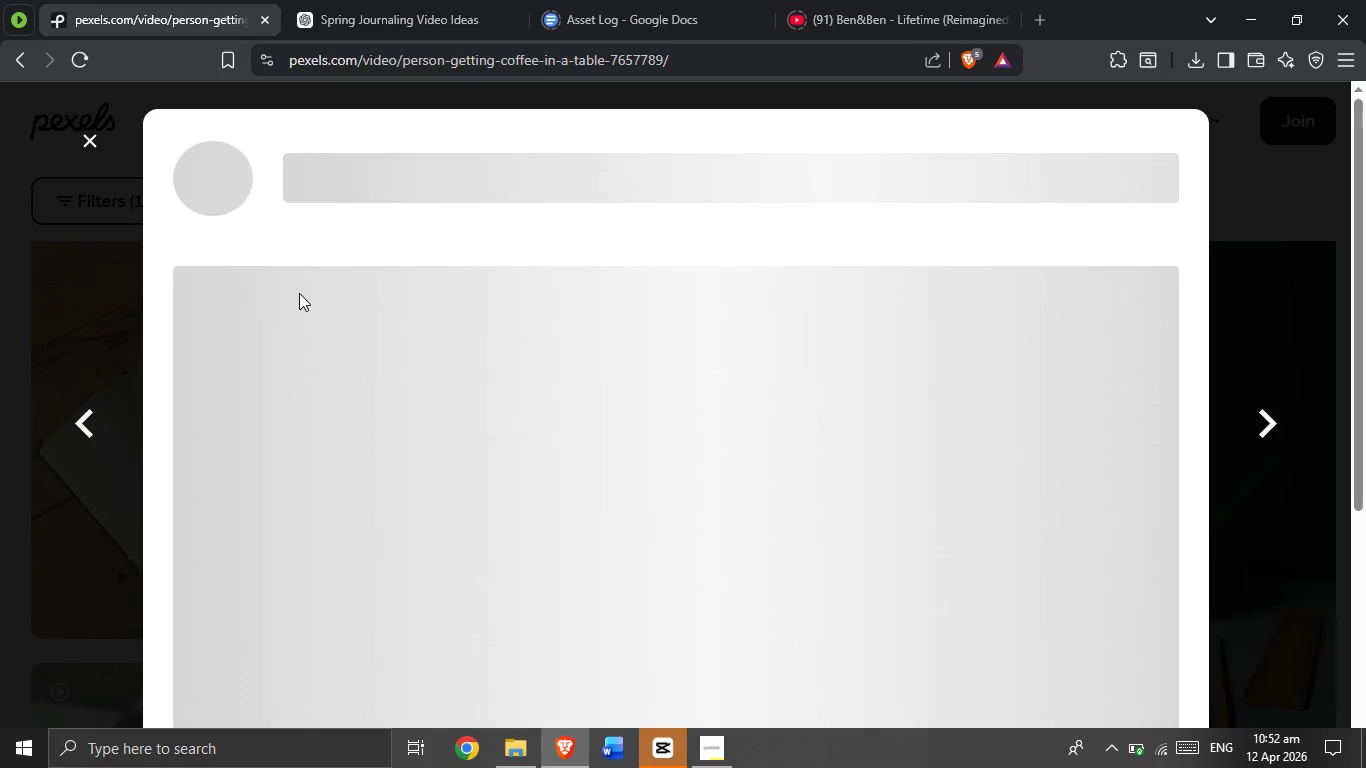 
left_click([80, 125])
 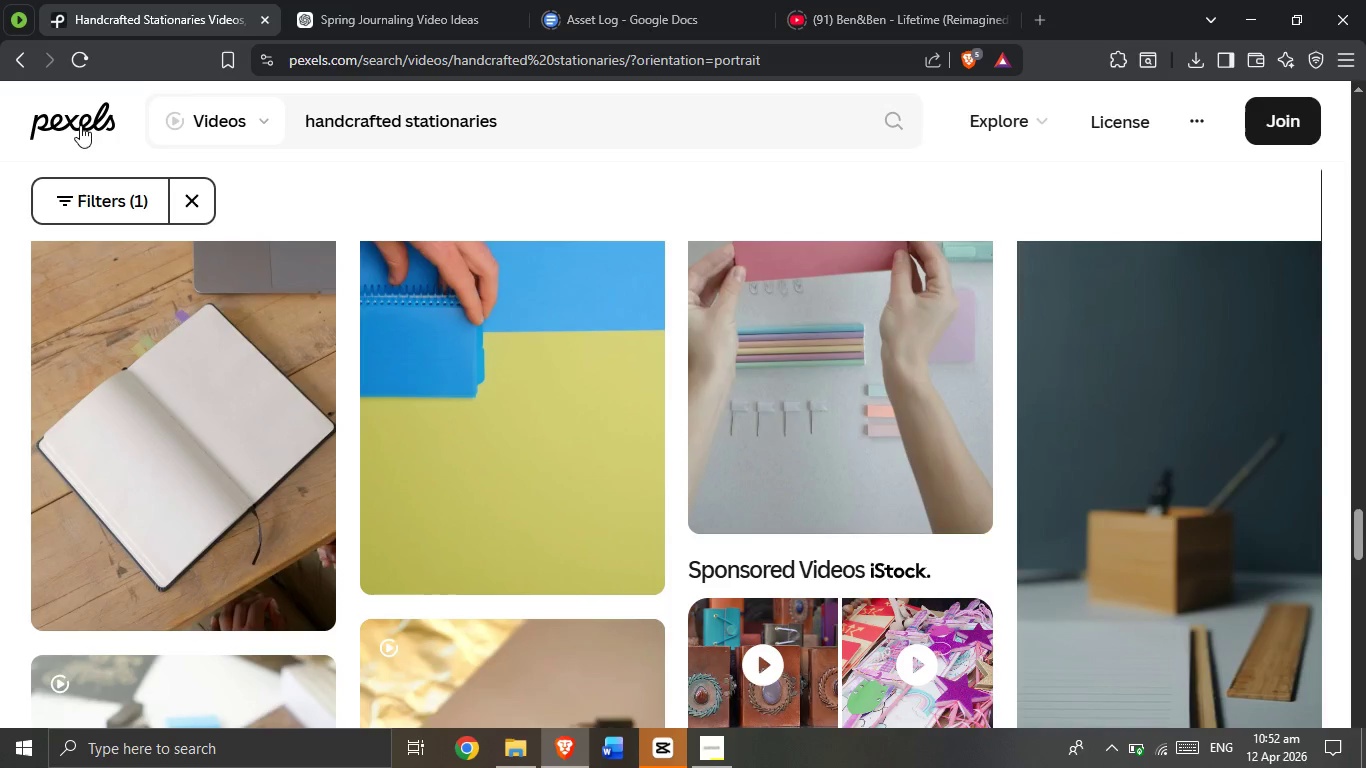 
wait(5.73)
 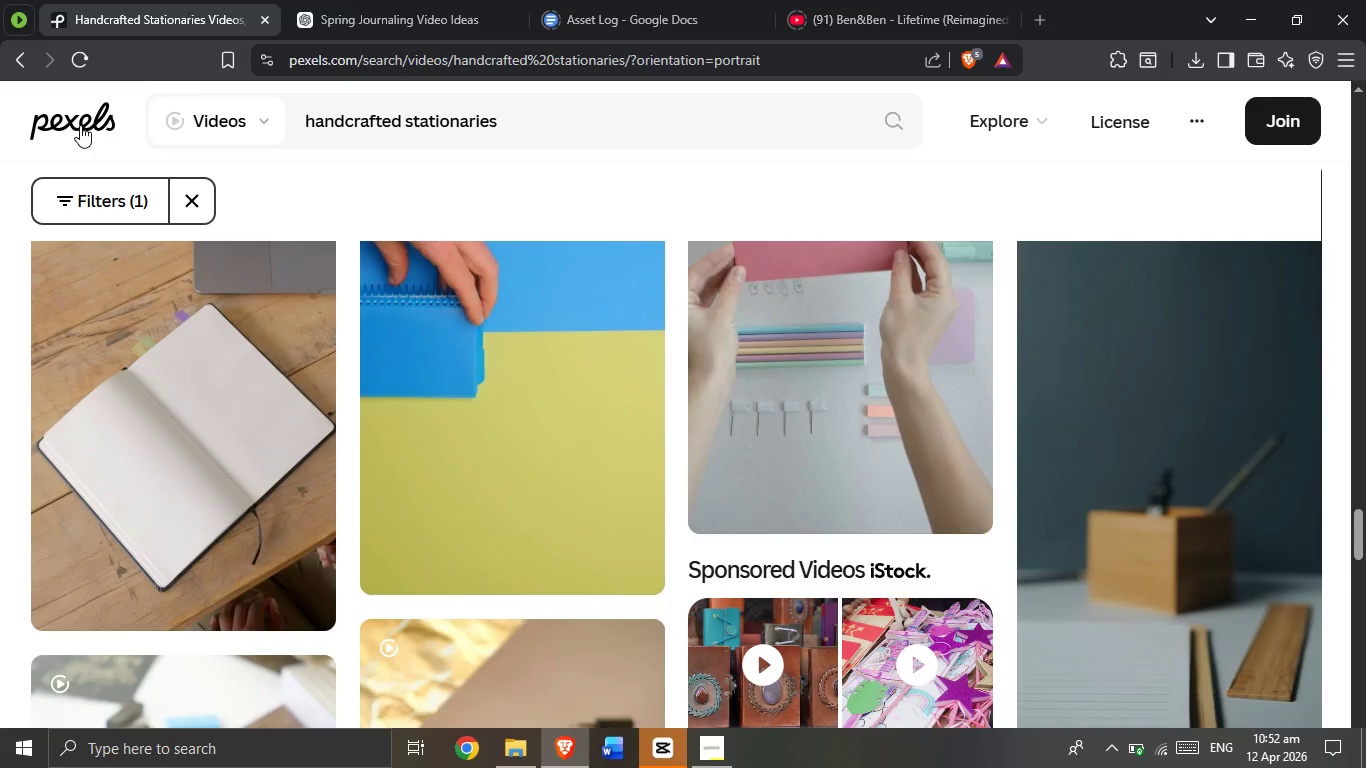 
scroll: coordinate [357, 429], scroll_direction: up, amount: 2.0
 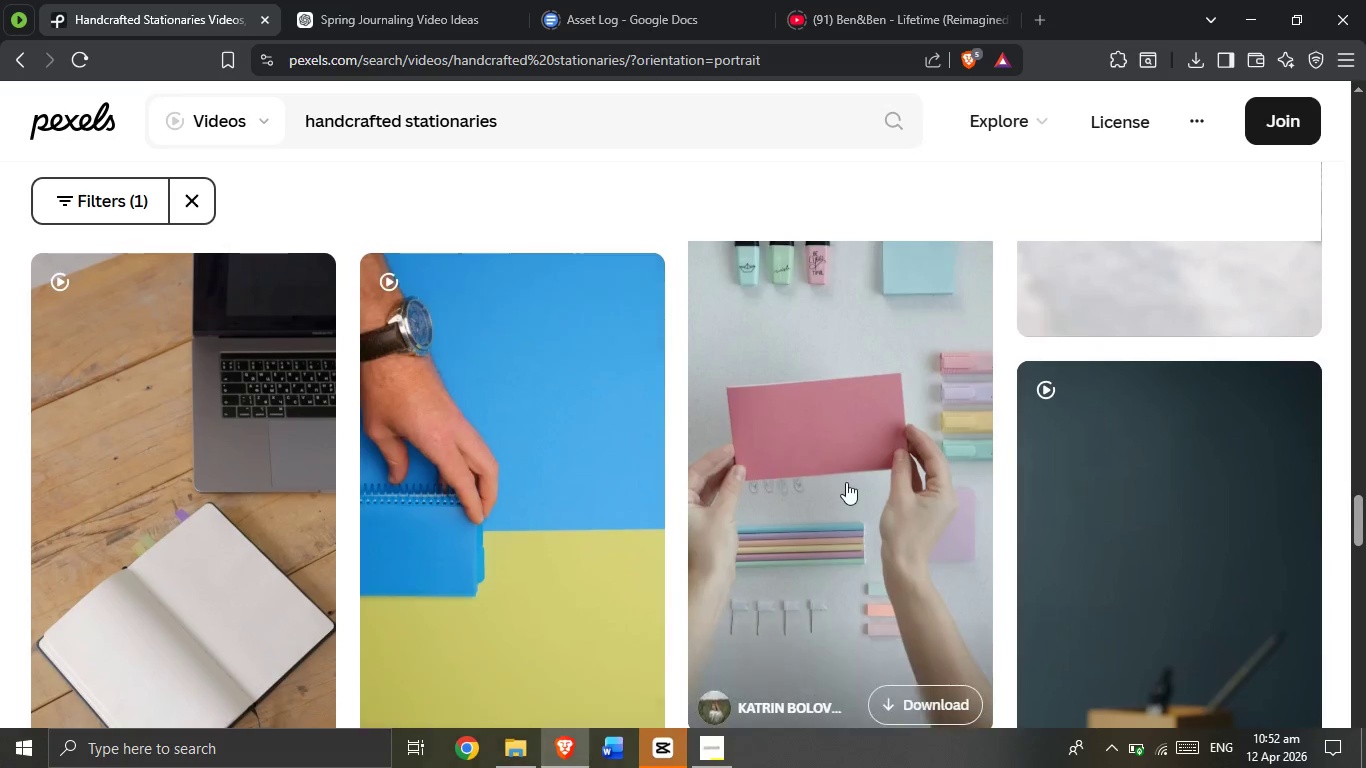 
scroll: coordinate [846, 482], scroll_direction: down, amount: 4.0
 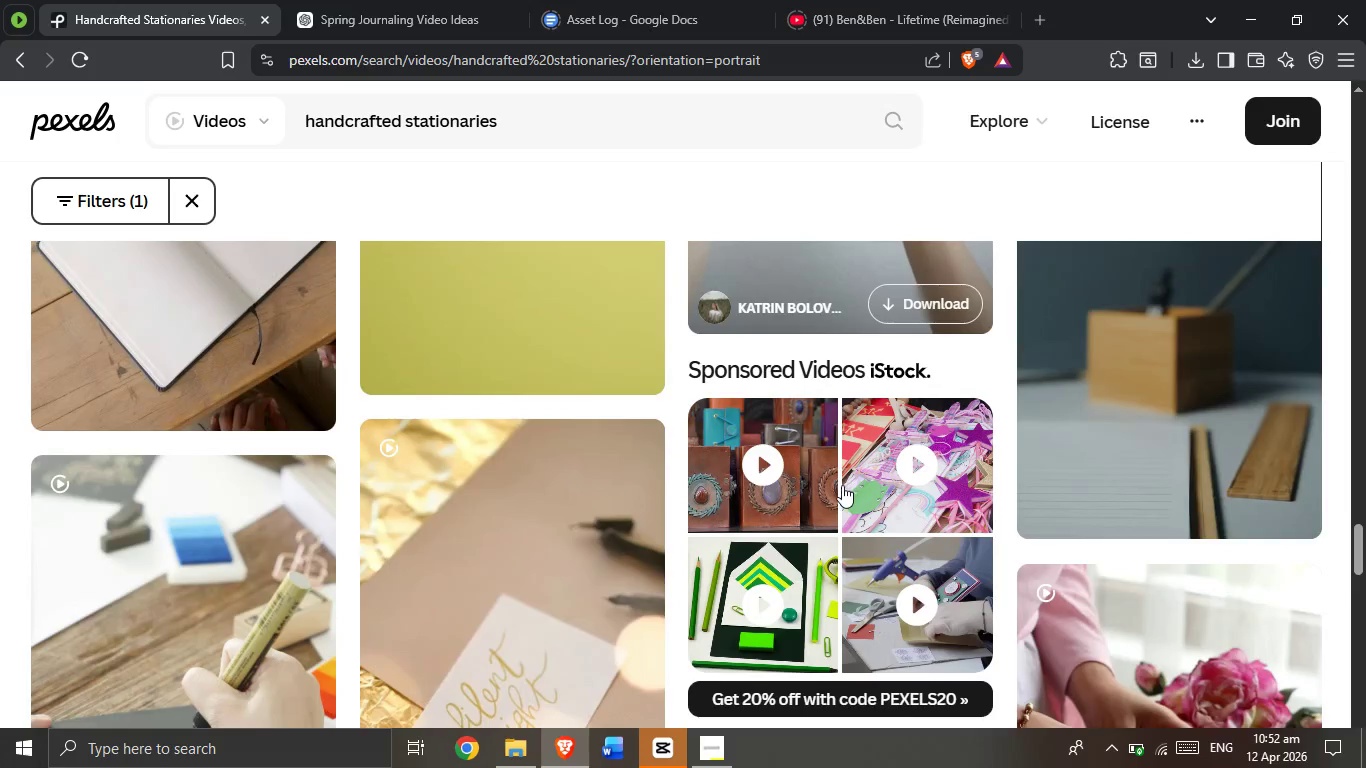 
scroll: coordinate [992, 486], scroll_direction: up, amount: 20.0
 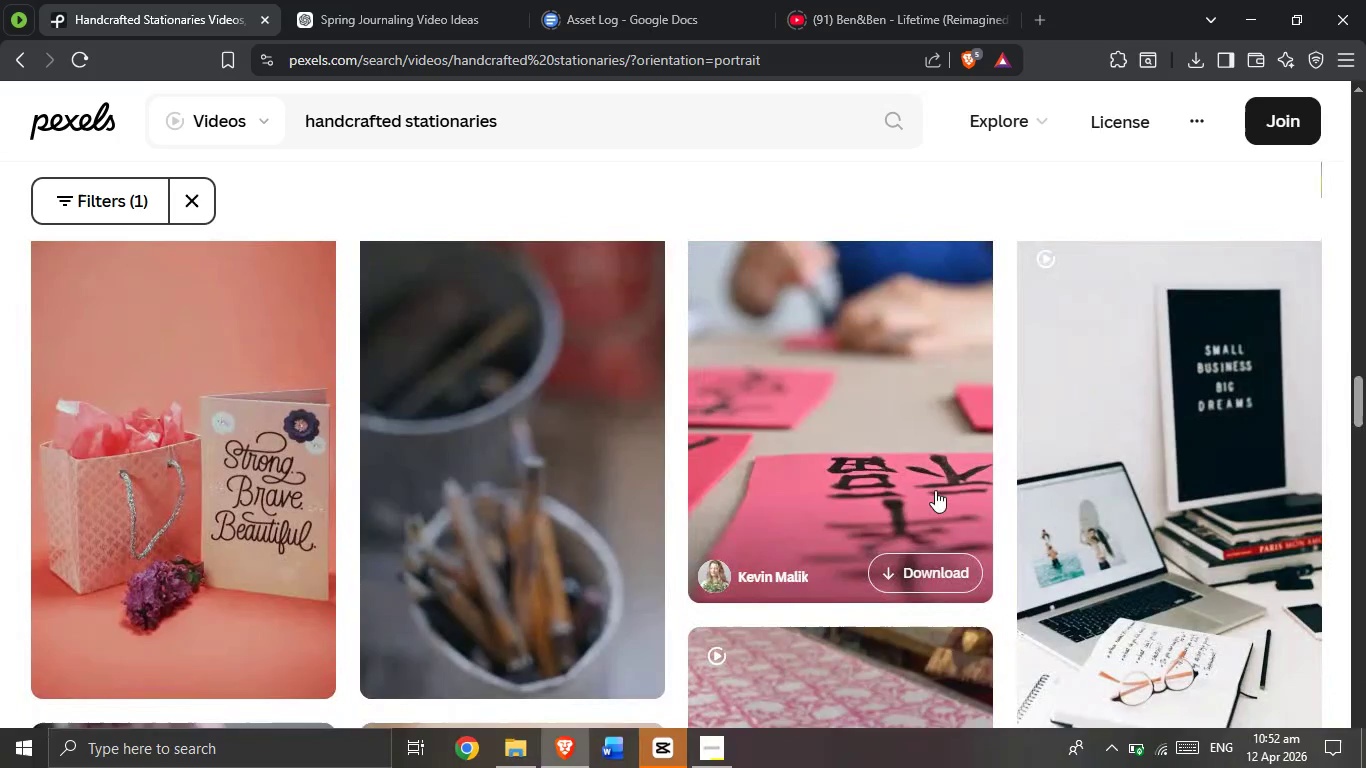 
scroll: coordinate [805, 491], scroll_direction: down, amount: 29.0
 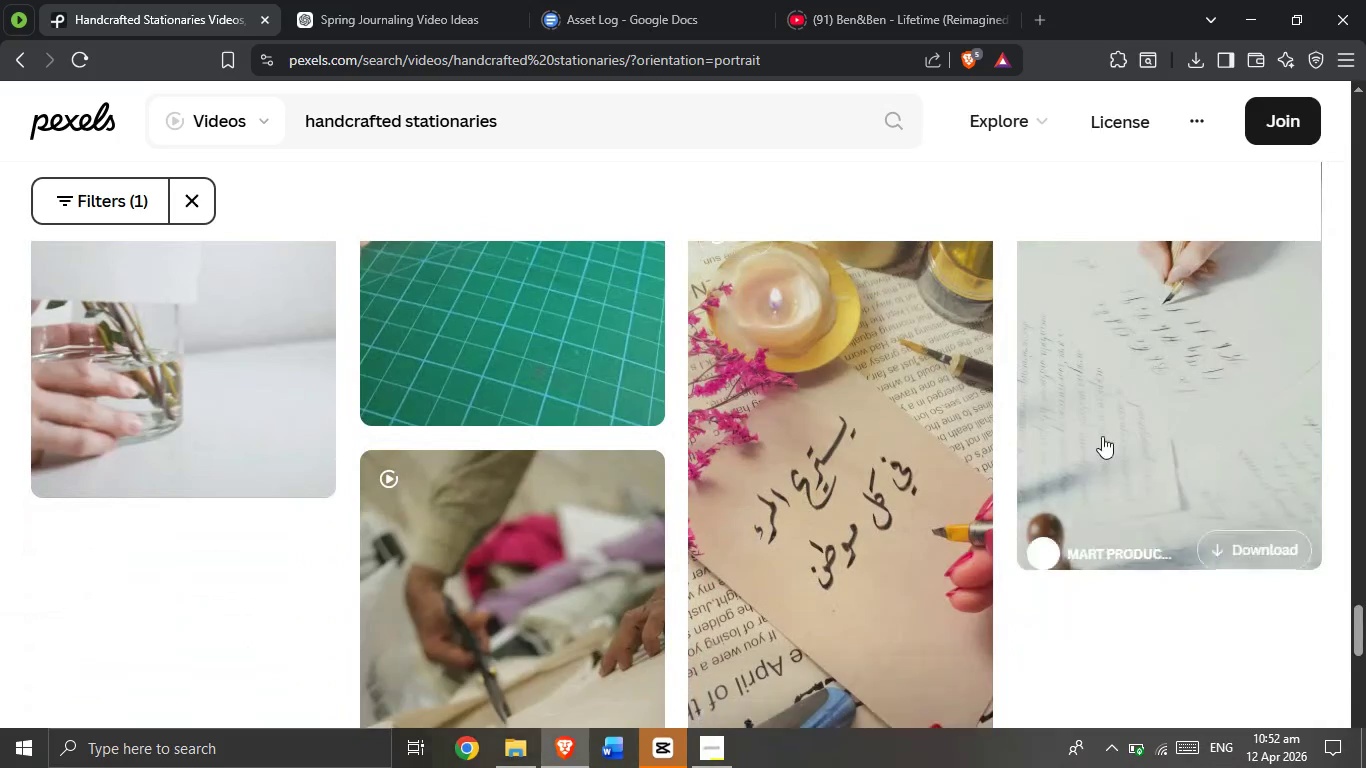 
left_click([1143, 482])
 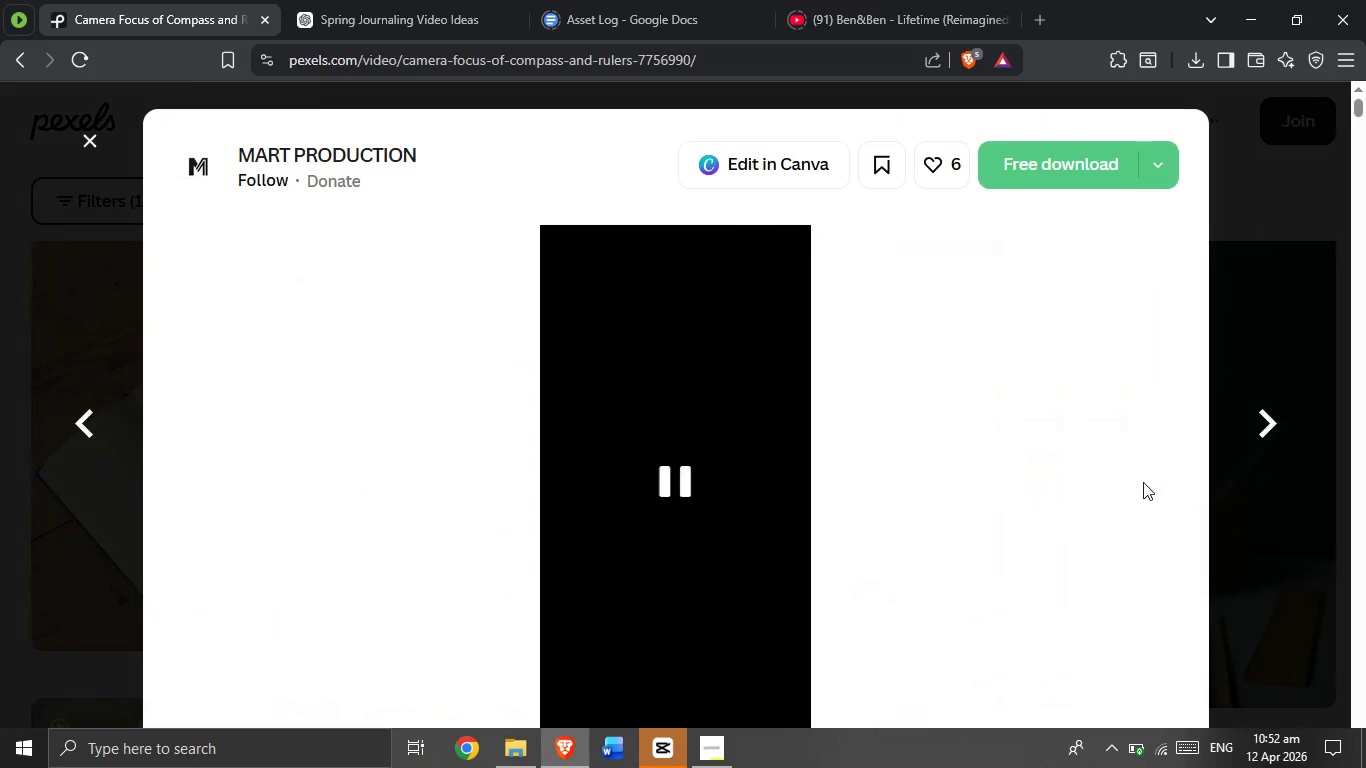 
scroll: coordinate [1148, 529], scroll_direction: up, amount: 13.0
 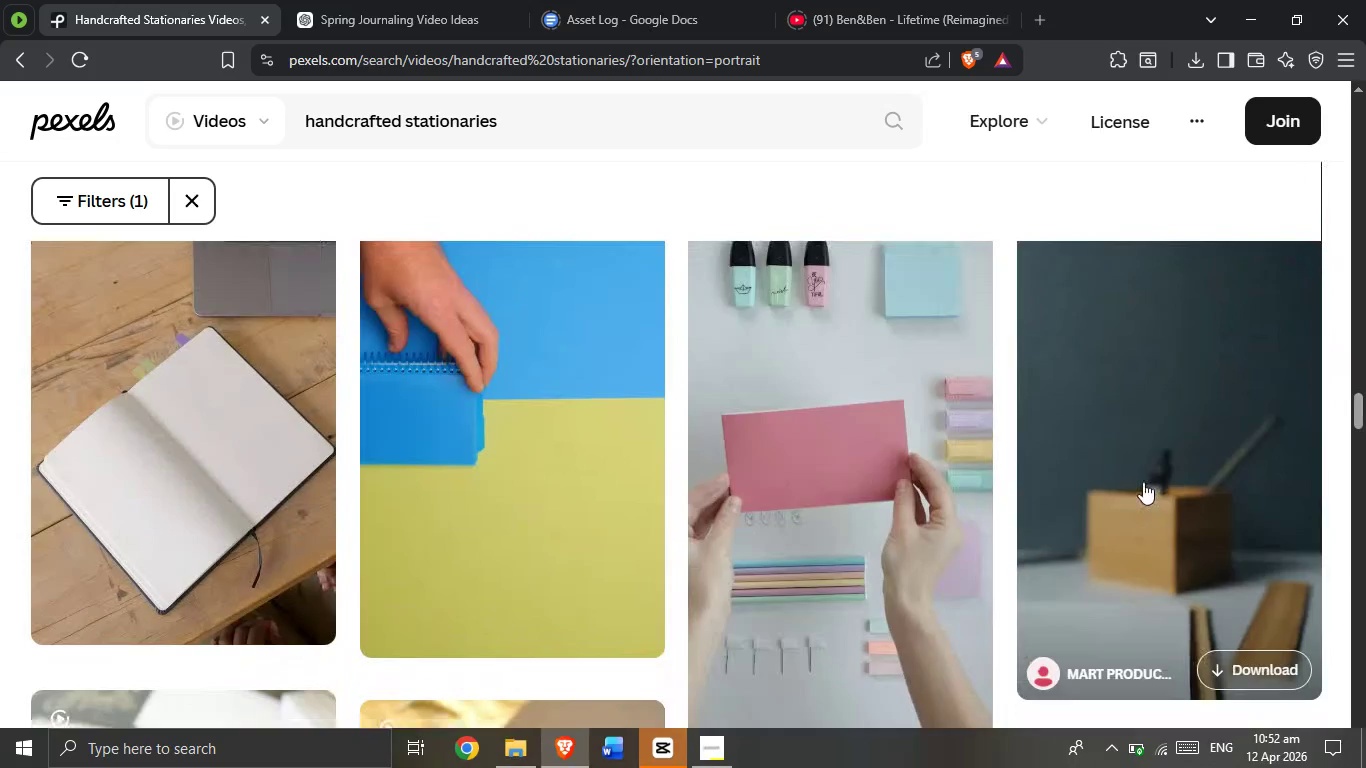 
scroll: coordinate [885, 450], scroll_direction: down, amount: 112.0
 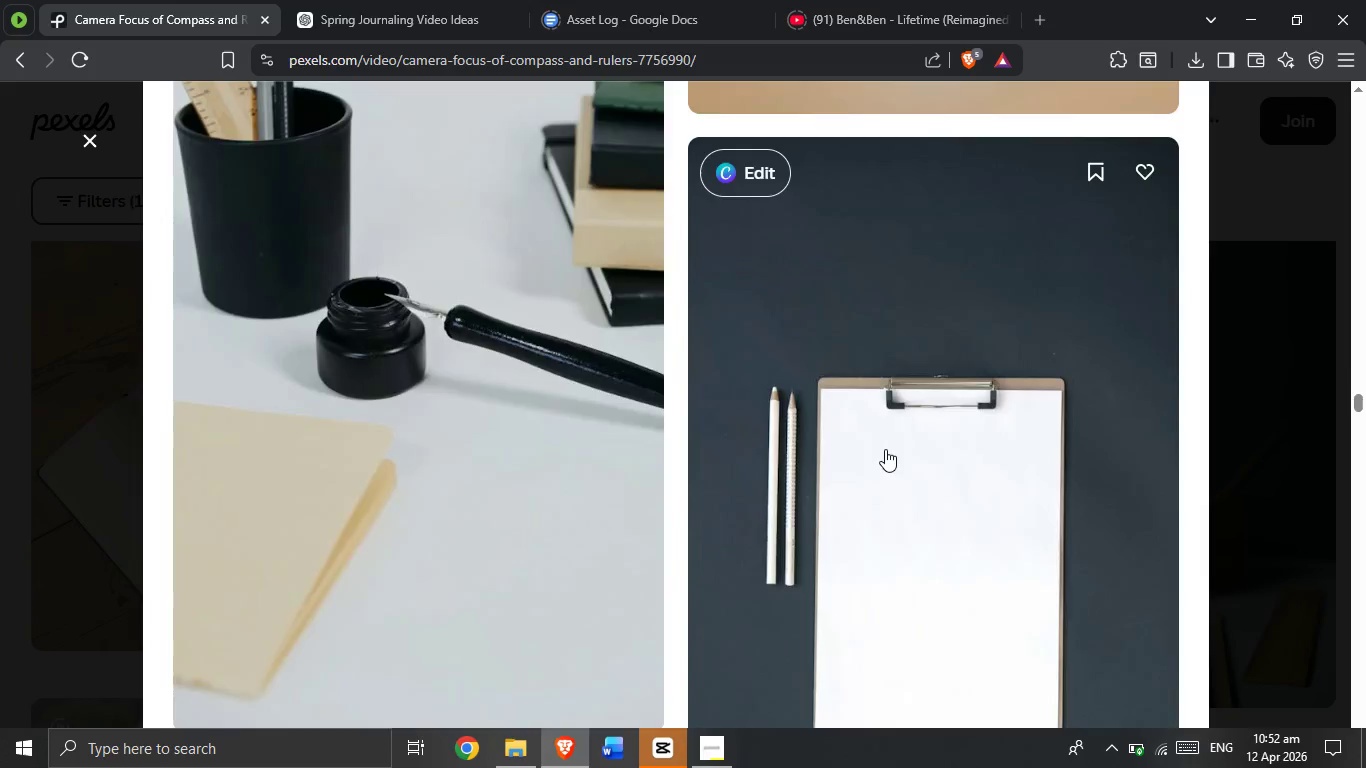 
scroll: coordinate [689, 357], scroll_direction: down, amount: 46.0
 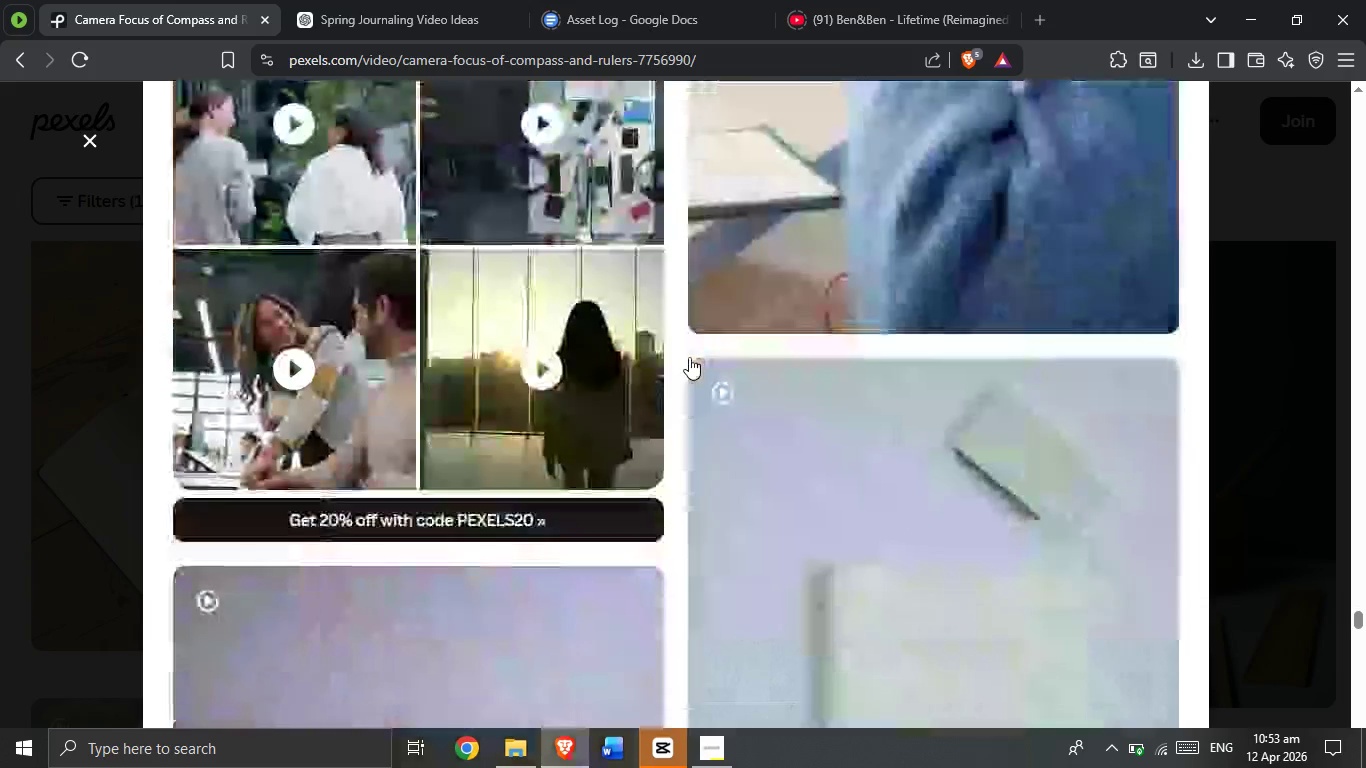 
scroll: coordinate [934, 311], scroll_direction: up, amount: 63.0
 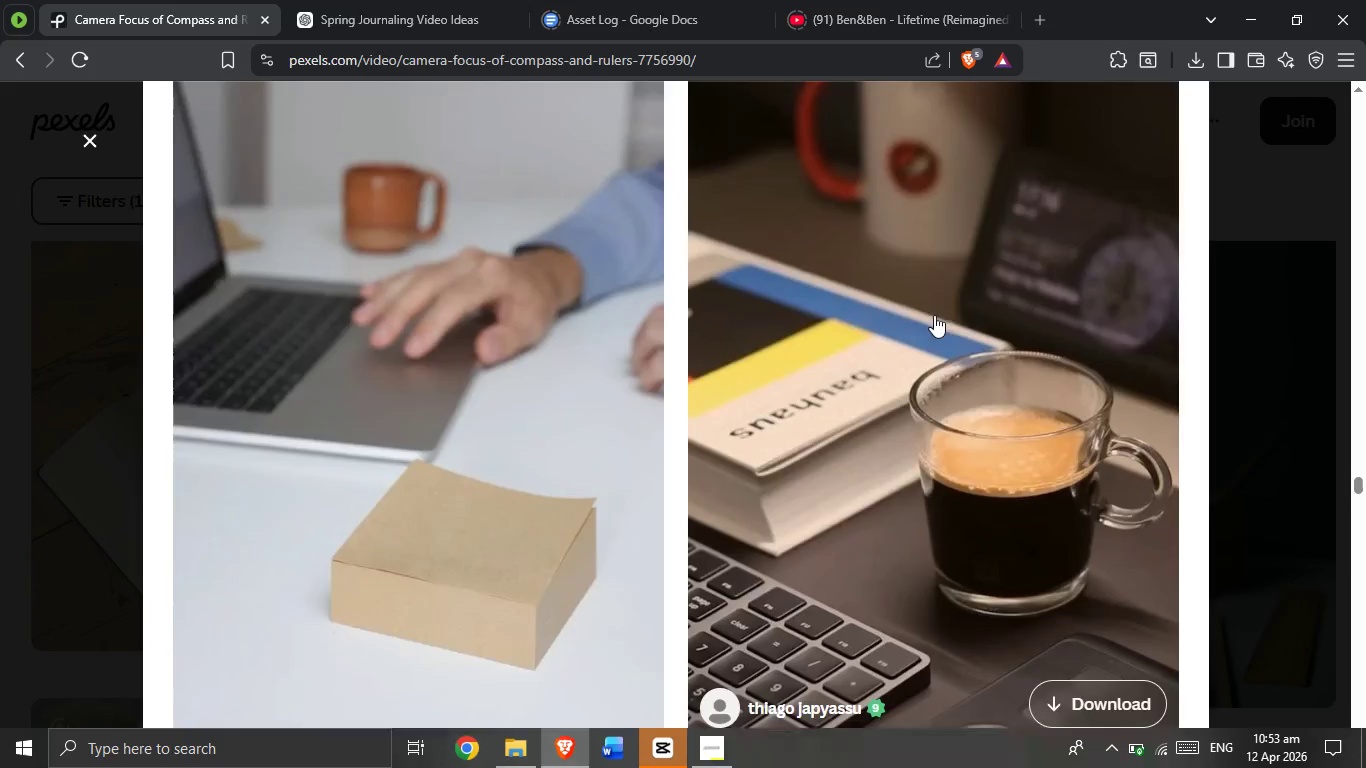 
scroll: coordinate [936, 307], scroll_direction: down, amount: 43.0
 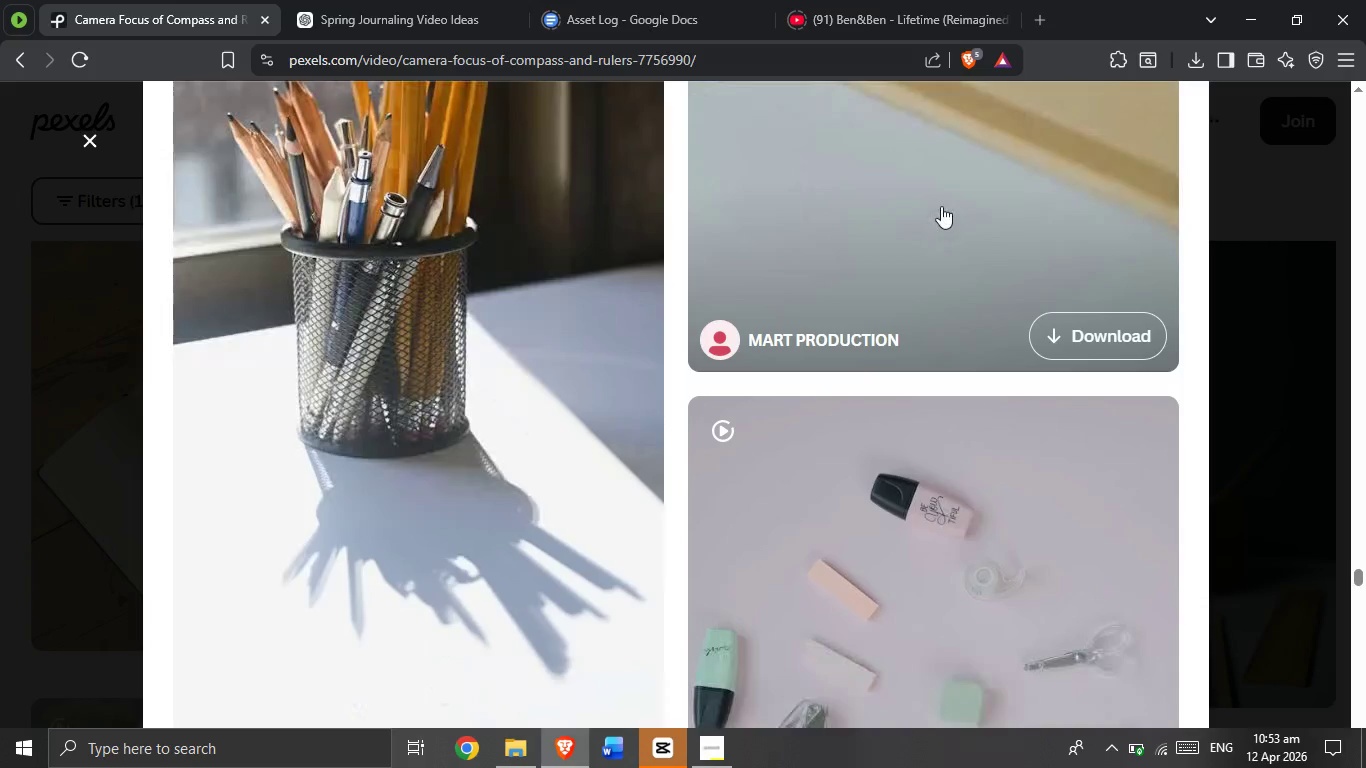 
left_click([941, 206])
 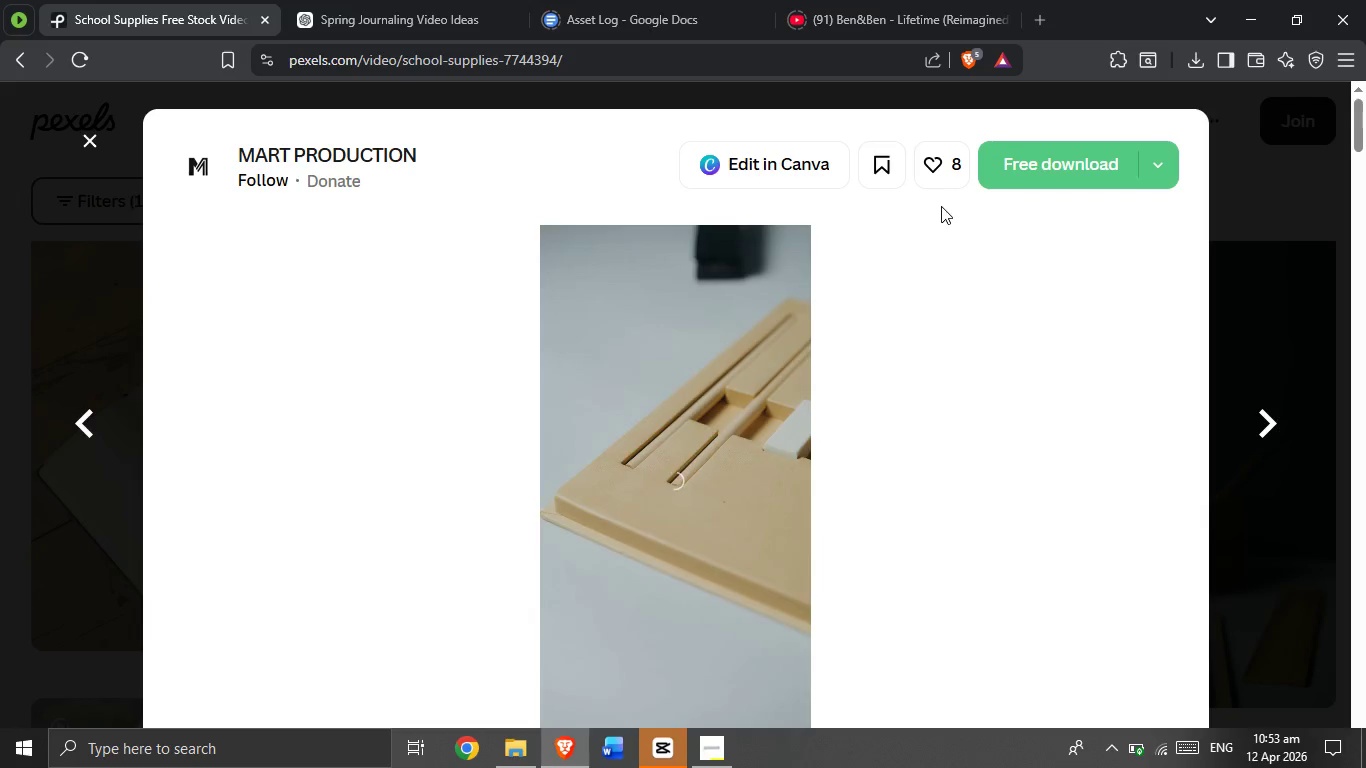 
scroll: coordinate [941, 214], scroll_direction: down, amount: 2.0
 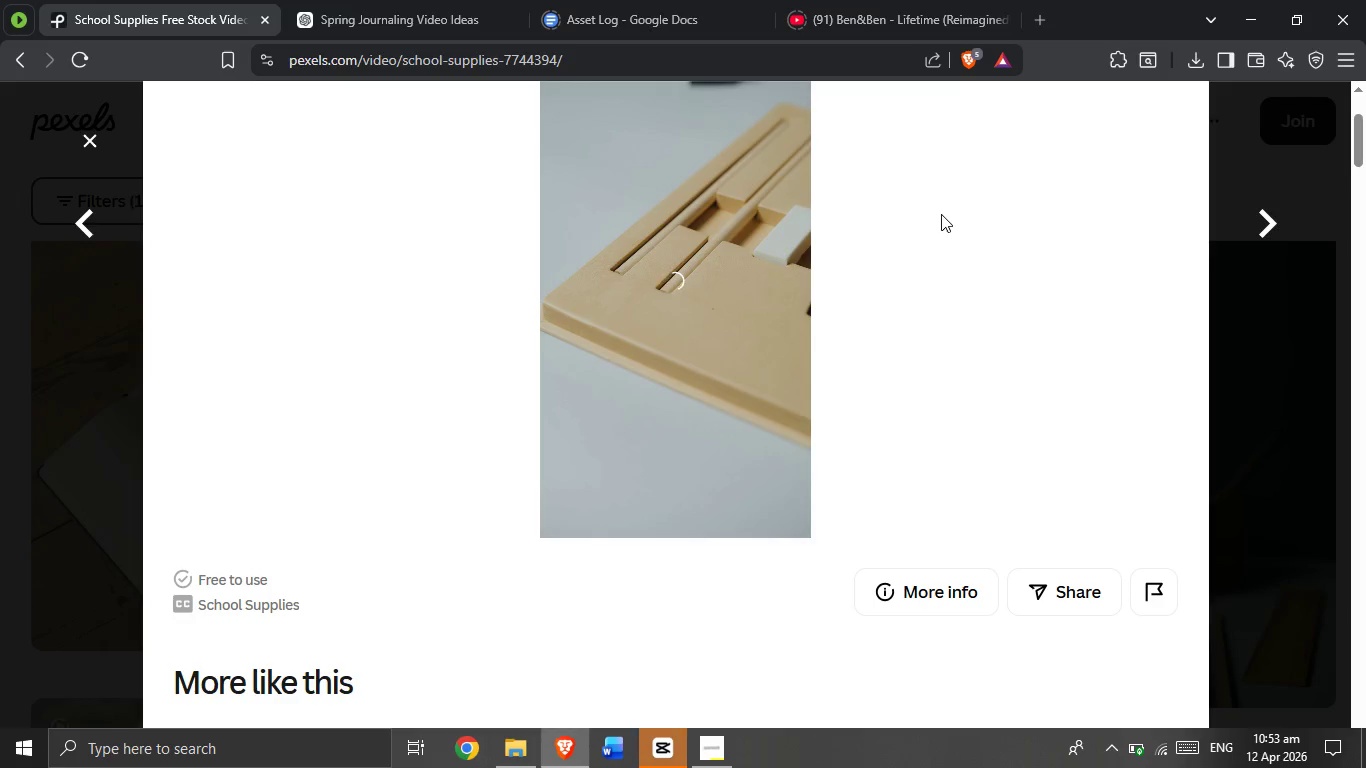 
wait(13.31)
 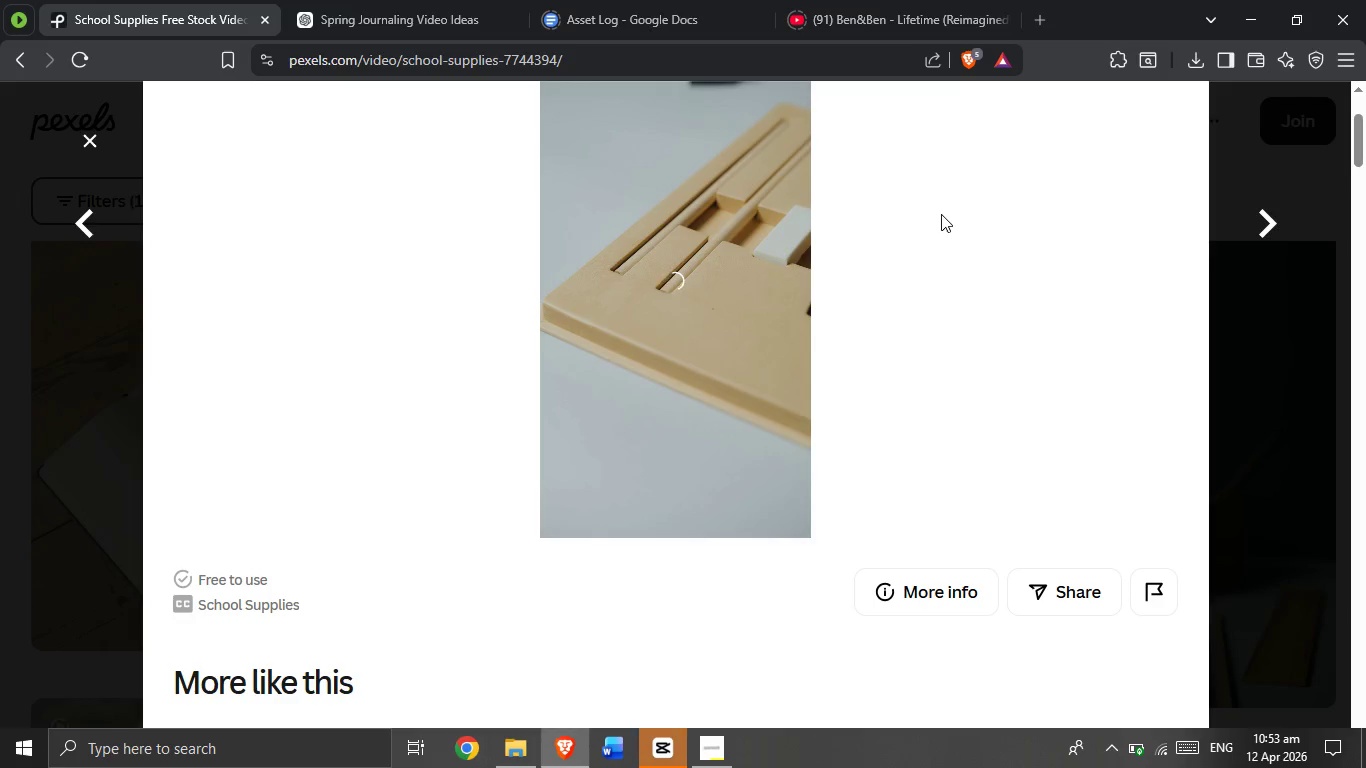 
scroll: coordinate [673, 430], scroll_direction: down, amount: 19.0
 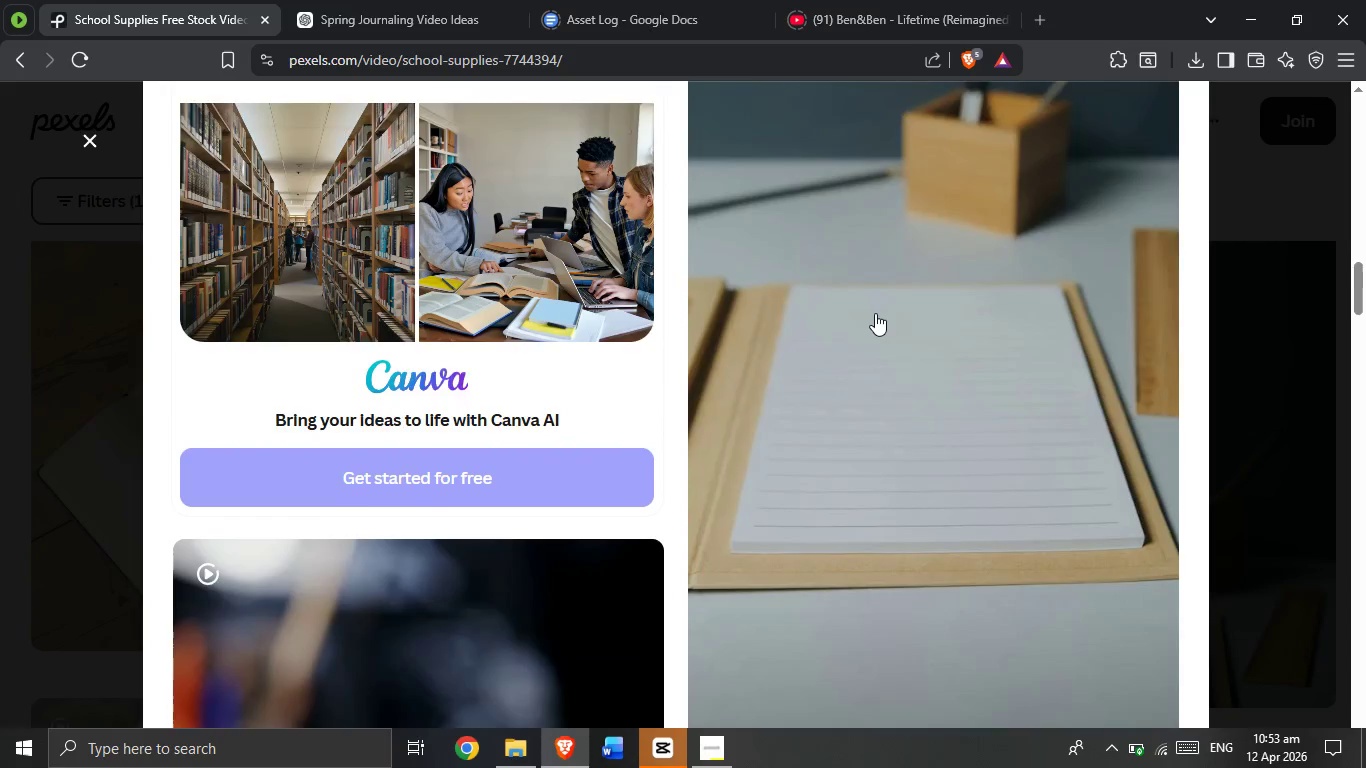 
left_click([949, 337])
 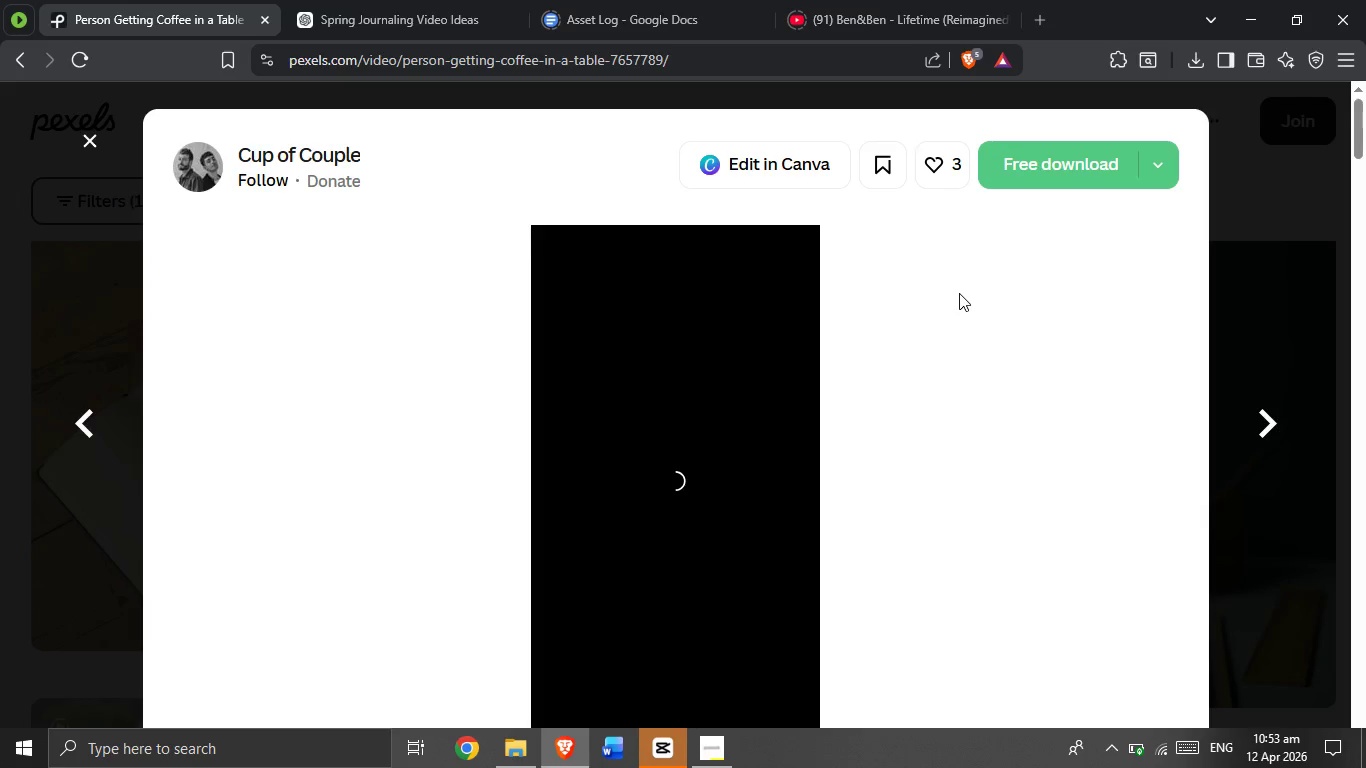 
scroll: coordinate [925, 391], scroll_direction: down, amount: 10.0
 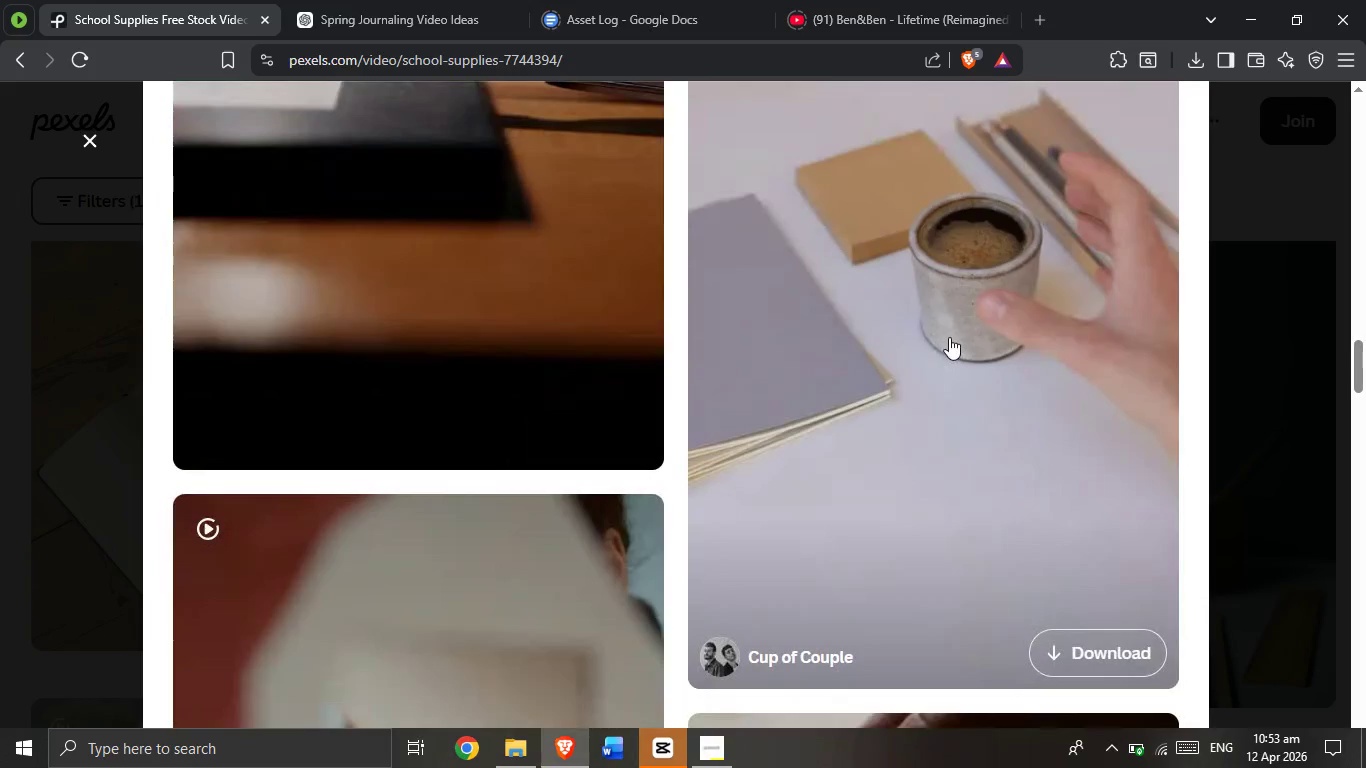 
wait(22.8)
 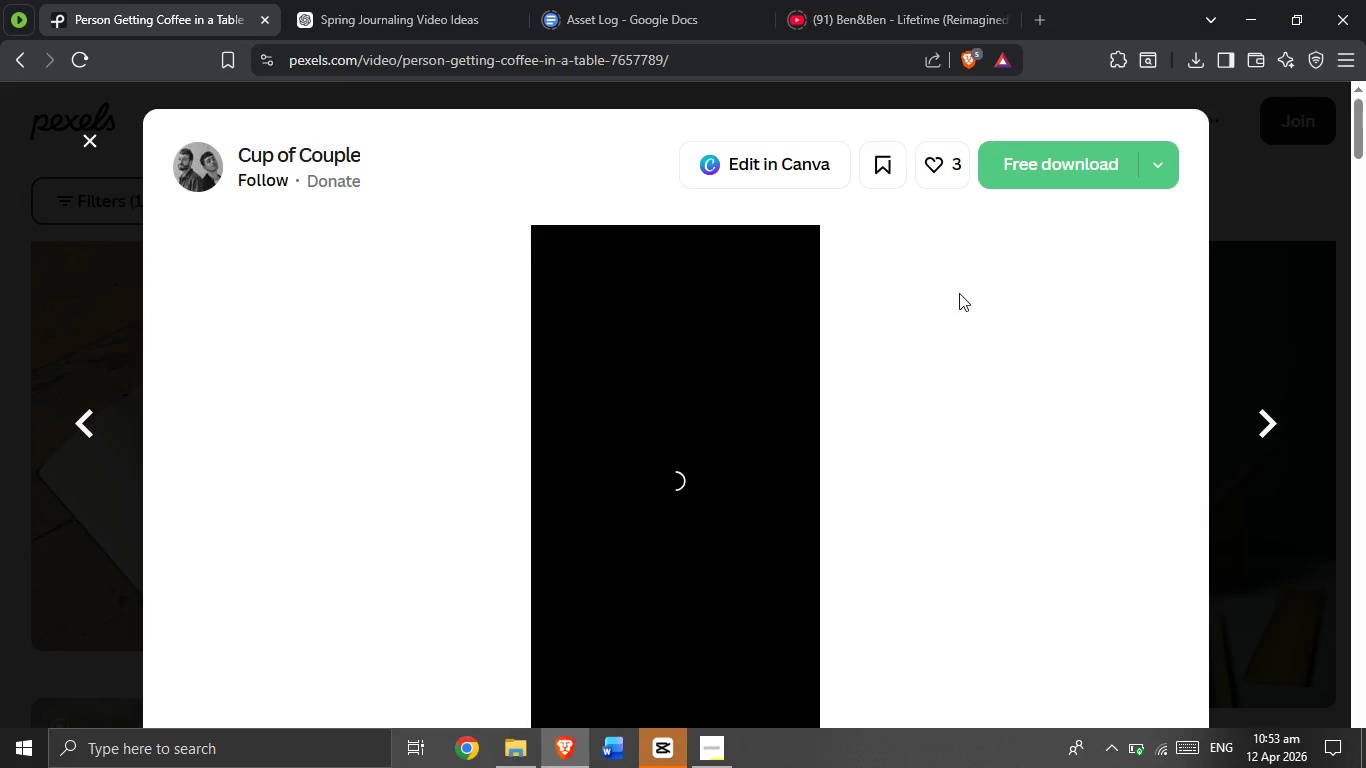 
scroll: coordinate [887, 392], scroll_direction: up, amount: 1.0
 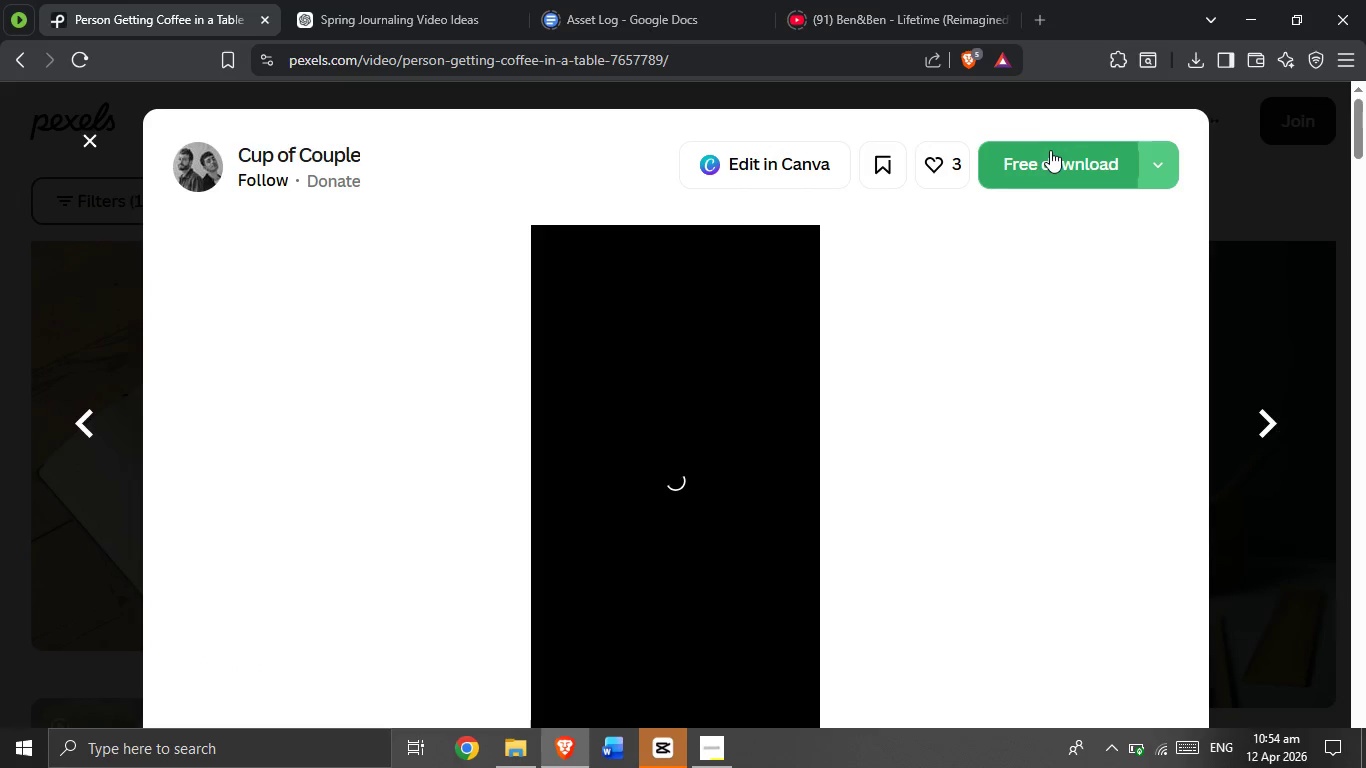 
left_click([1050, 149])
 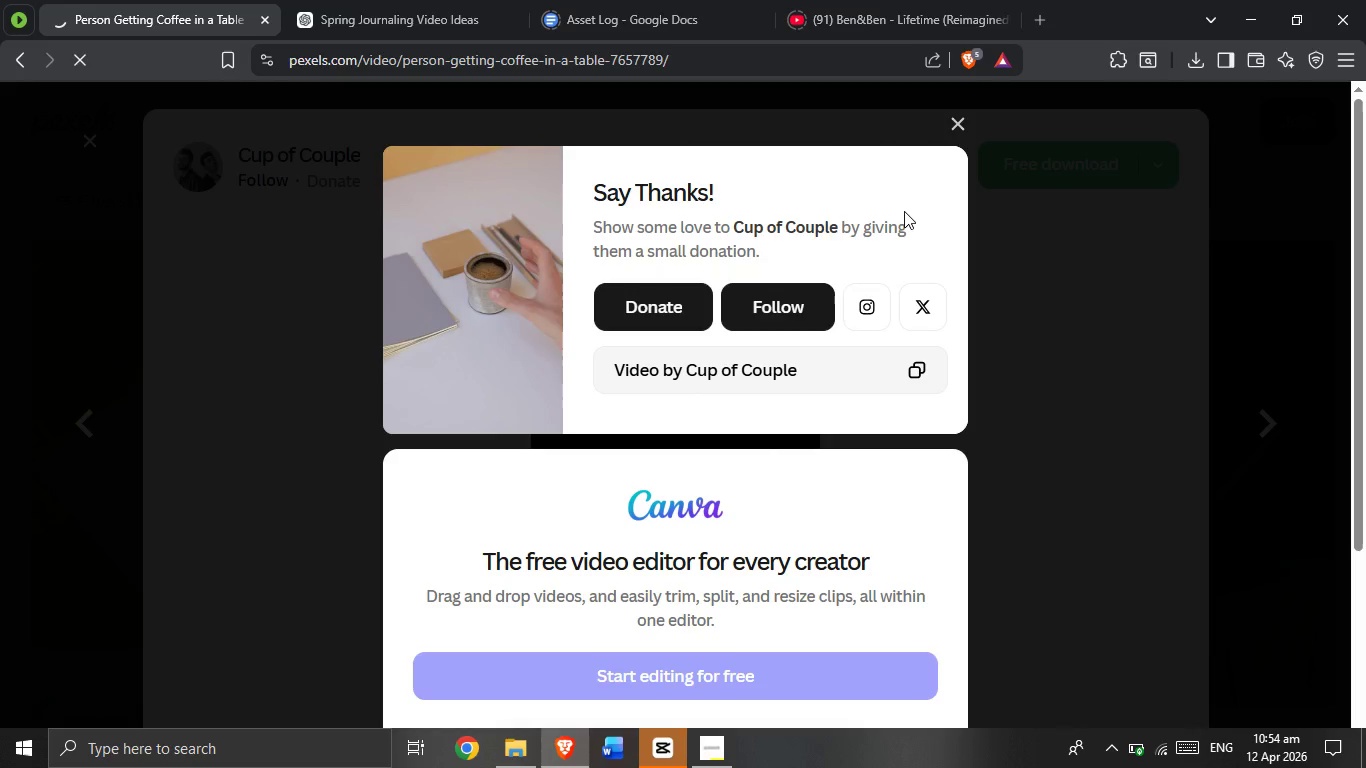 
wait(29.58)
 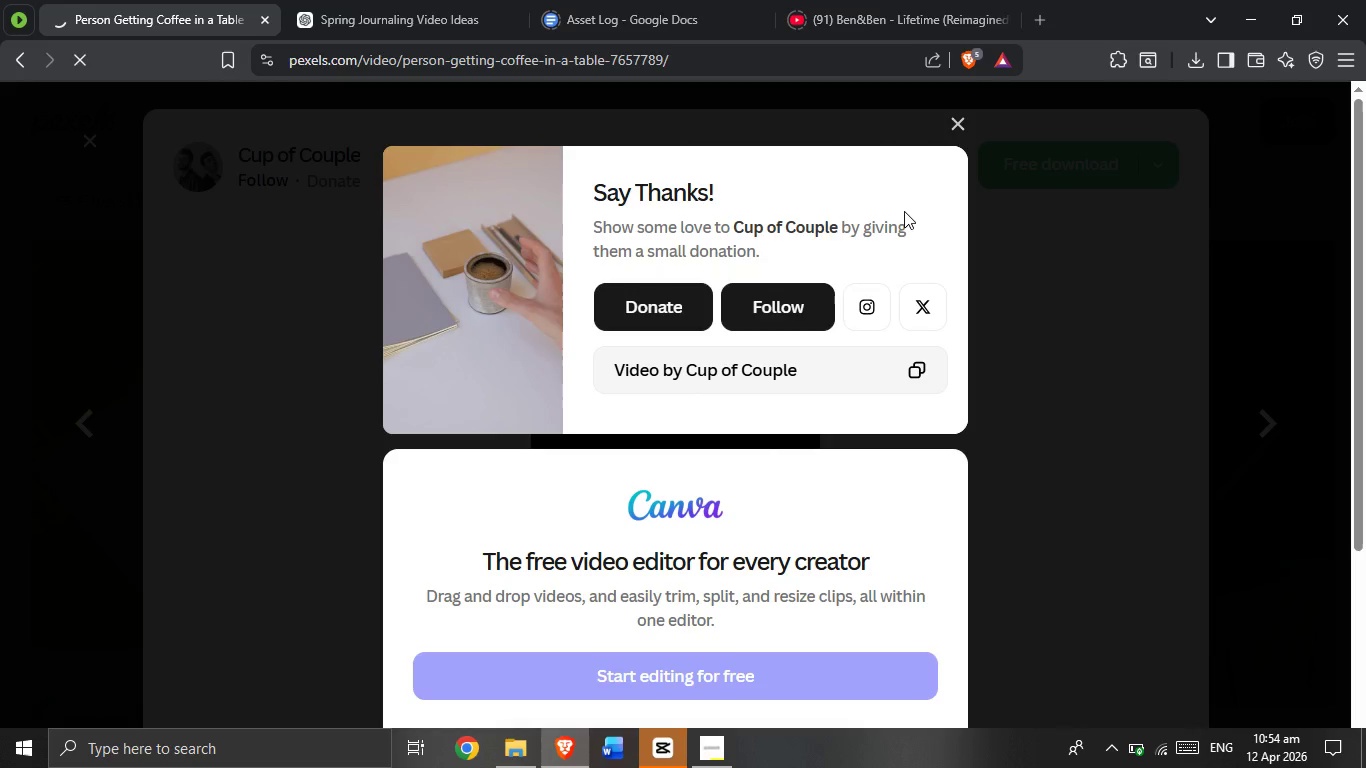 
scroll: coordinate [899, 225], scroll_direction: down, amount: 3.0
 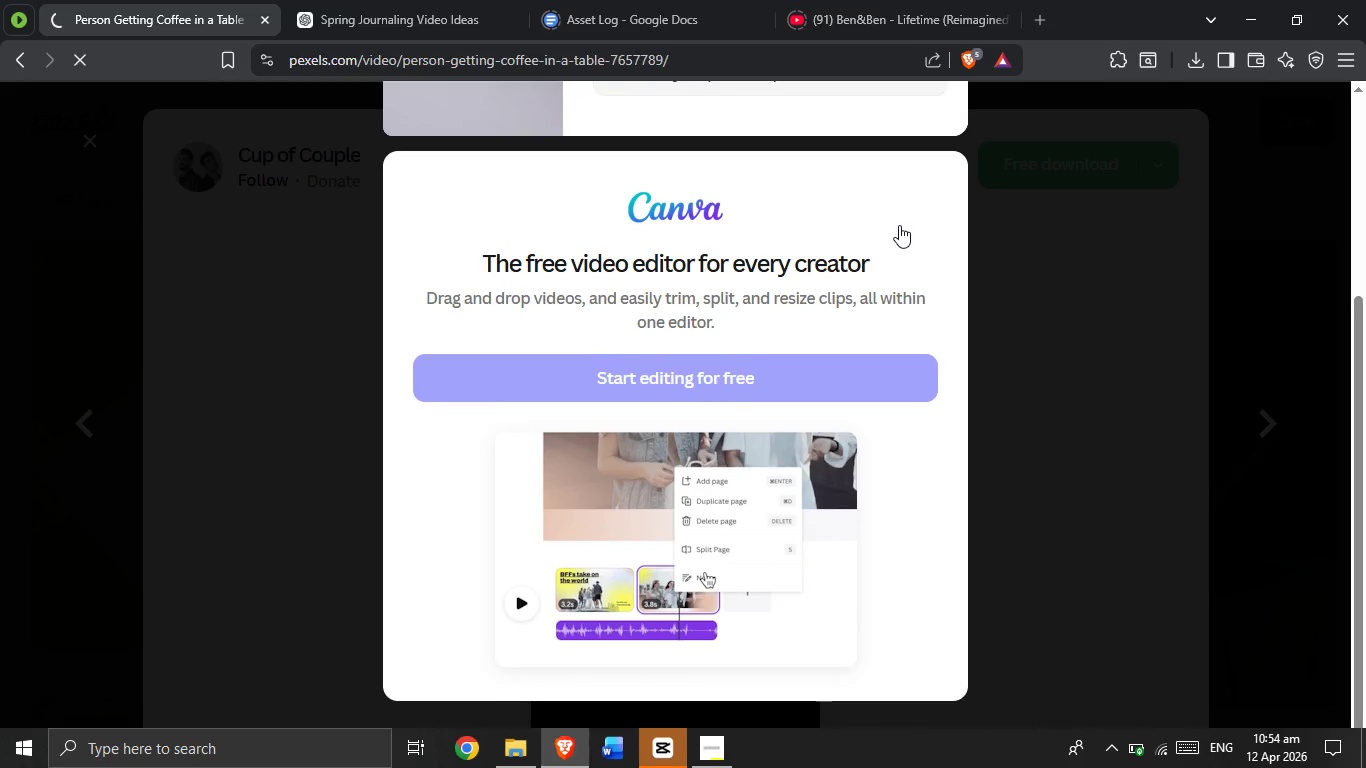 
scroll: coordinate [895, 221], scroll_direction: up, amount: 7.0
 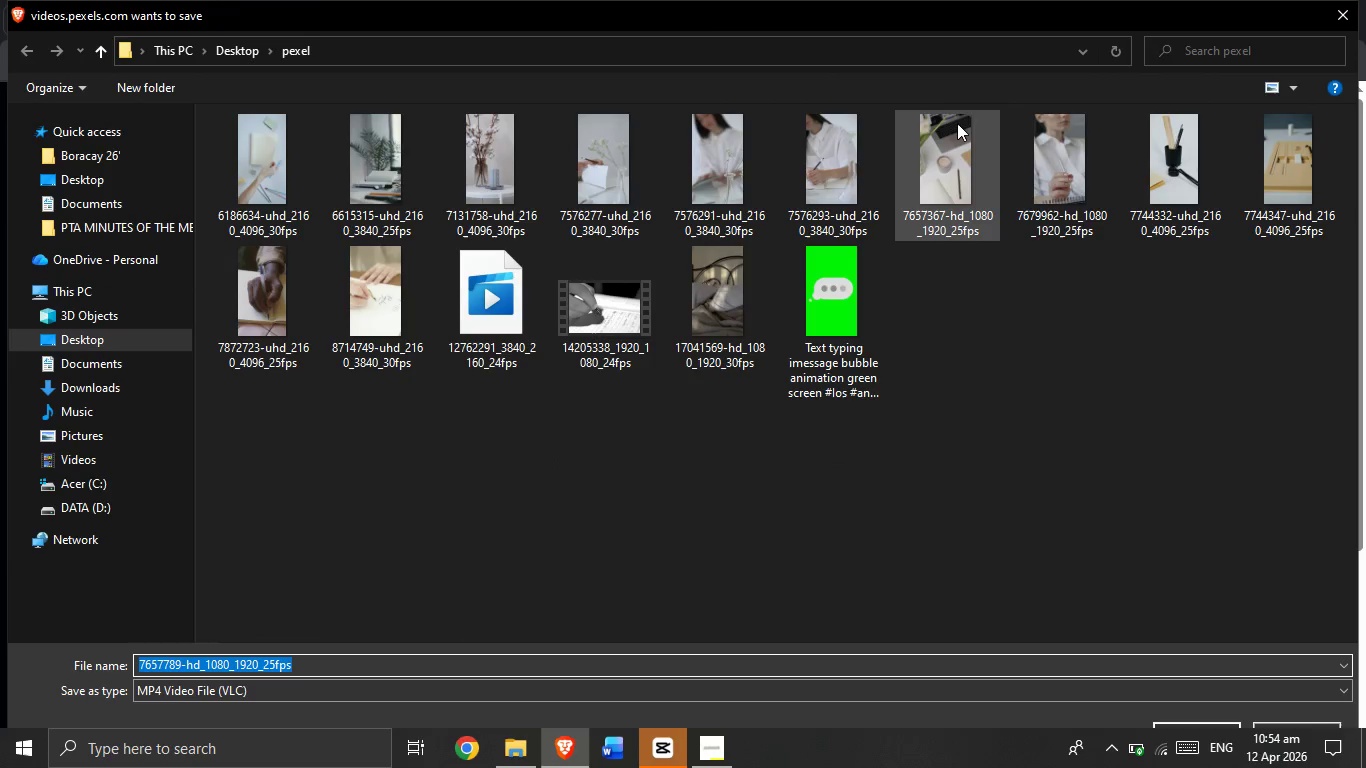 
wait(5.51)
 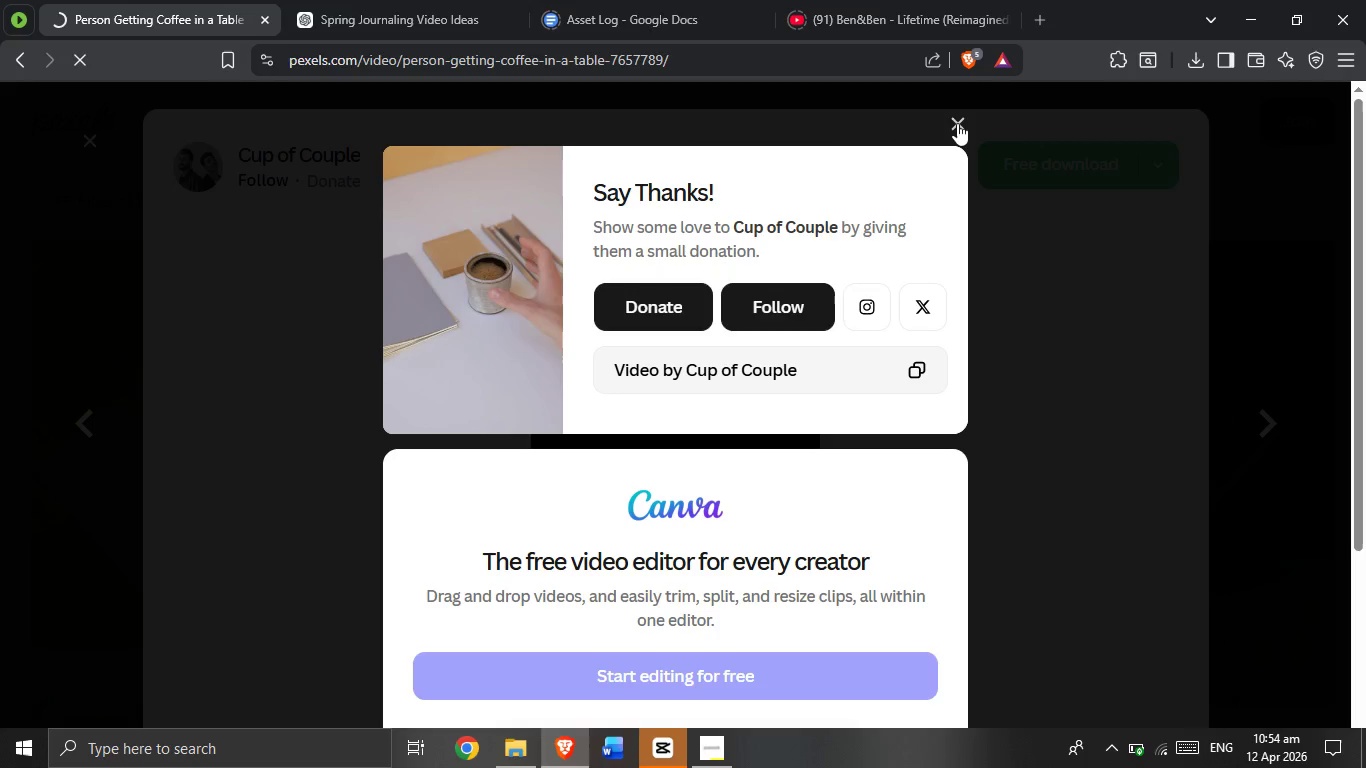 
left_click([1183, 724])
 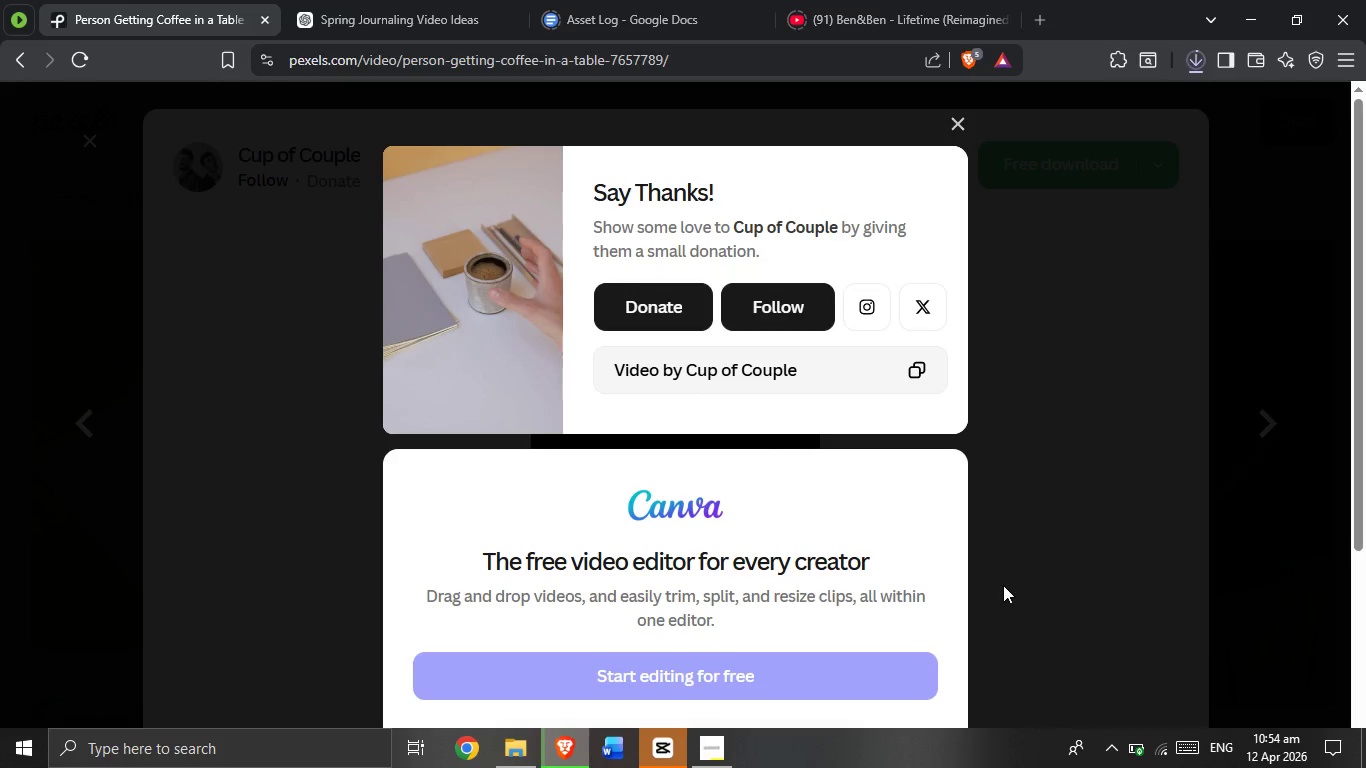 
wait(16.77)
 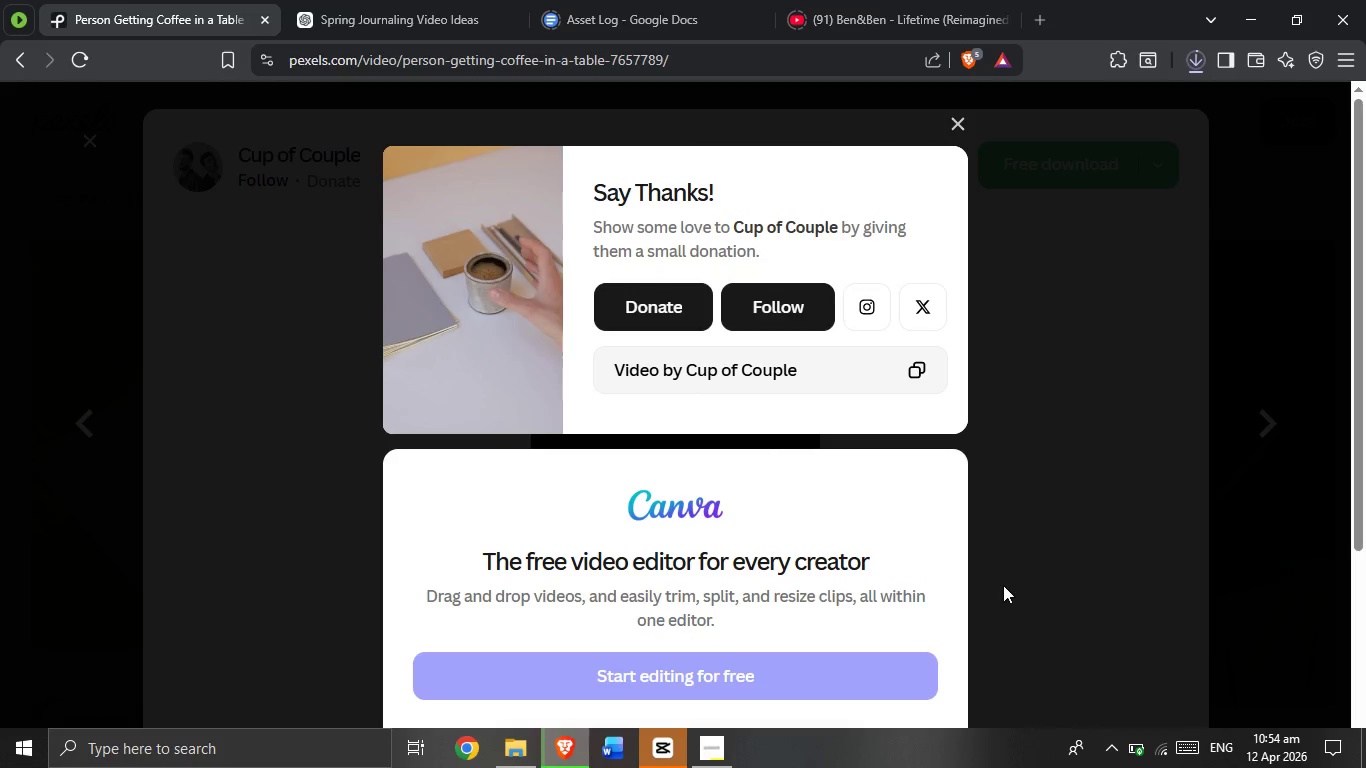 
mouse_move([656, 753])
 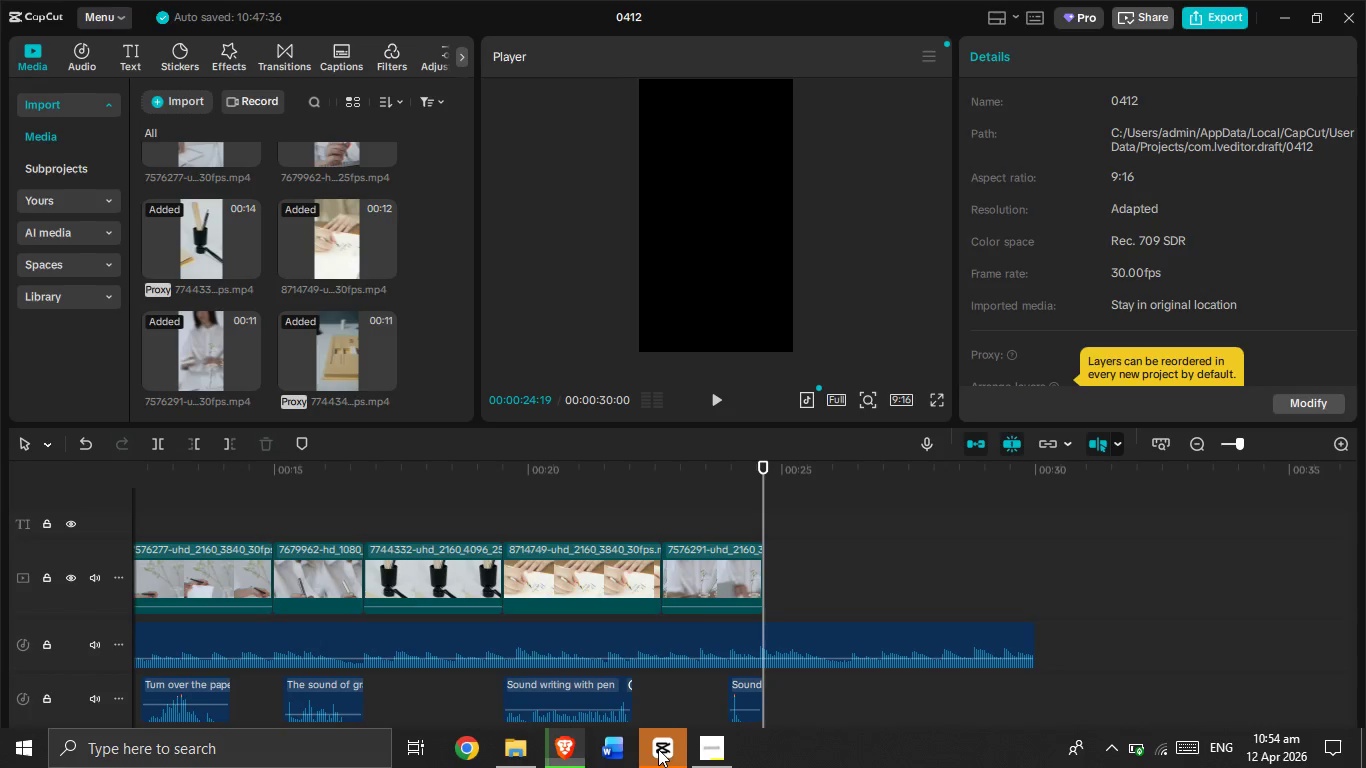 
mouse_move([633, 752])
 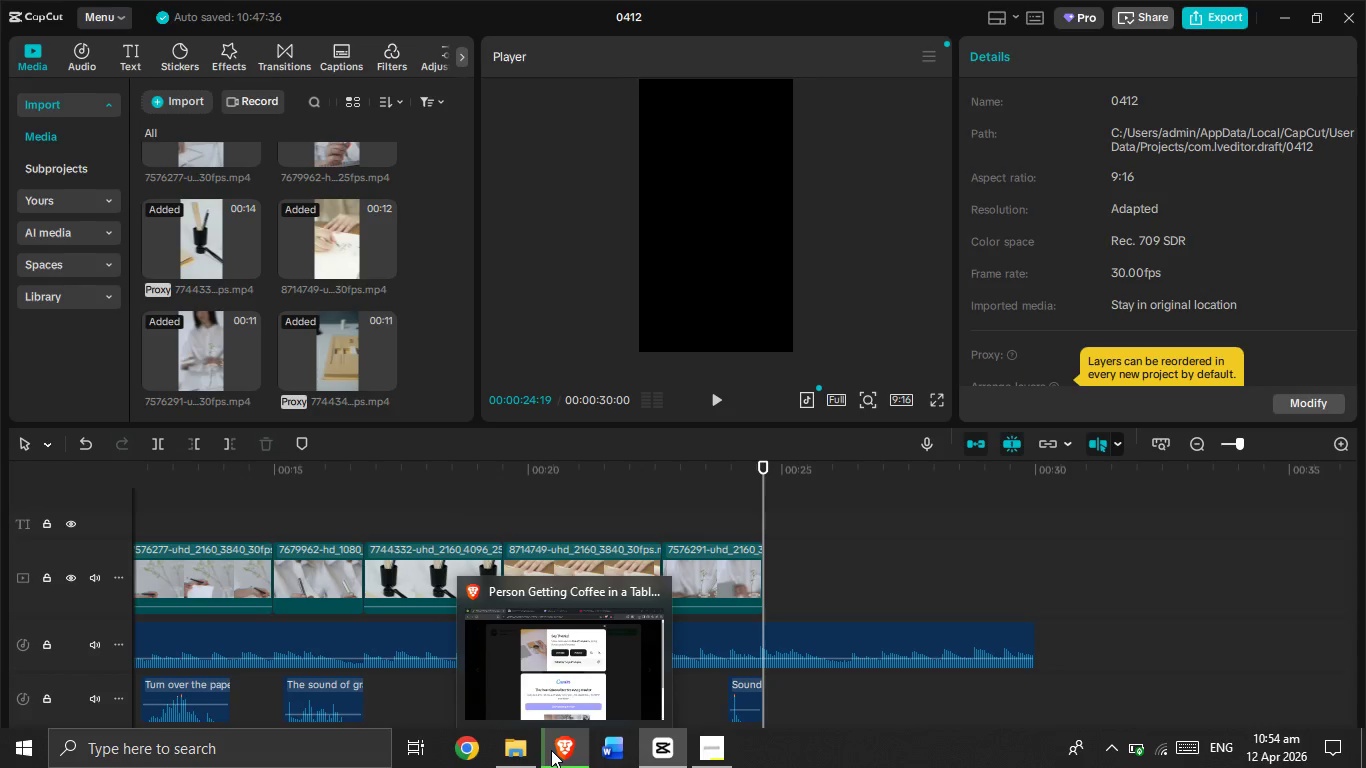 
left_click([551, 750])
 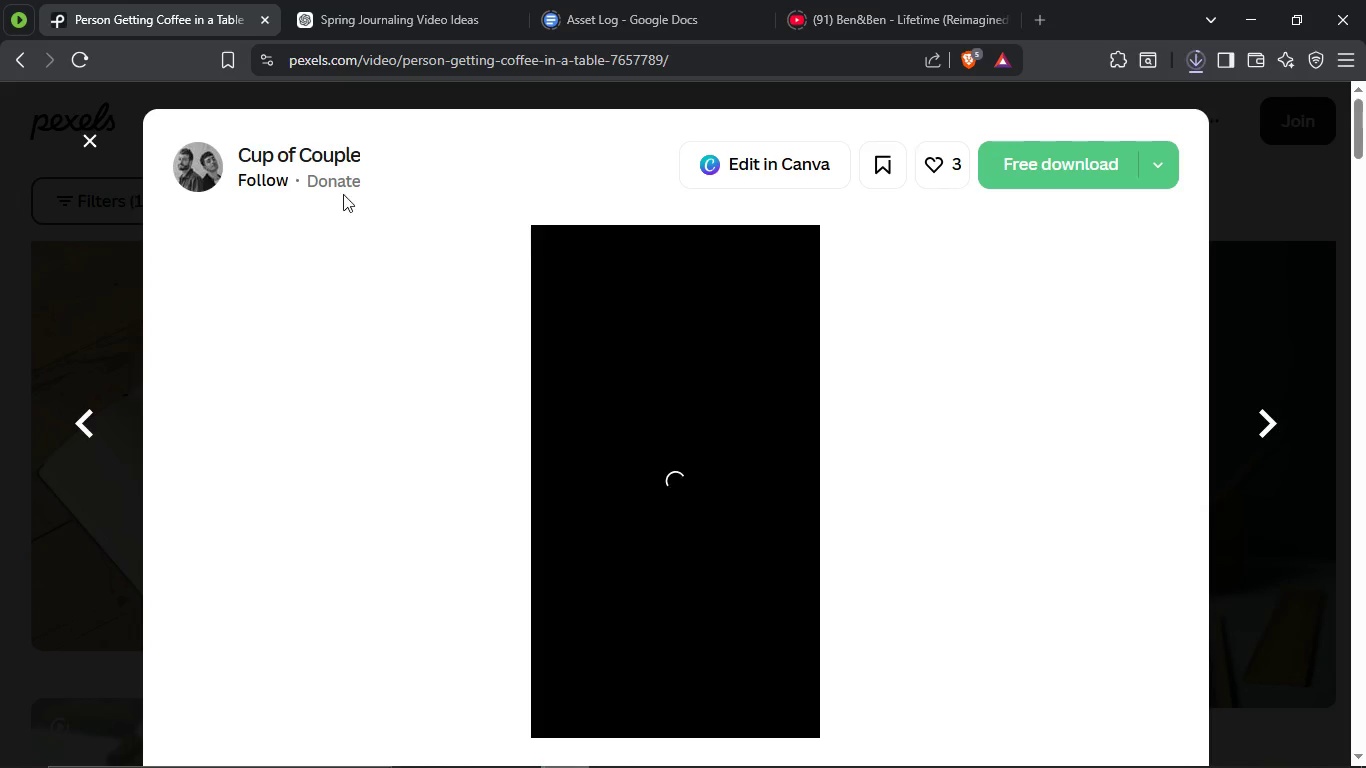 
left_click([89, 133])
 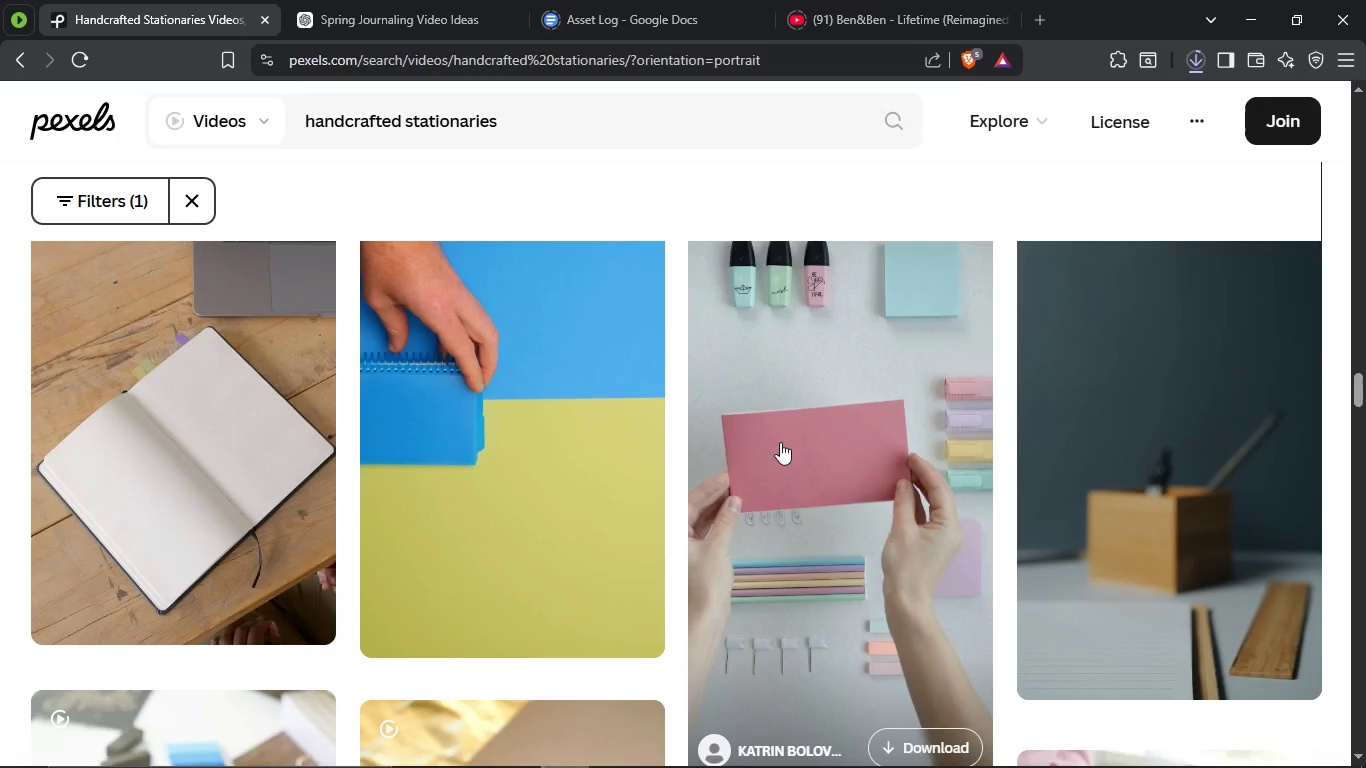 
scroll: coordinate [784, 451], scroll_direction: down, amount: 3.0
 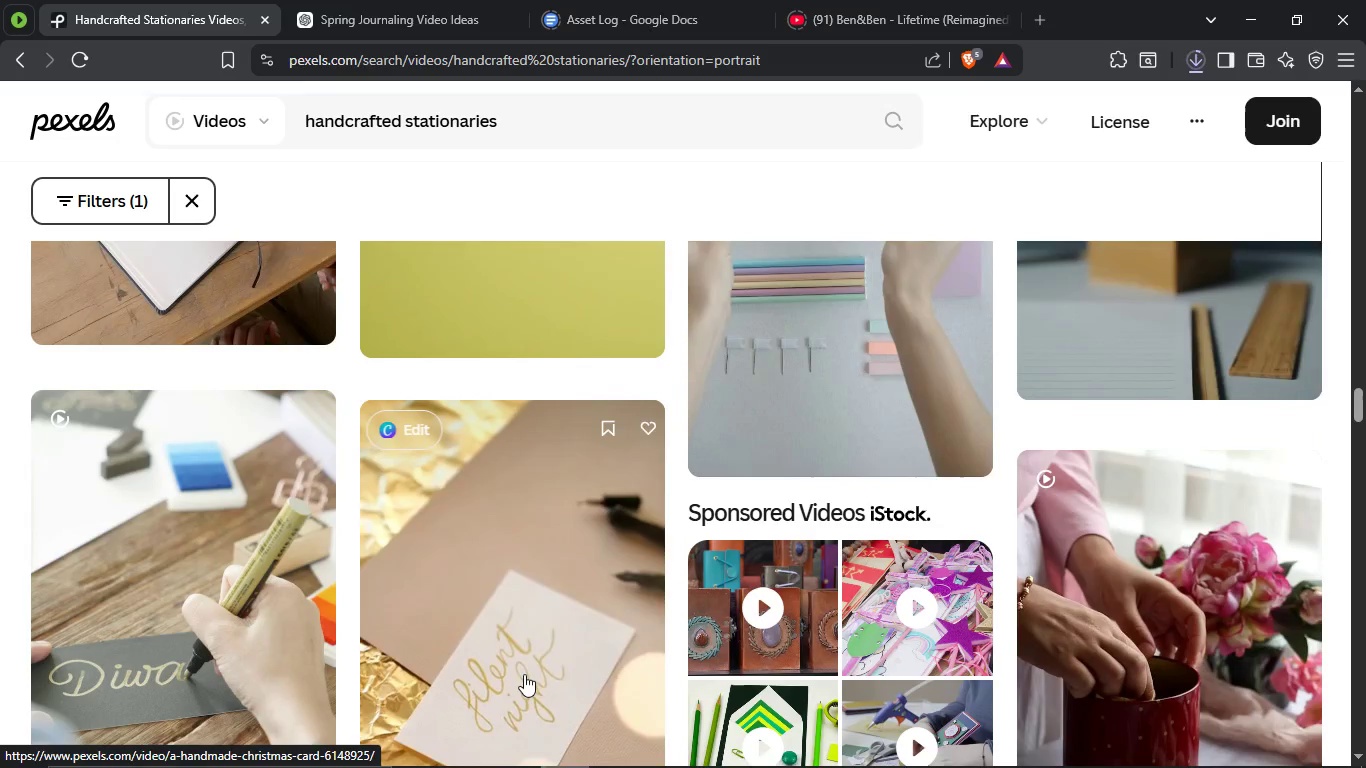 
scroll: coordinate [877, 537], scroll_direction: up, amount: 15.0
 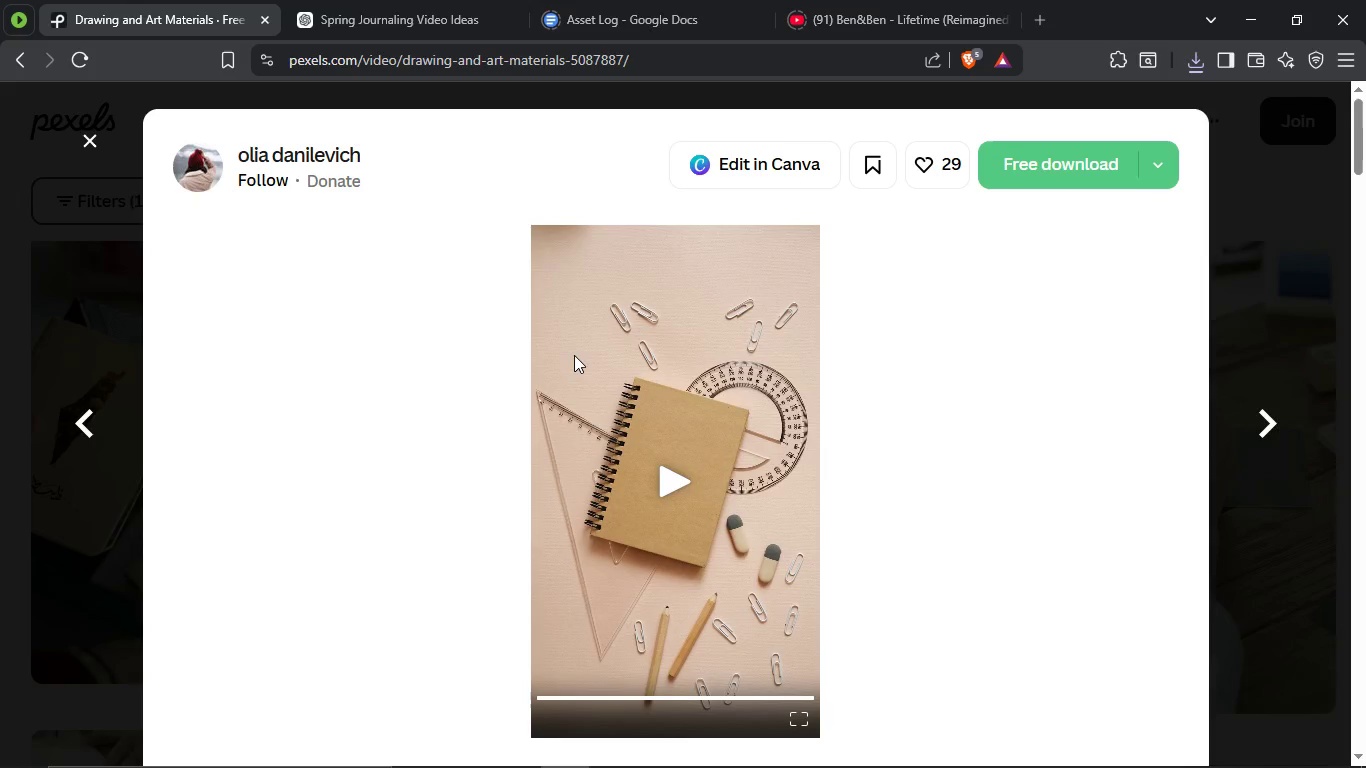 
wait(34.03)
 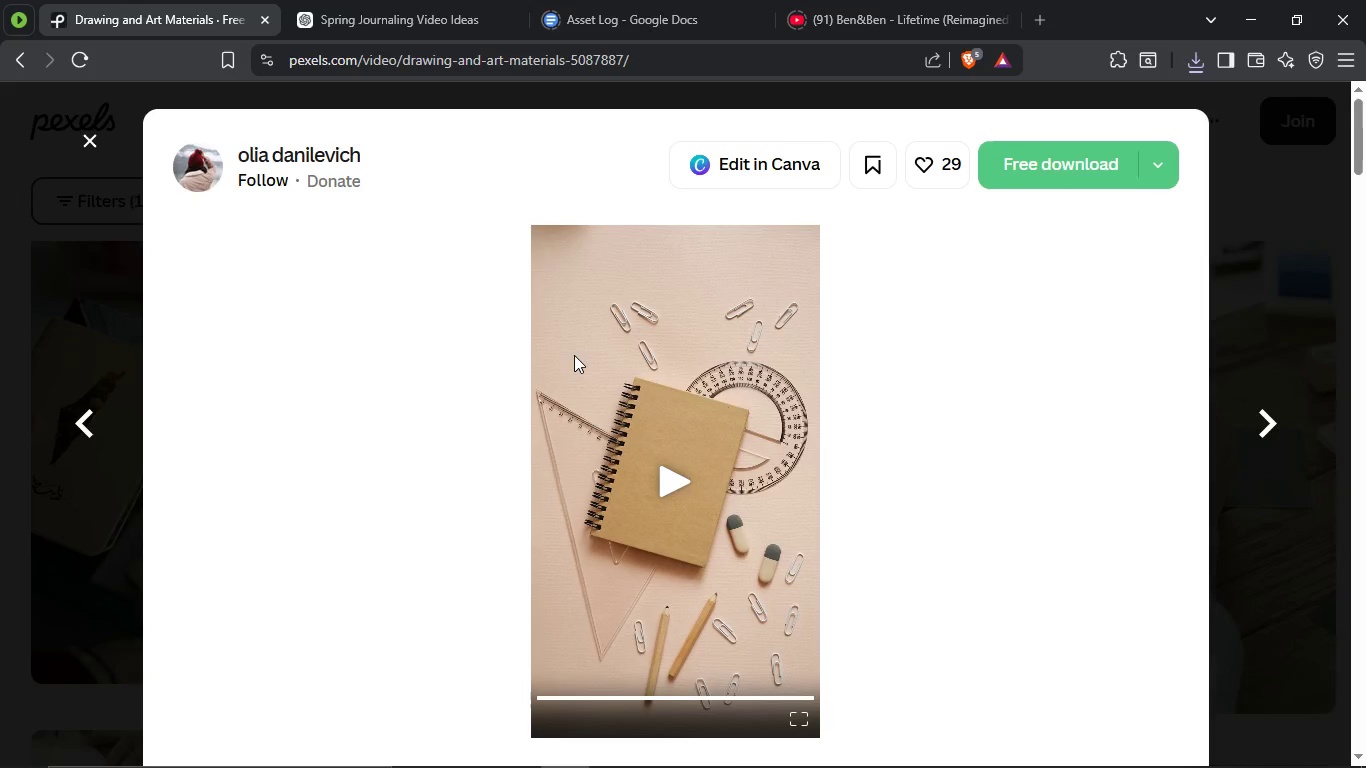 
left_click([1108, 159])
 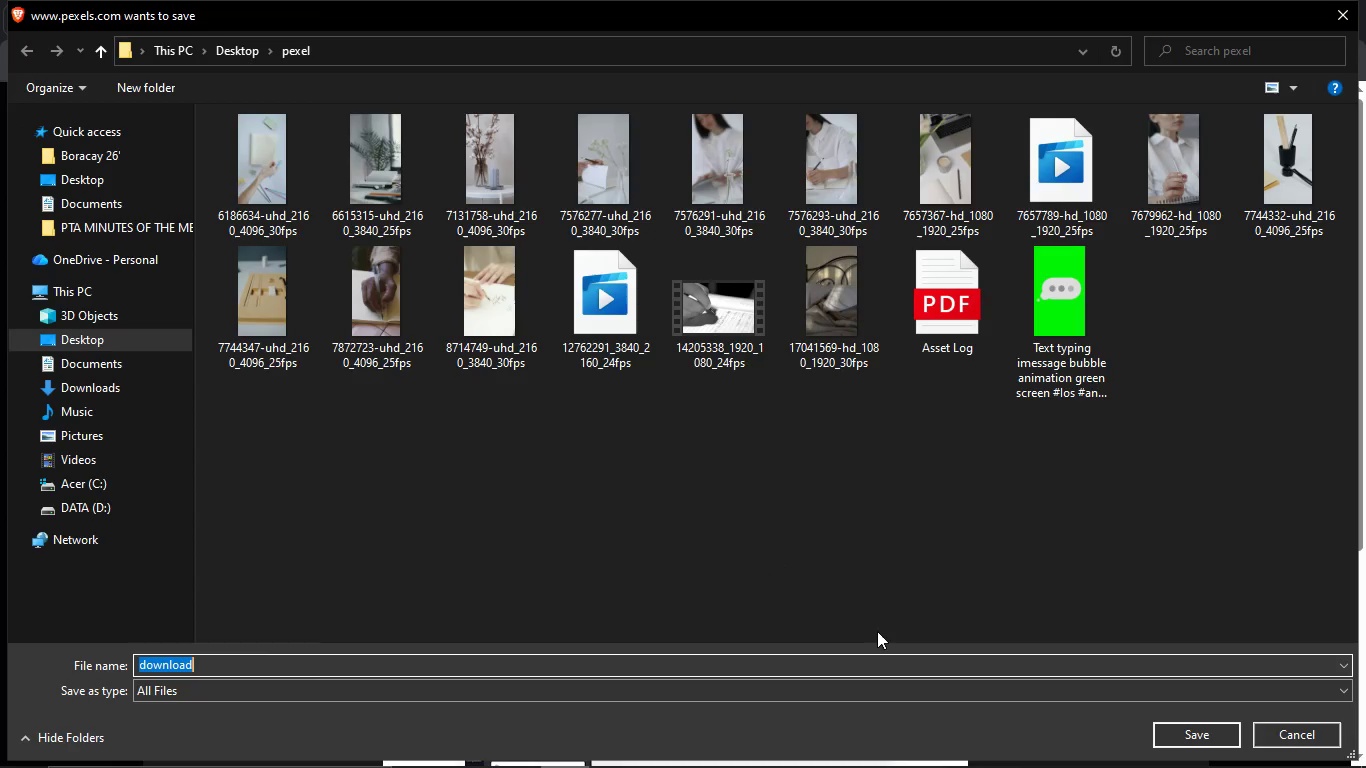 
left_click([1222, 731])
 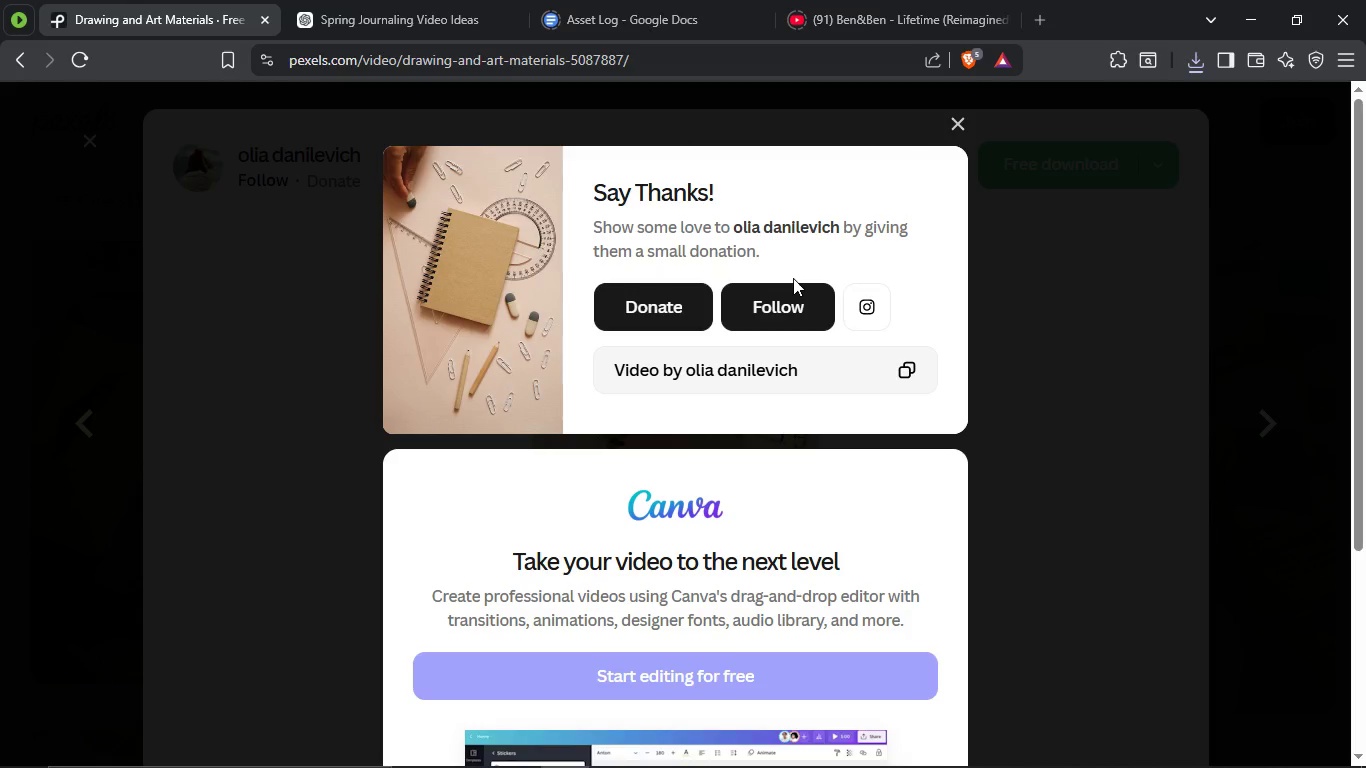 
wait(26.81)
 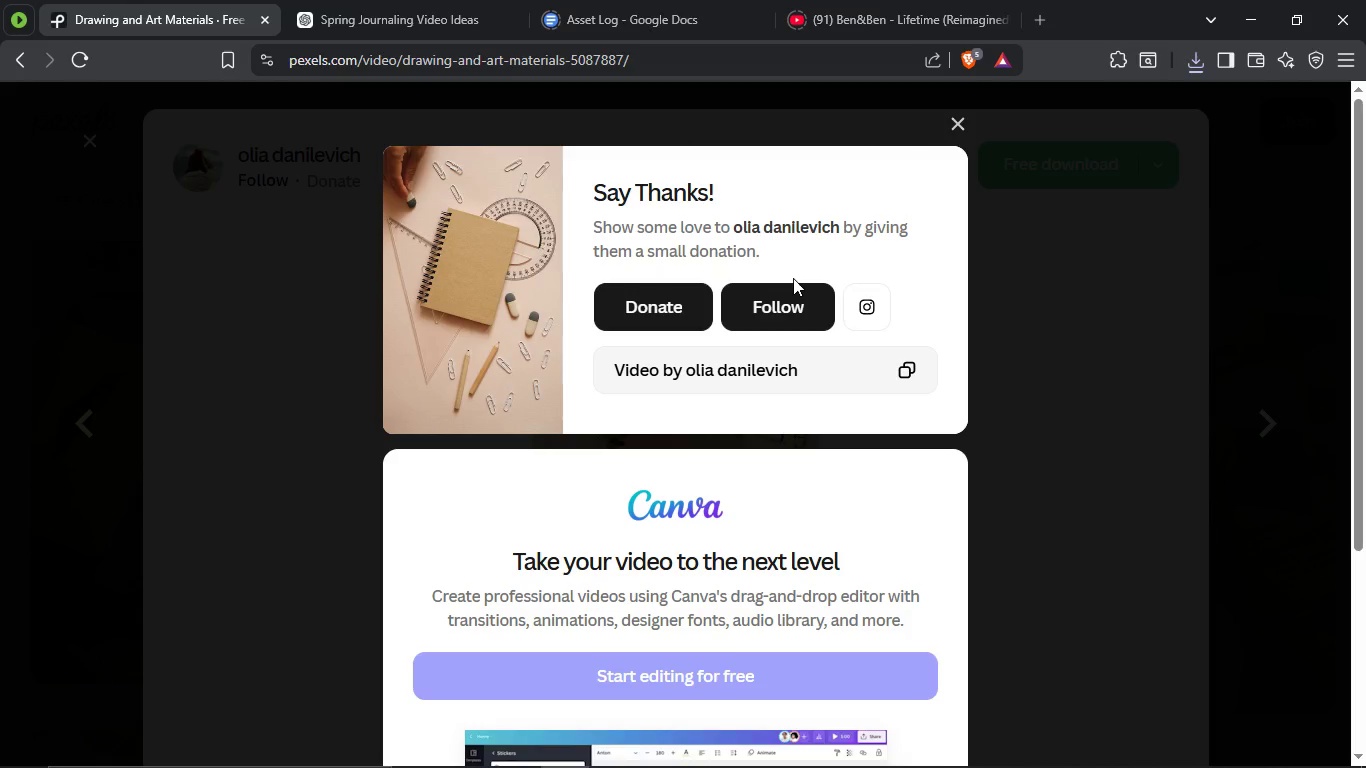 
scroll: coordinate [668, 399], scroll_direction: up, amount: 1.0
 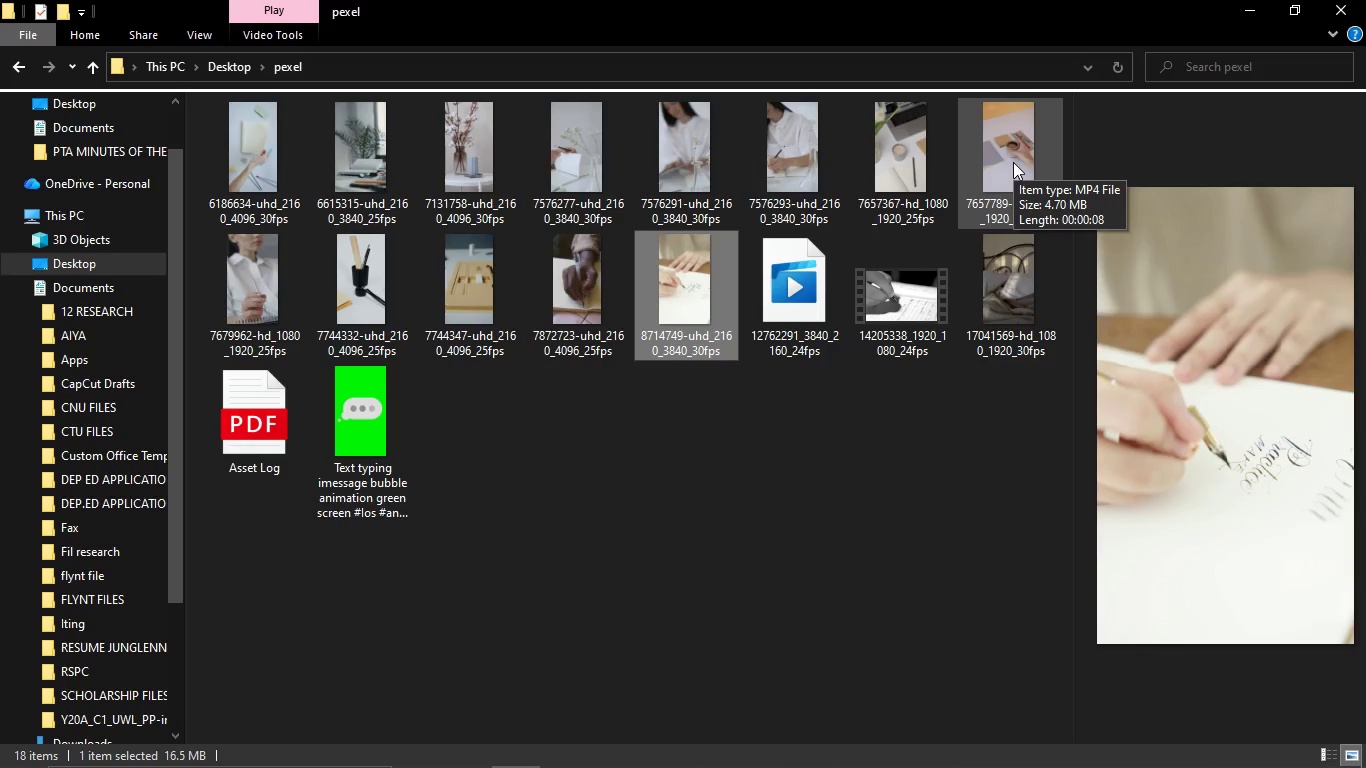 
wait(5.58)
 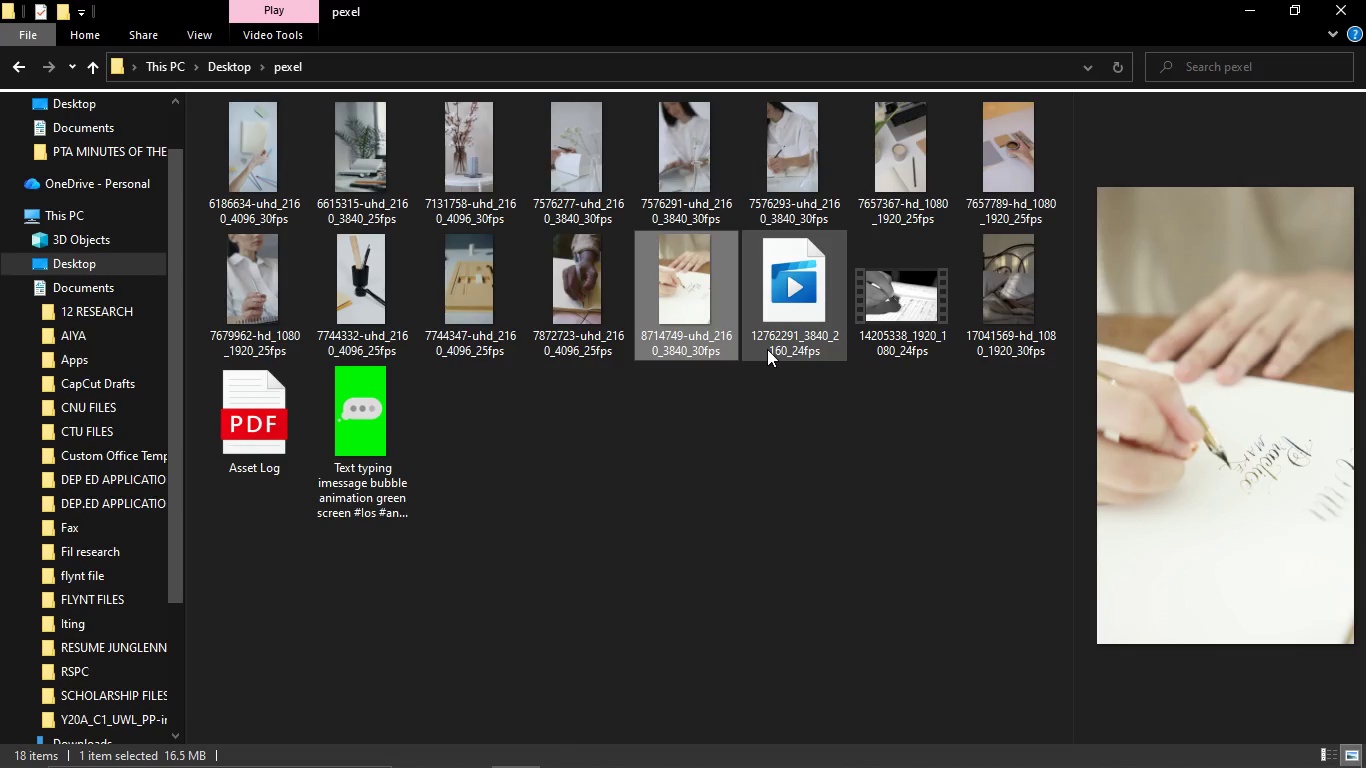 
left_click([1013, 162])
 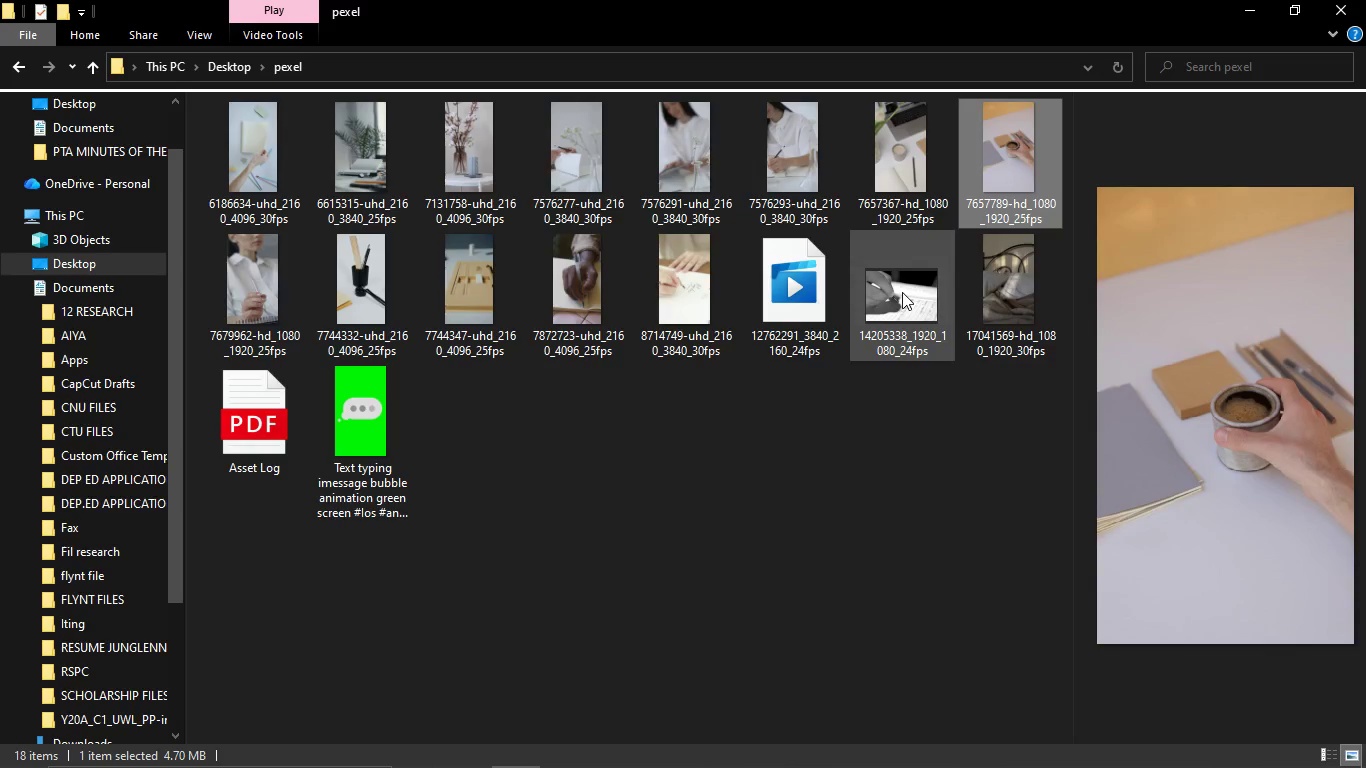 
hold_key(key=ControlLeft, duration=1.5)
 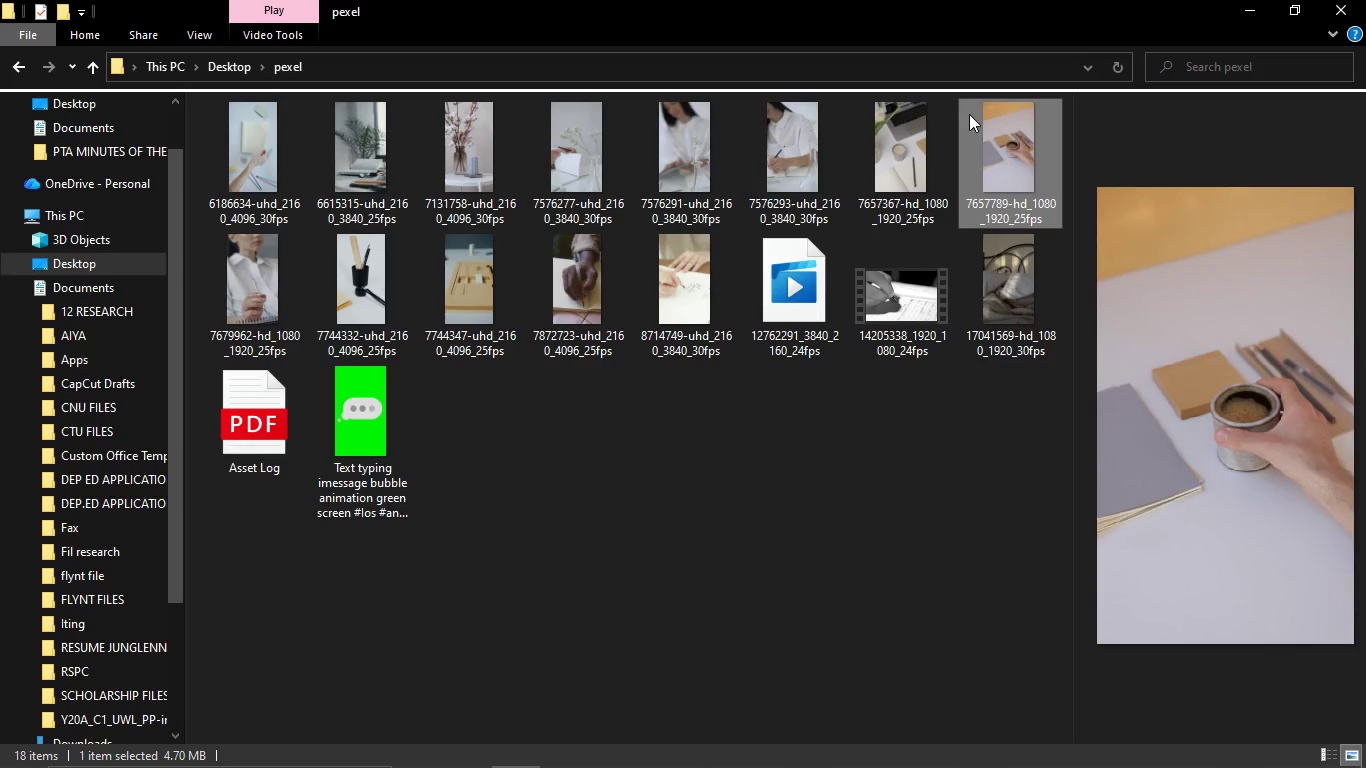 
hold_key(key=ControlLeft, duration=1.51)
 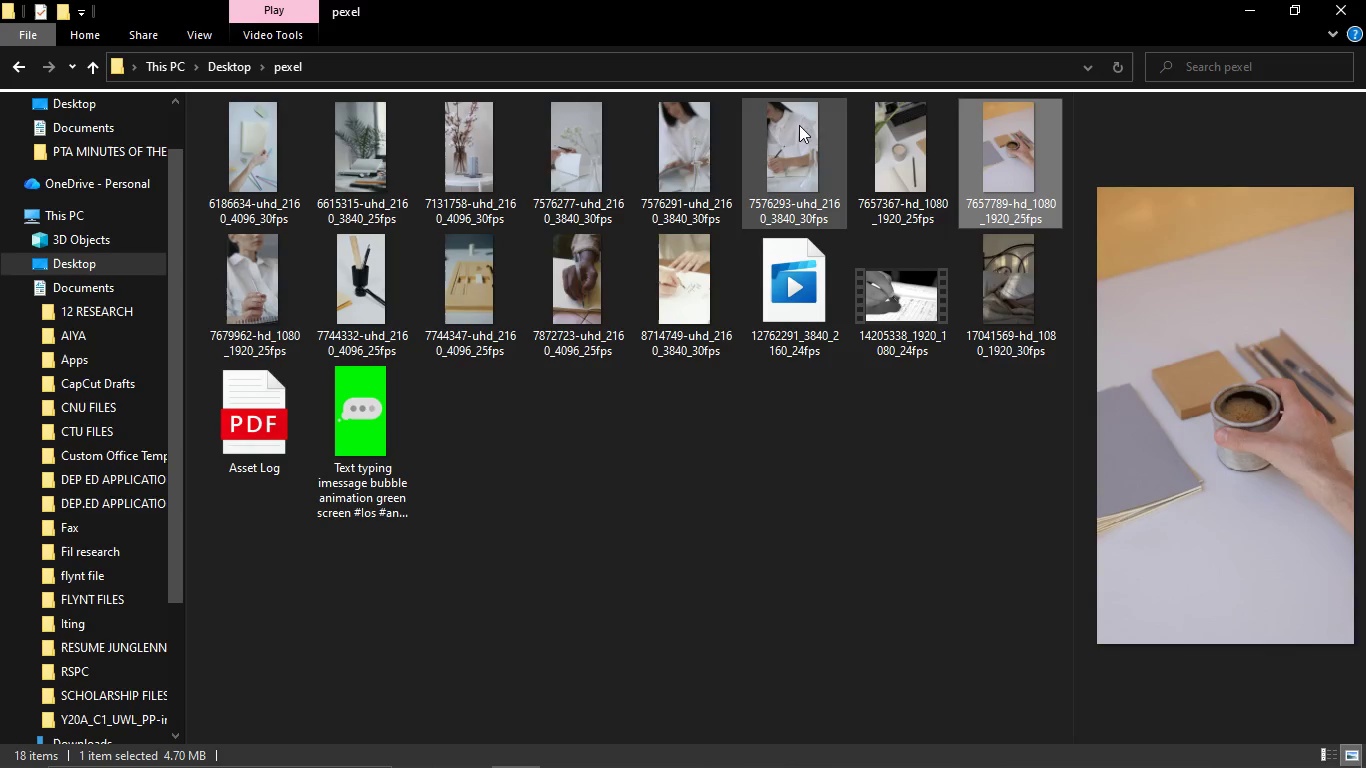 
hold_key(key=ControlLeft, duration=1.52)
 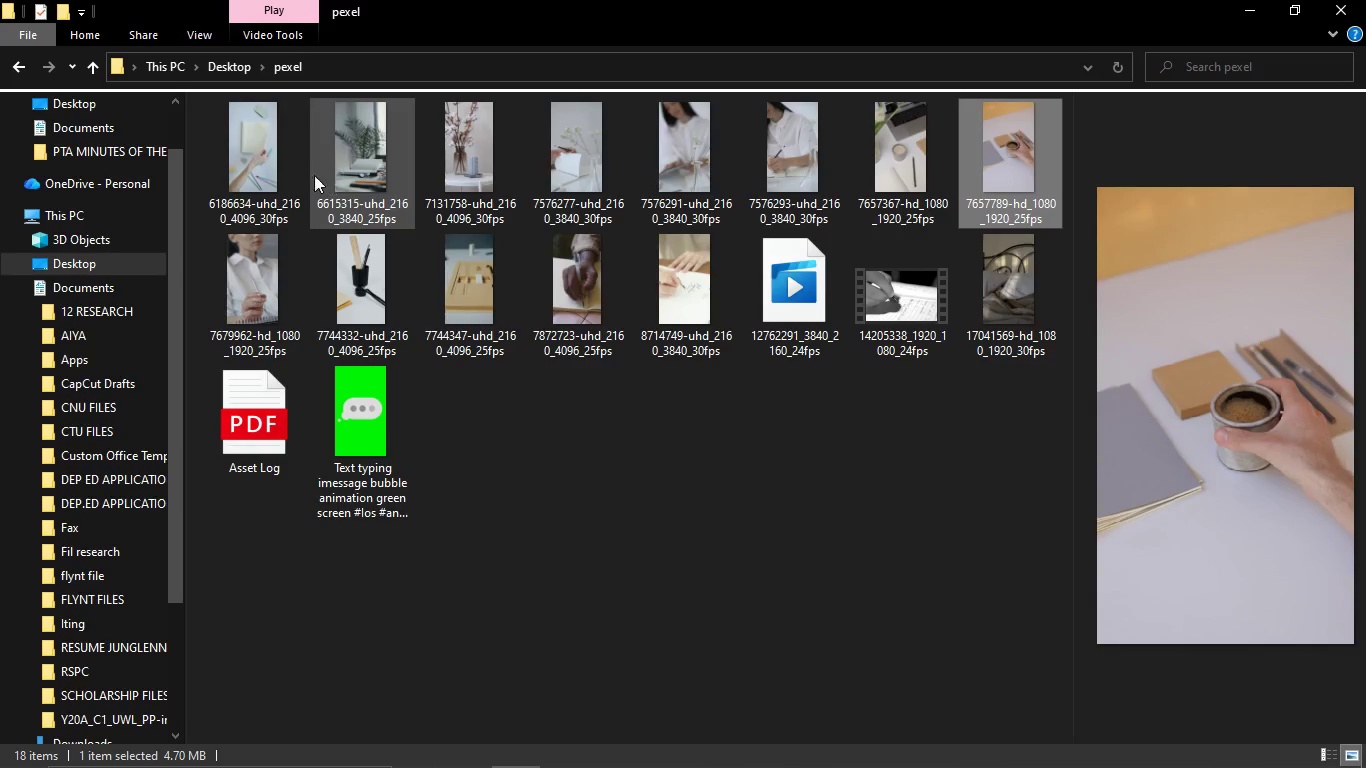 
hold_key(key=ControlLeft, duration=1.51)
 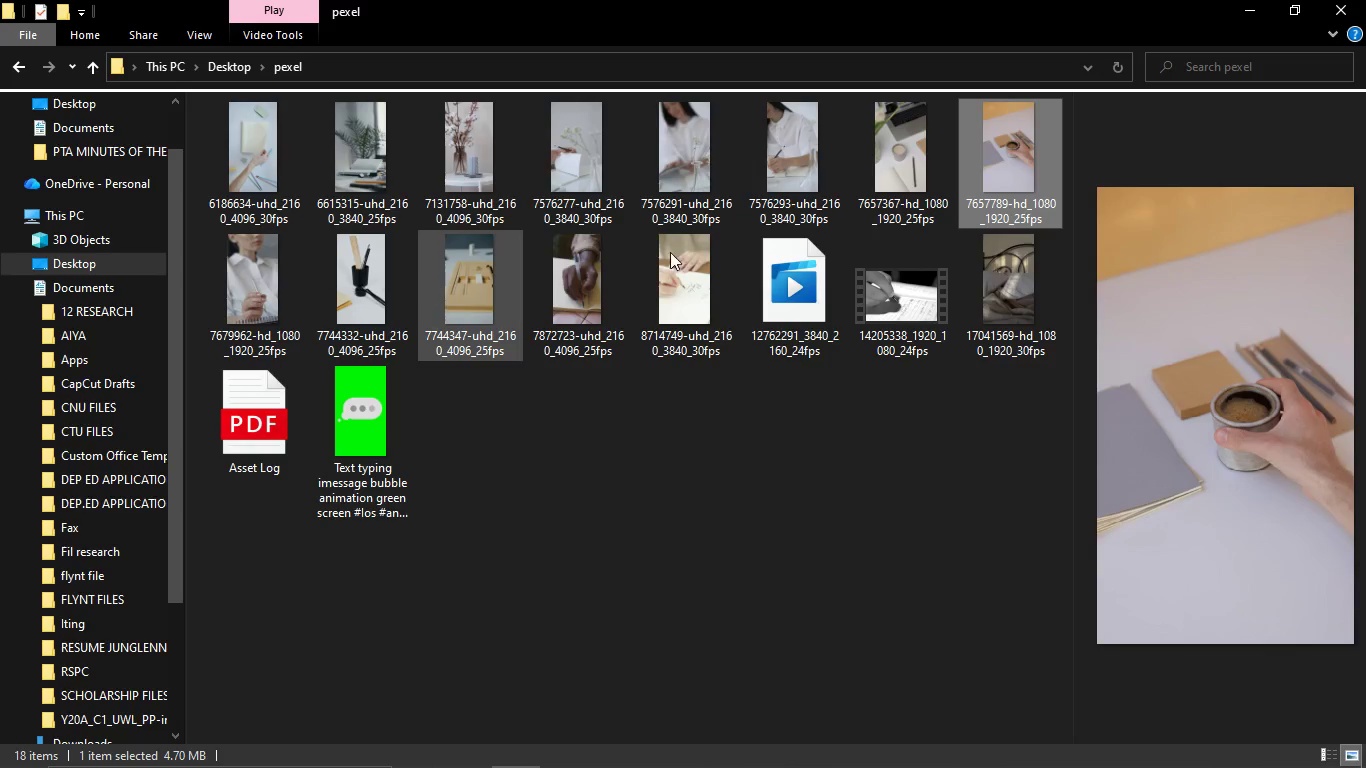 
hold_key(key=ControlLeft, duration=1.52)
 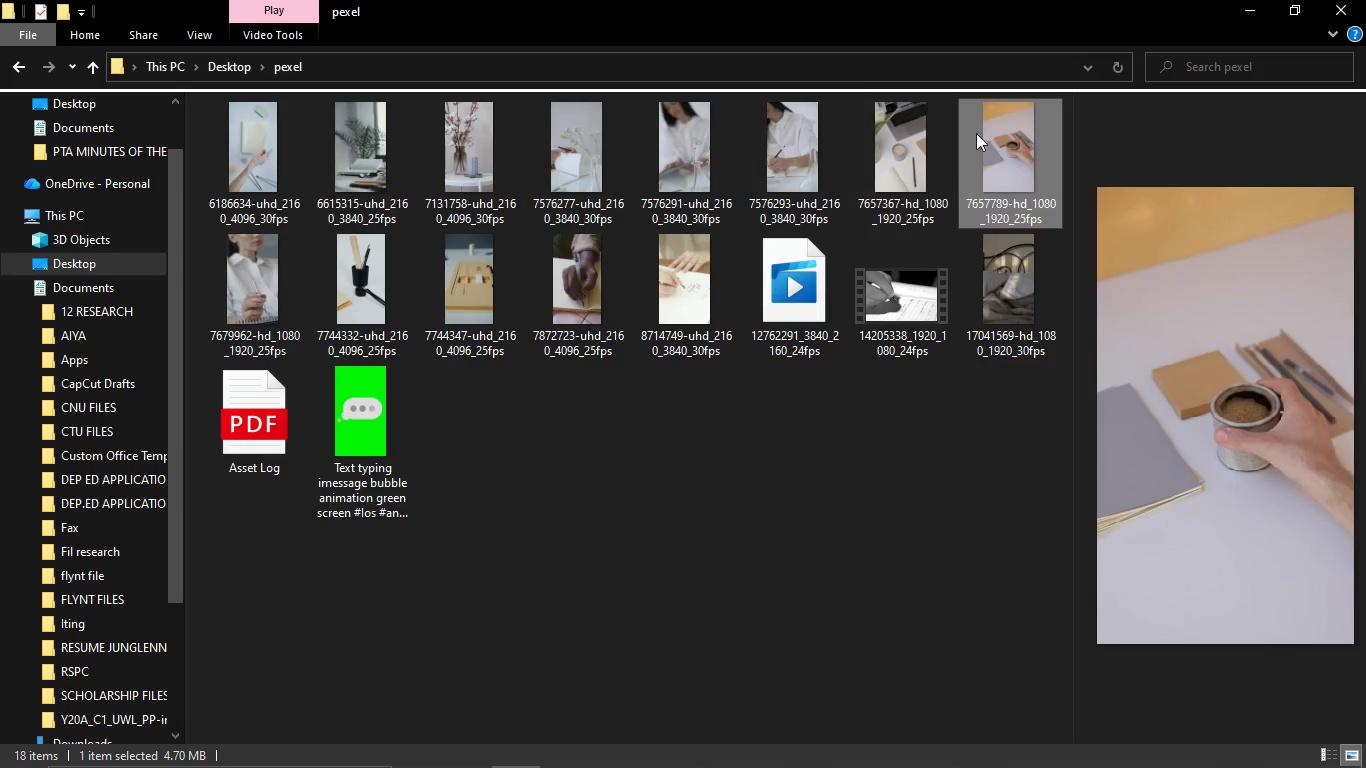 
hold_key(key=ControlLeft, duration=0.72)
 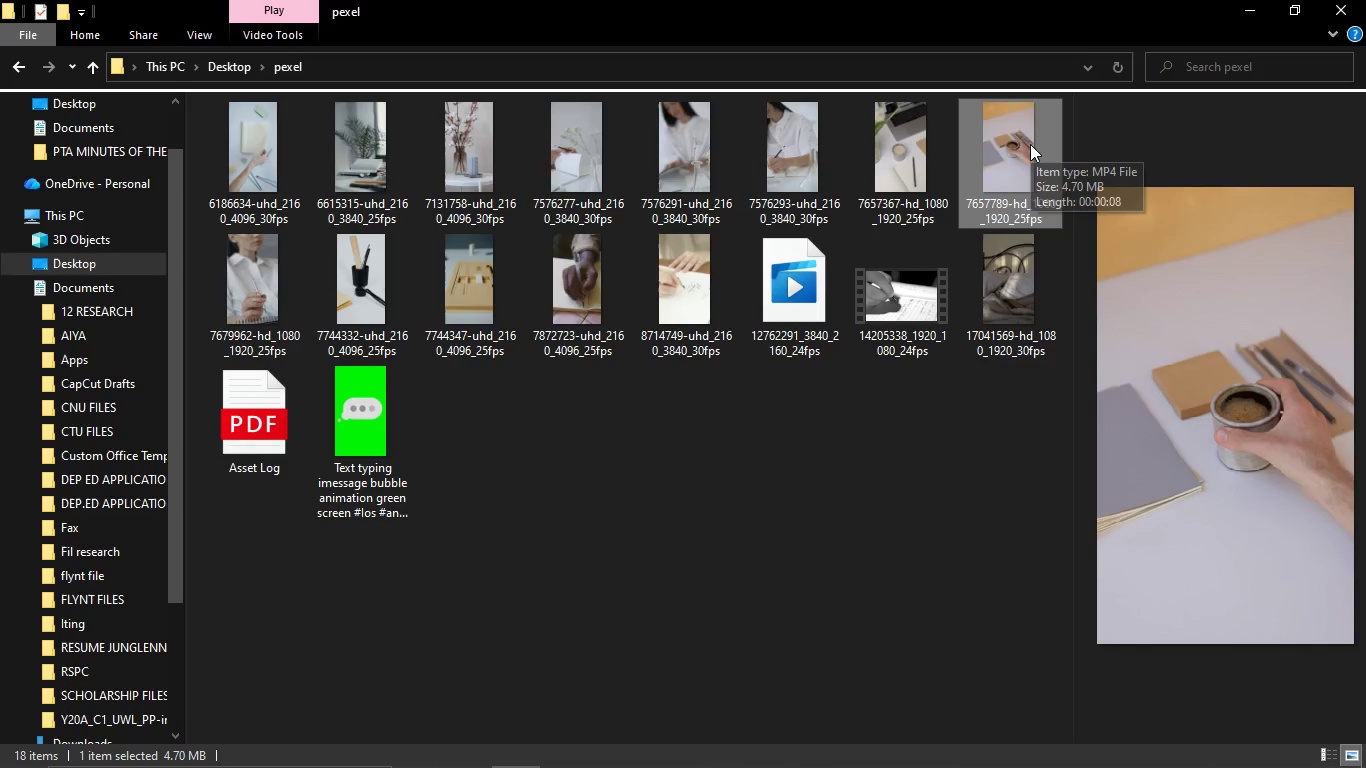 
left_click_drag(start_coordinate=[1030, 144], to_coordinate=[672, 762])
 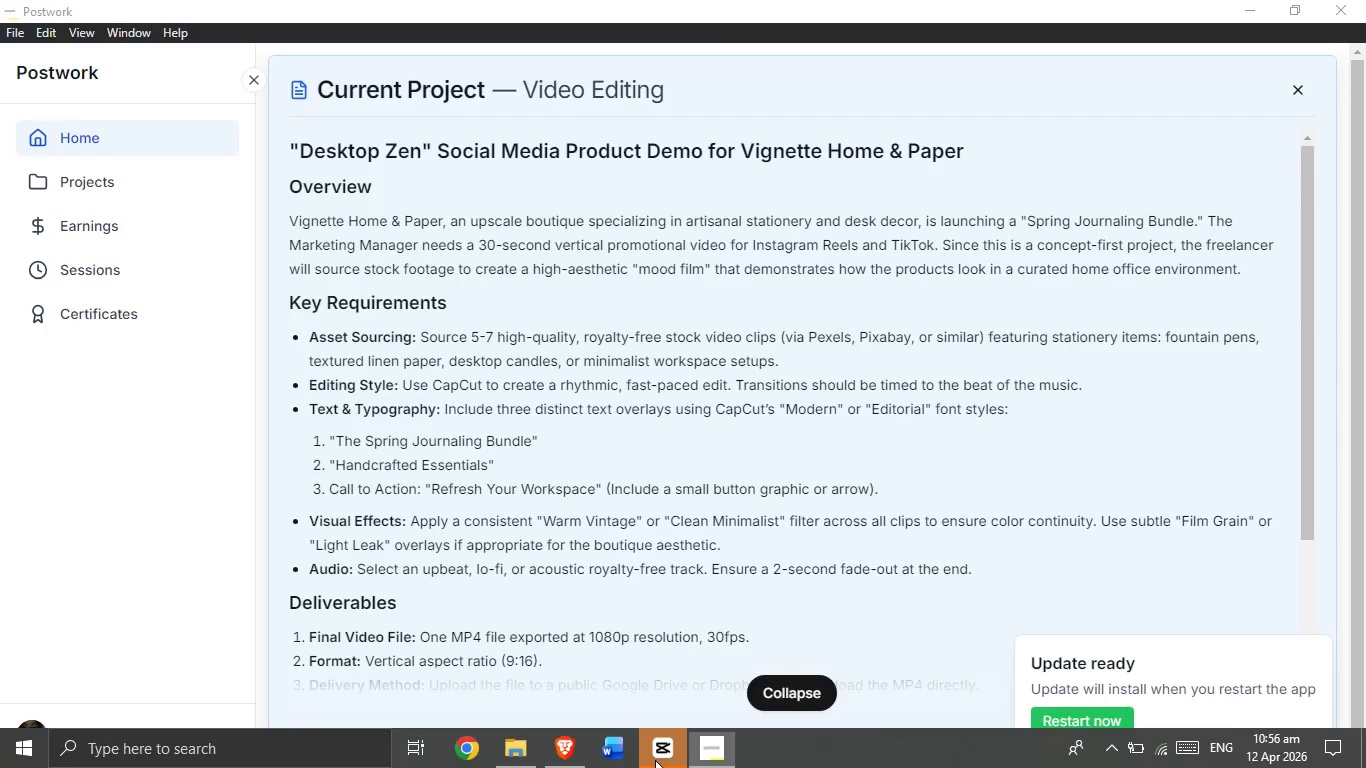 
left_click([655, 760])
 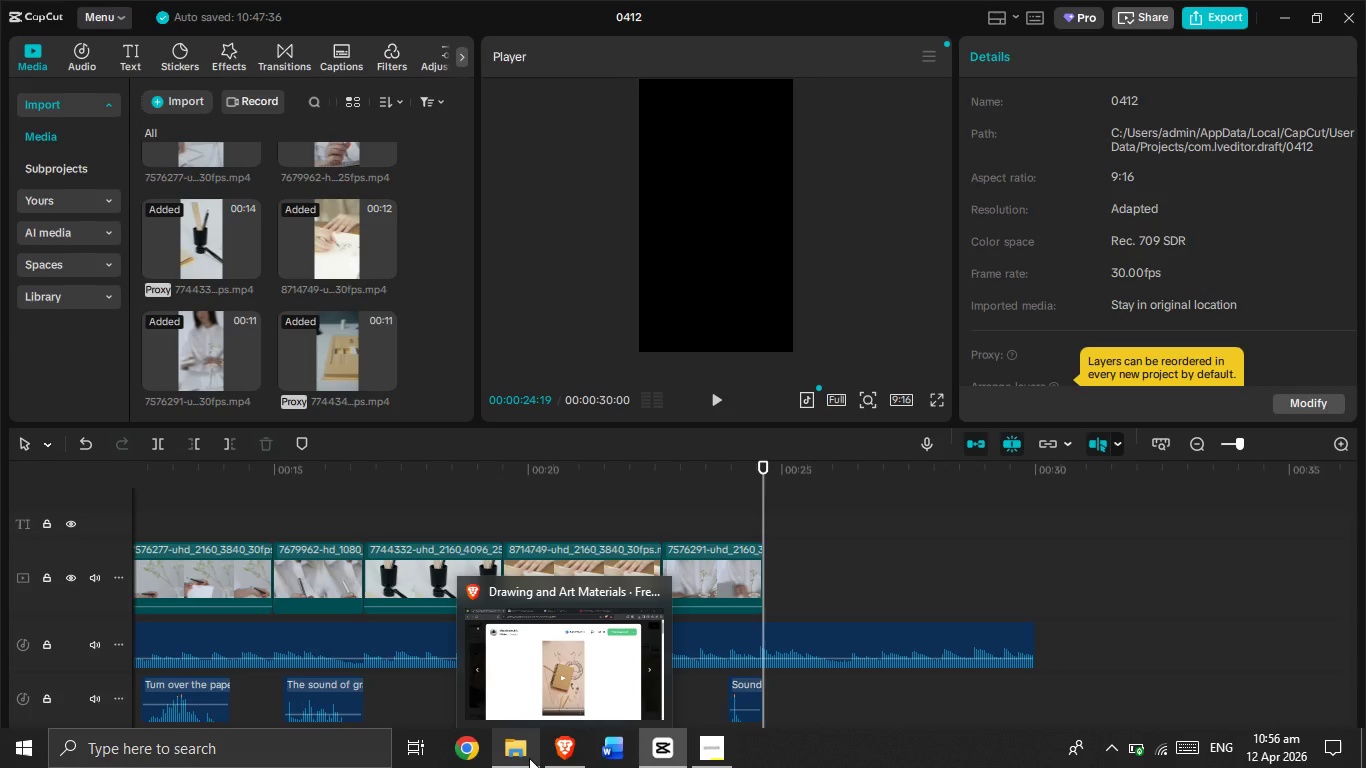 
left_click([529, 758])
 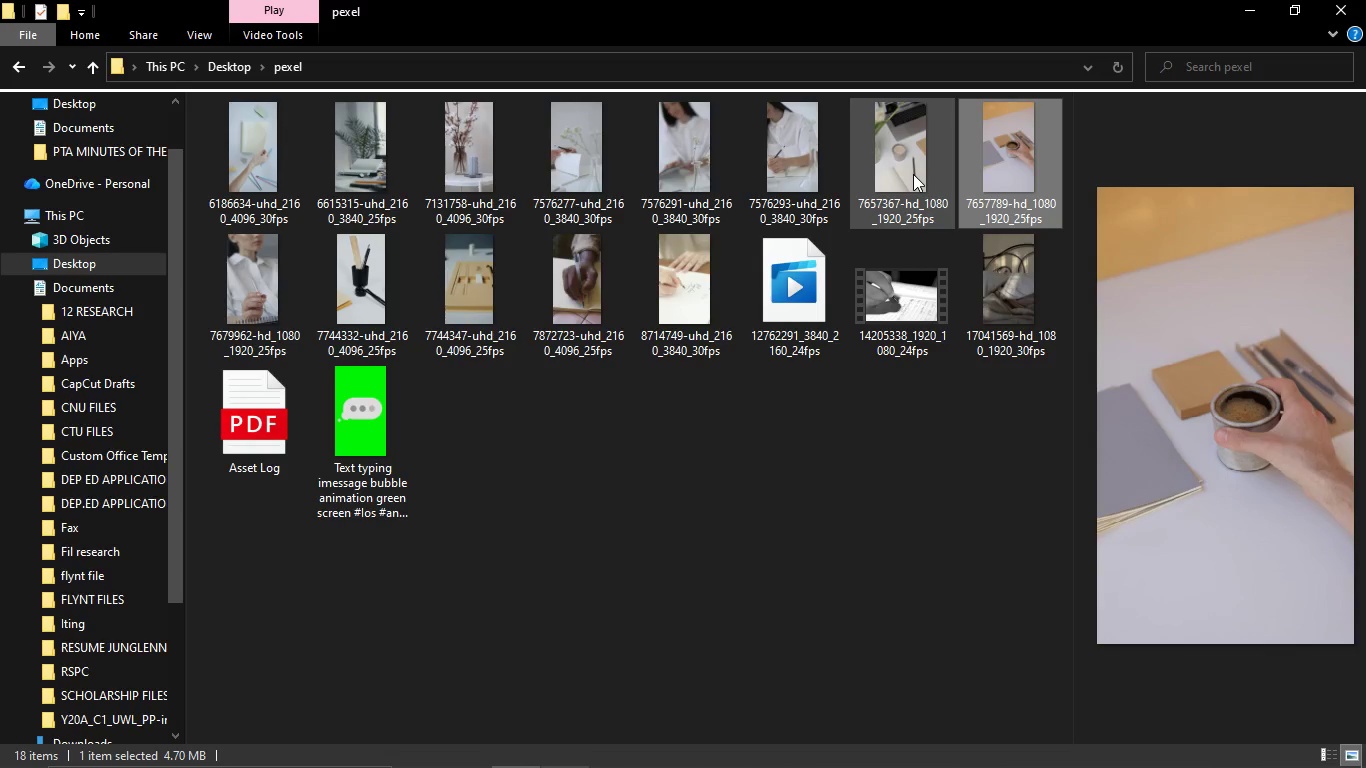 
left_click_drag(start_coordinate=[1011, 143], to_coordinate=[861, 591])
 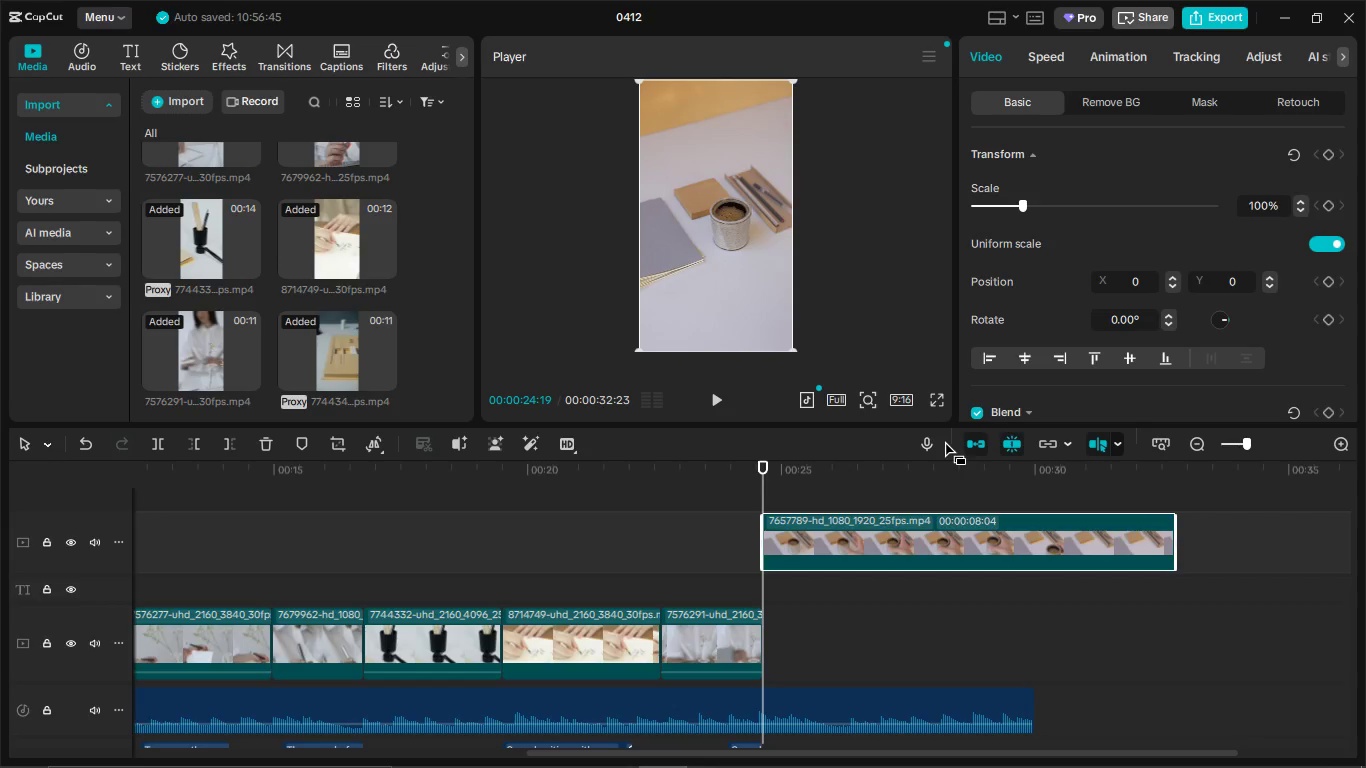 
wait(15.36)
 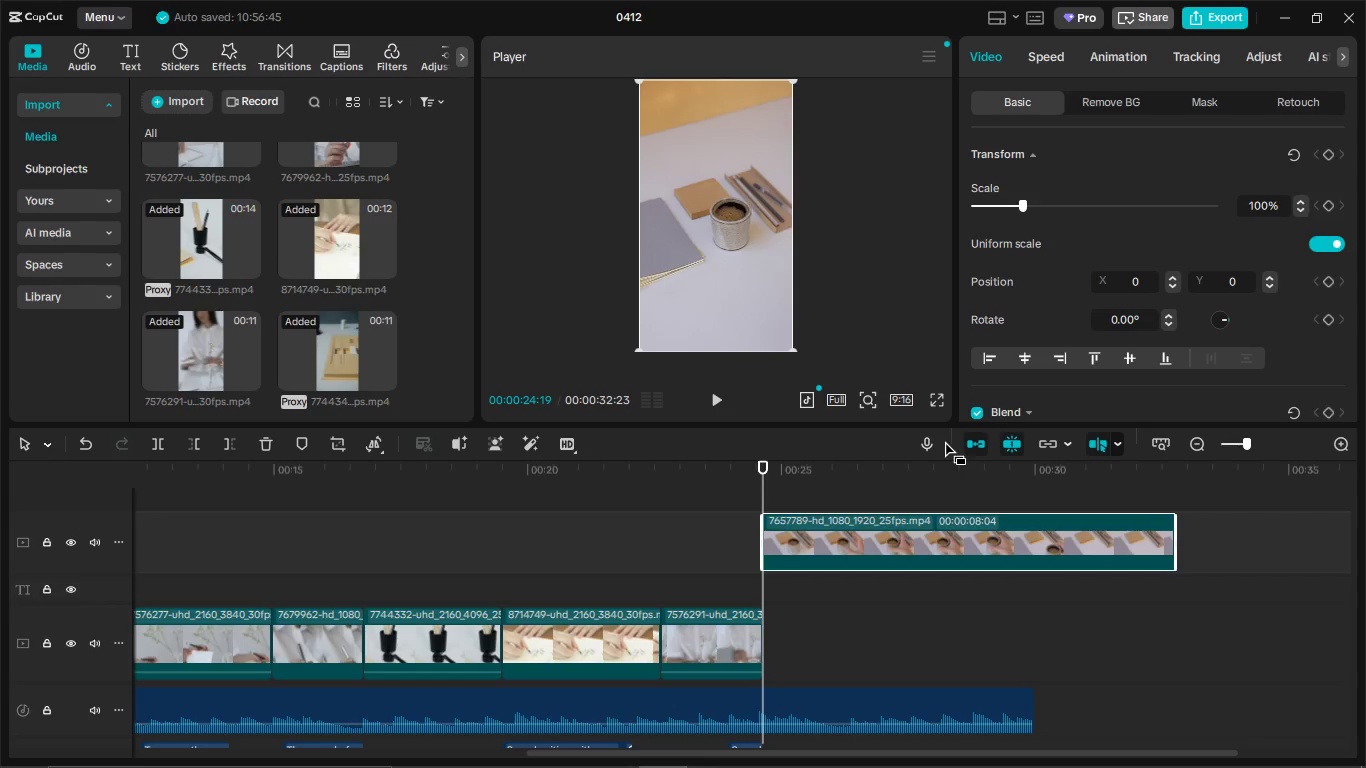 
left_click([719, 407])
 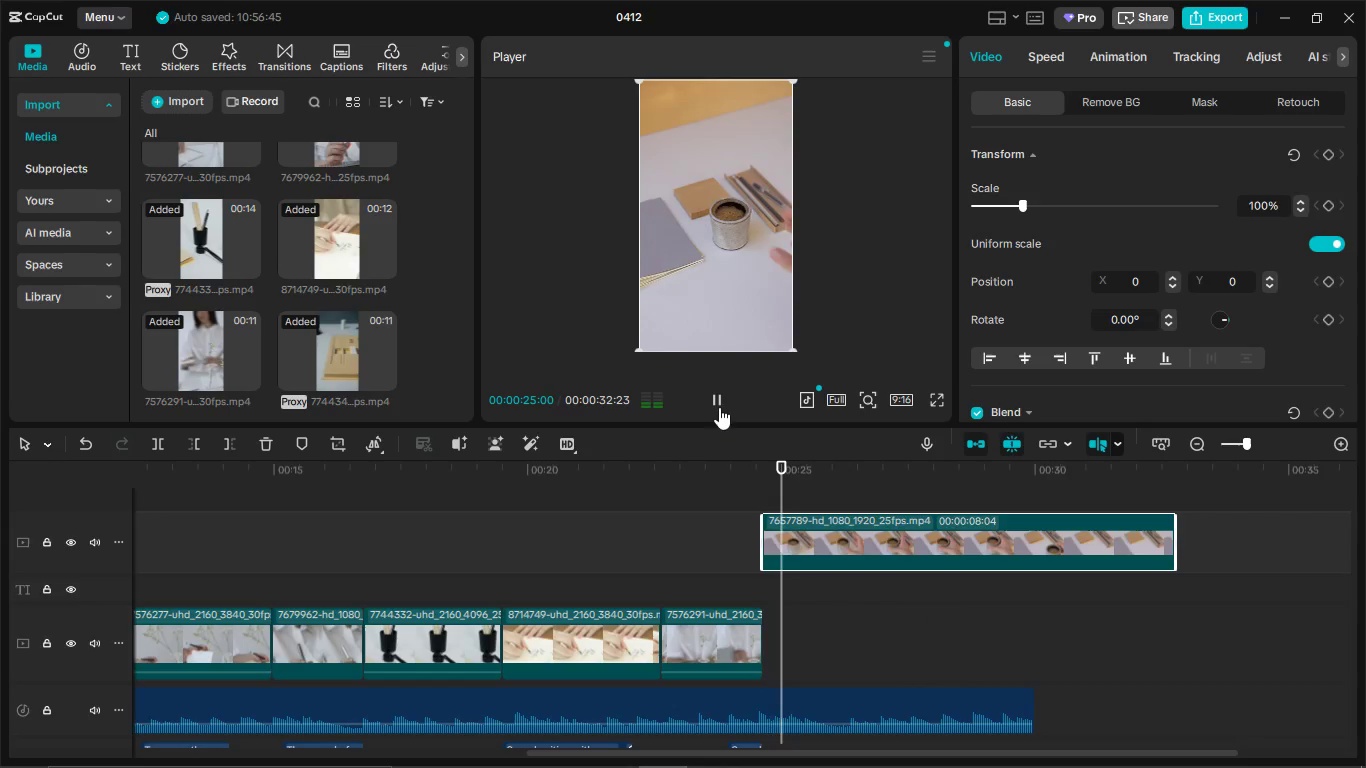 
left_click([719, 407])
 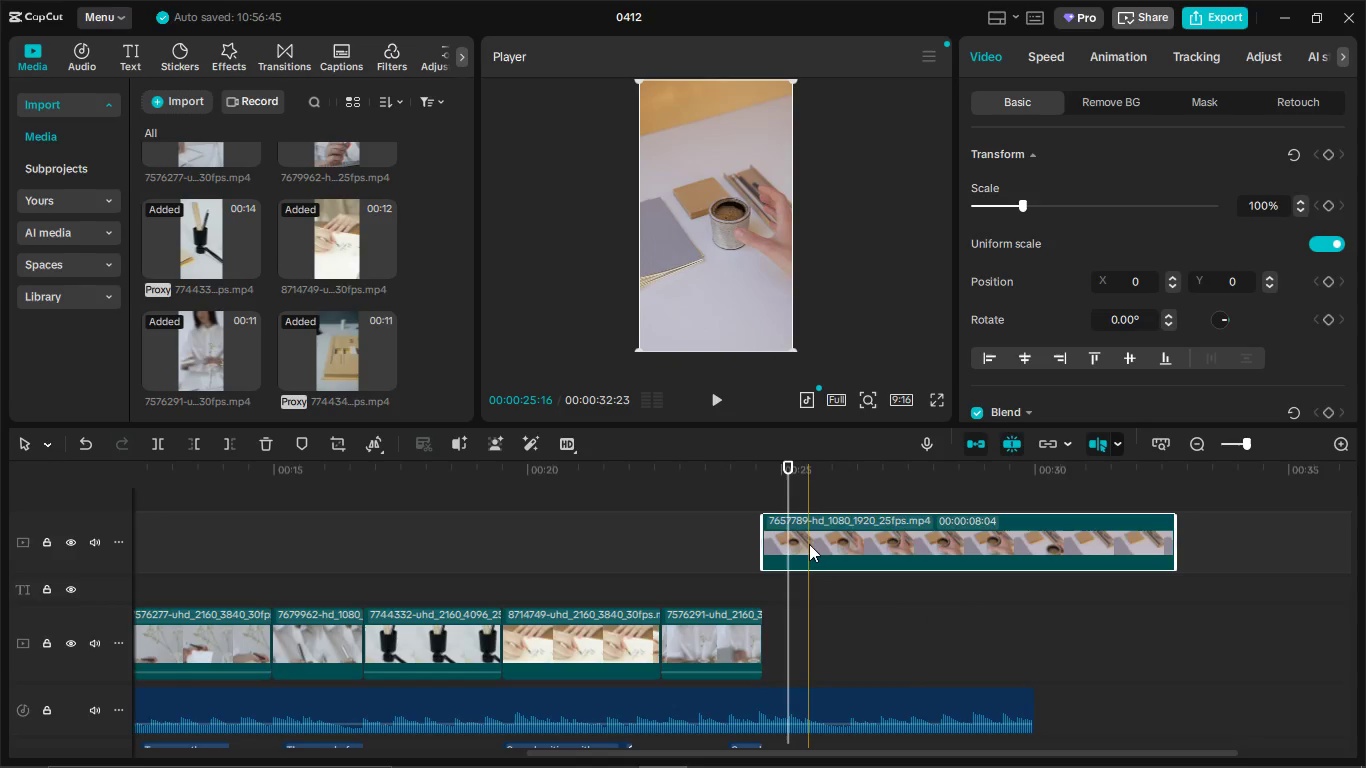 
left_click_drag(start_coordinate=[810, 542], to_coordinate=[809, 641])
 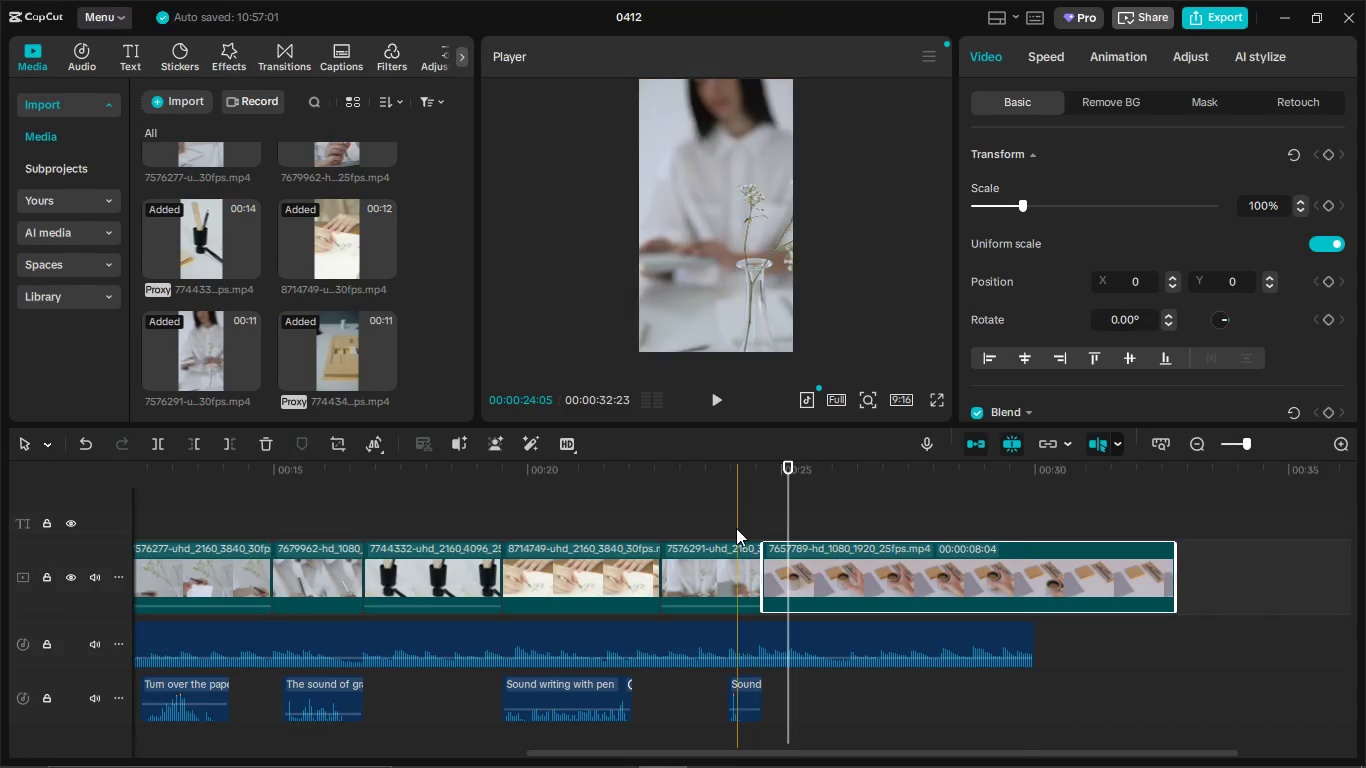 
left_click([736, 528])
 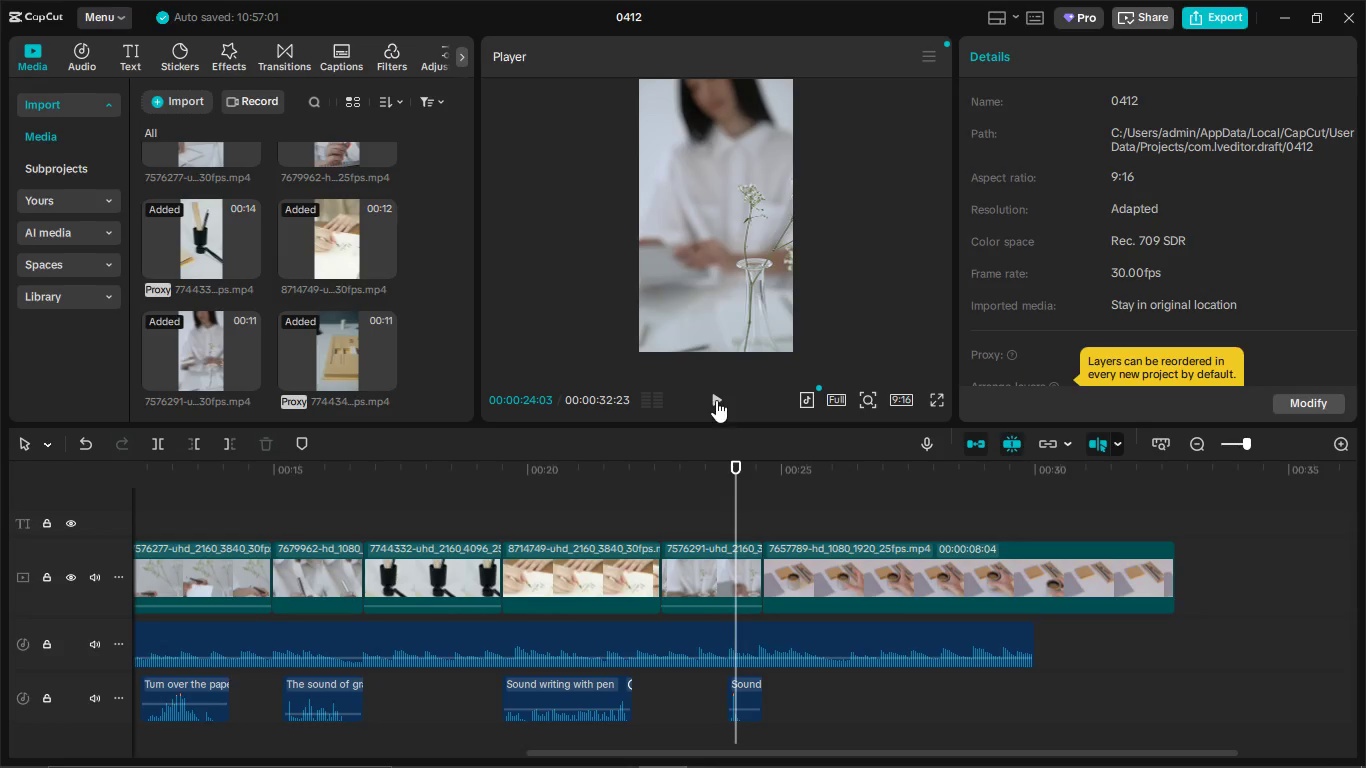 
left_click([716, 400])
 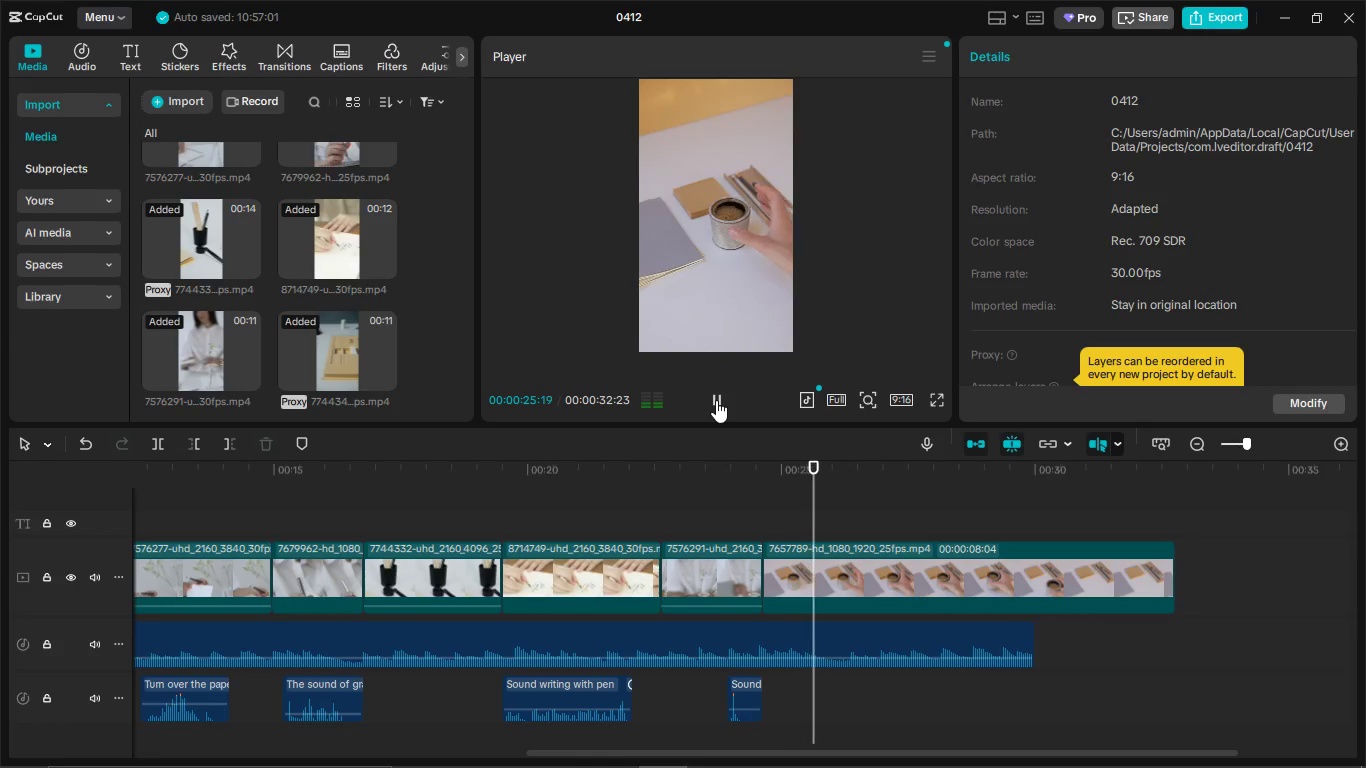 
left_click([716, 400])
 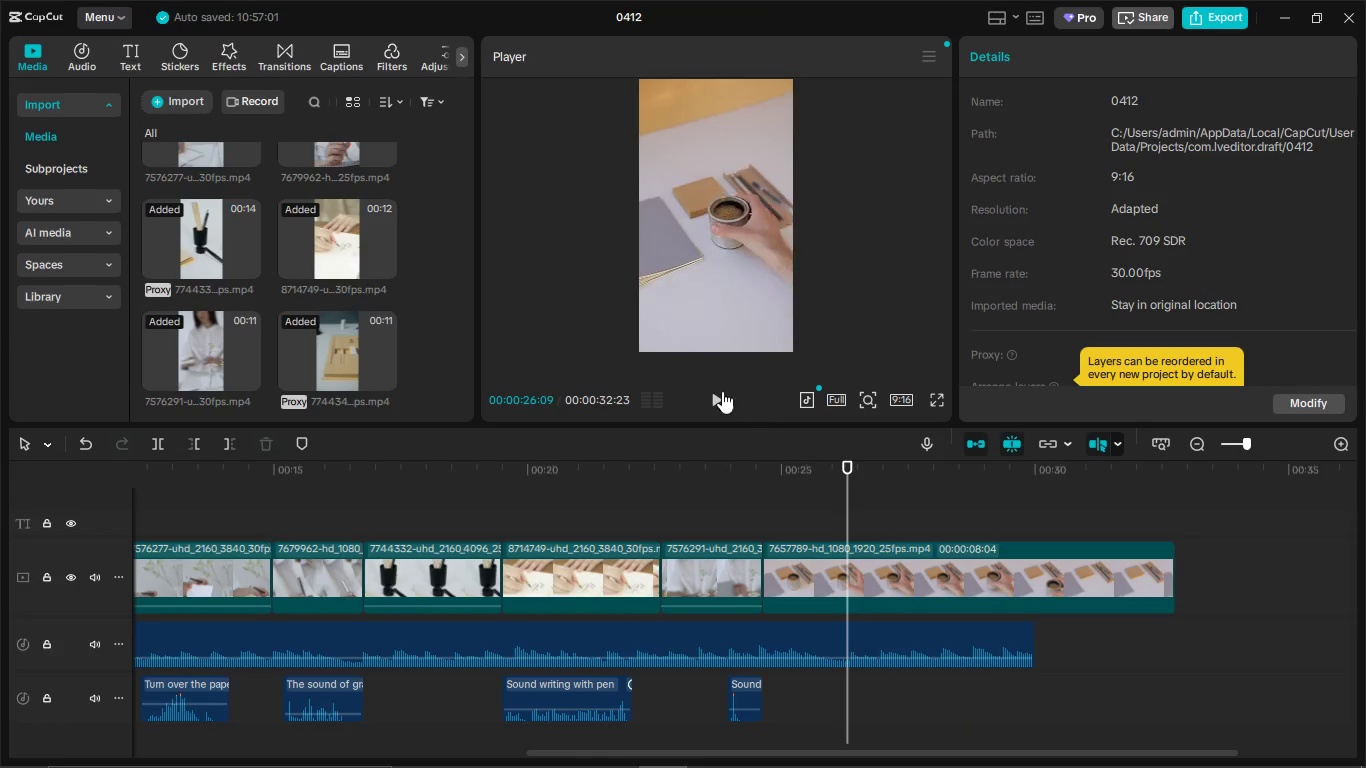 
left_click([714, 395])
 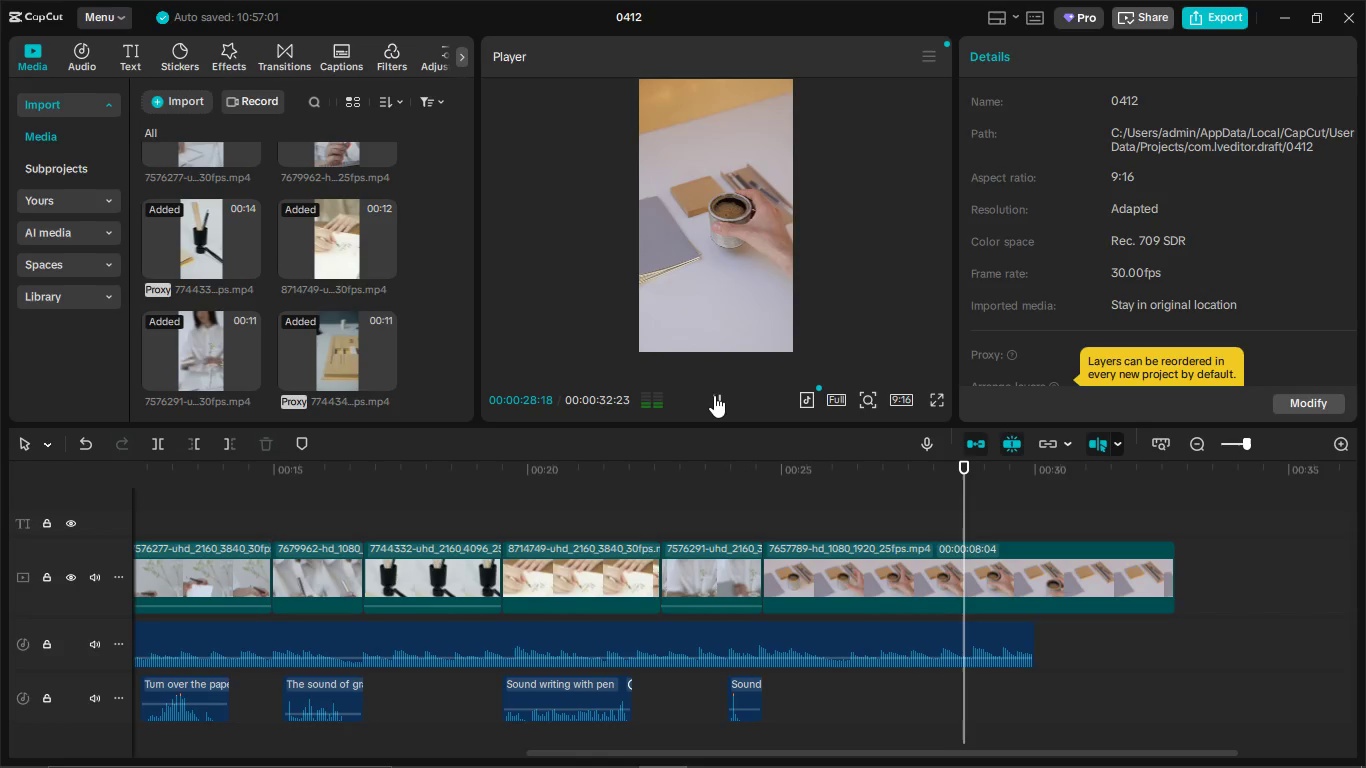 
left_click([714, 395])
 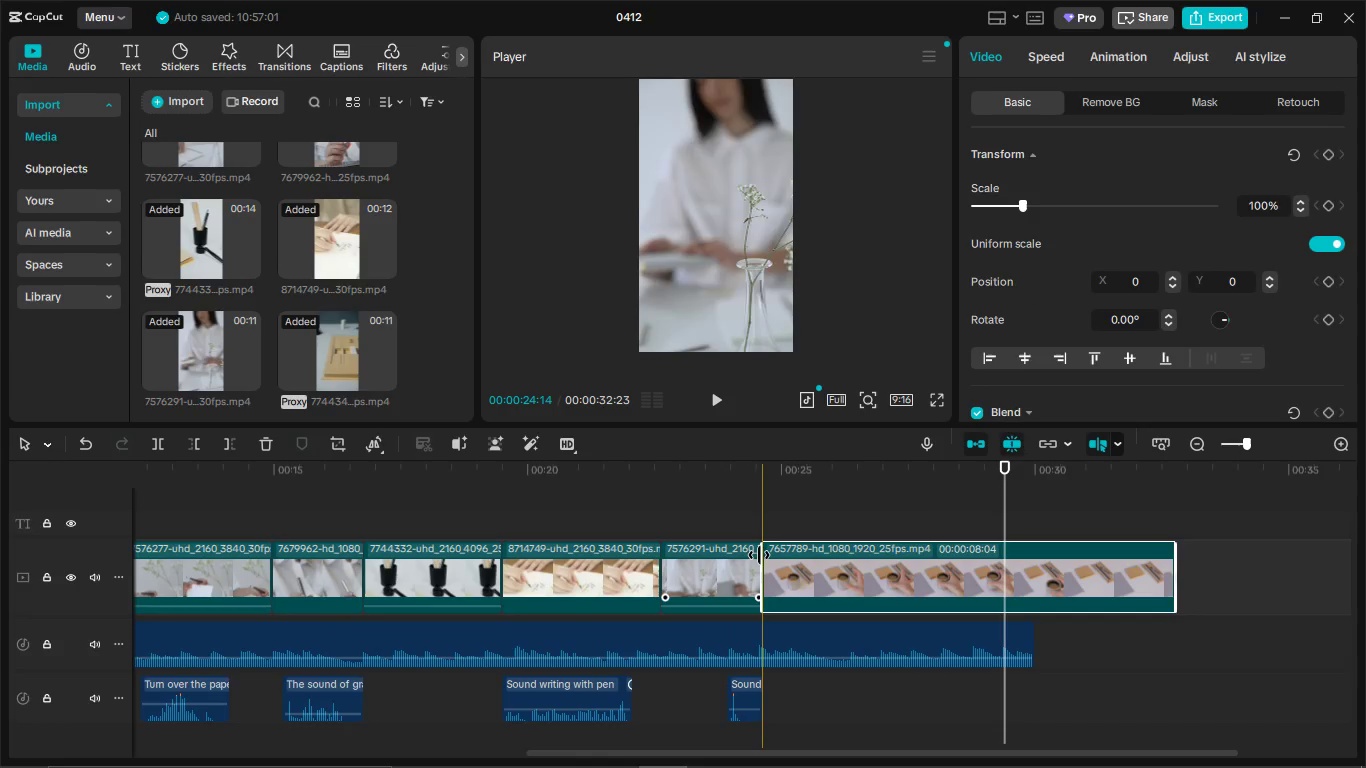 
left_click_drag(start_coordinate=[763, 557], to_coordinate=[976, 581])
 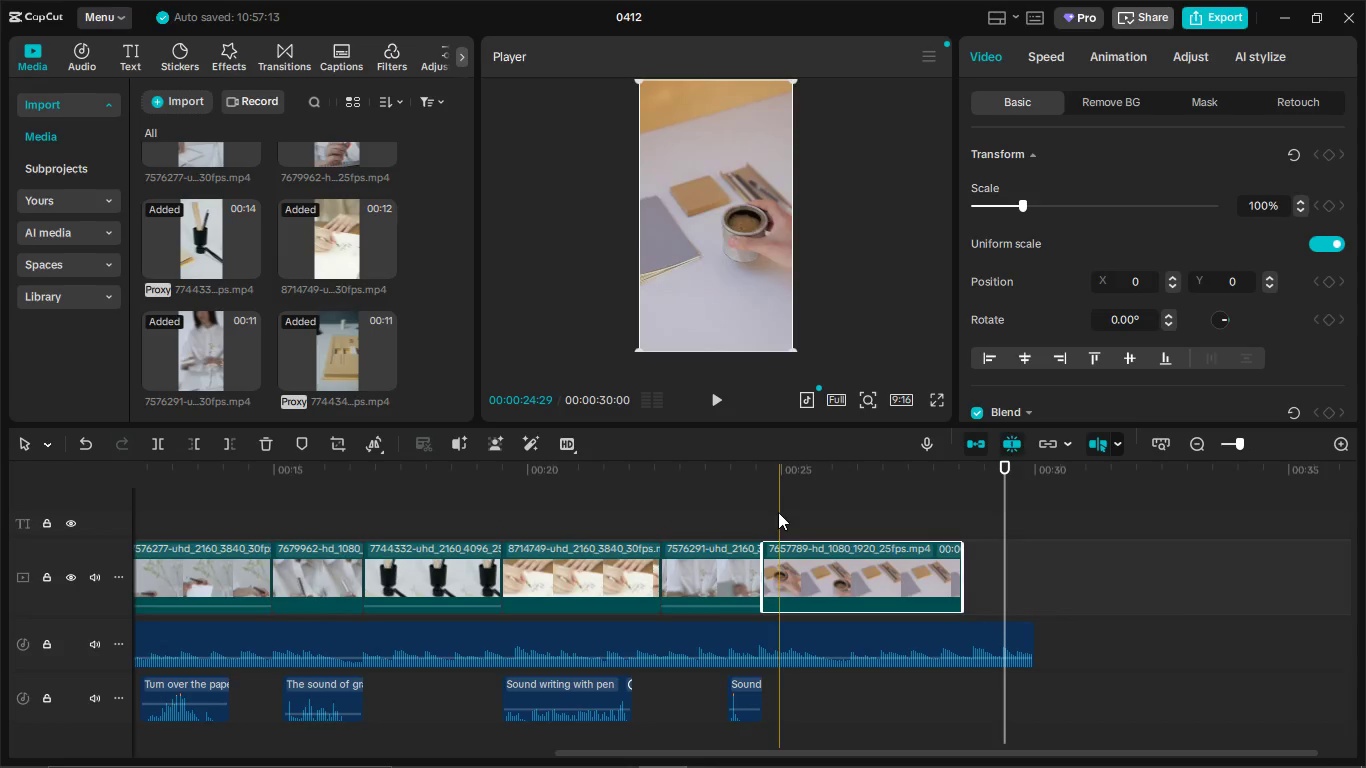 
left_click([746, 509])
 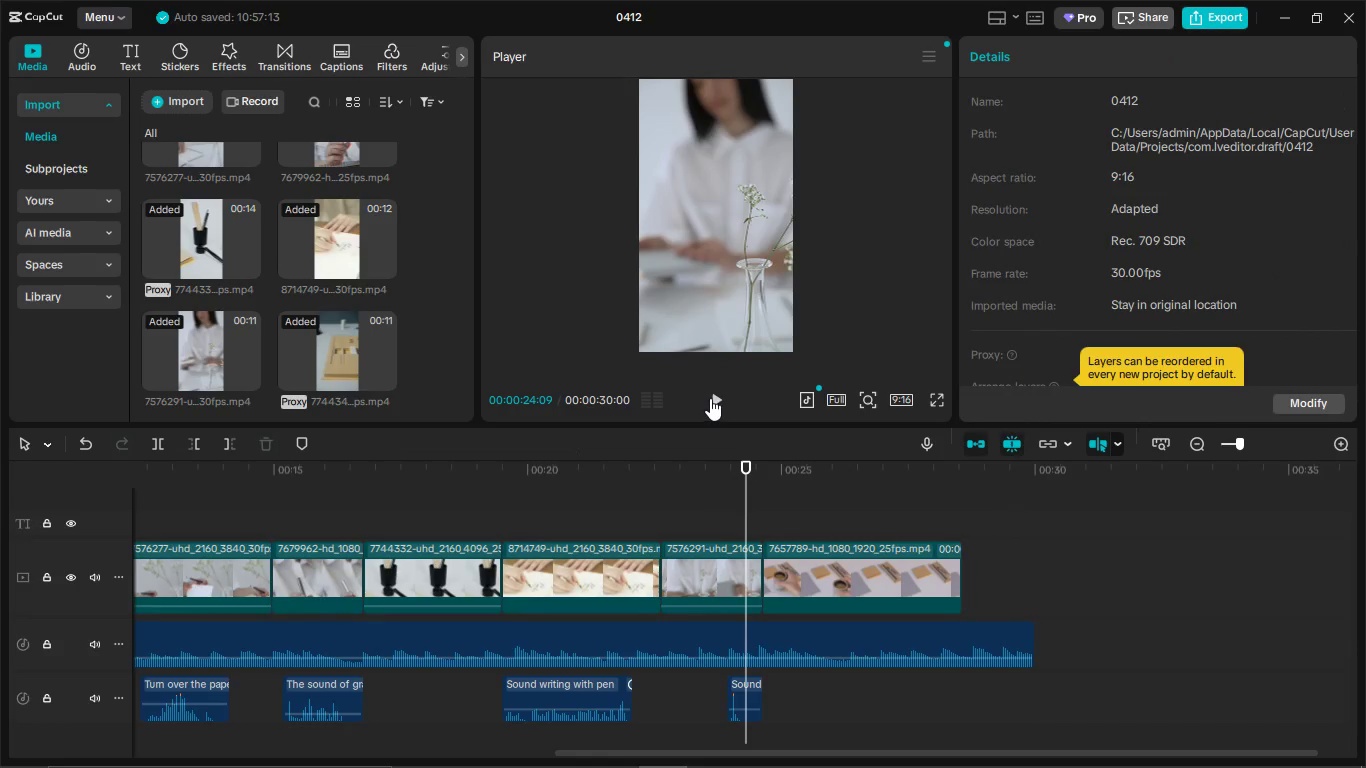 
left_click([710, 398])
 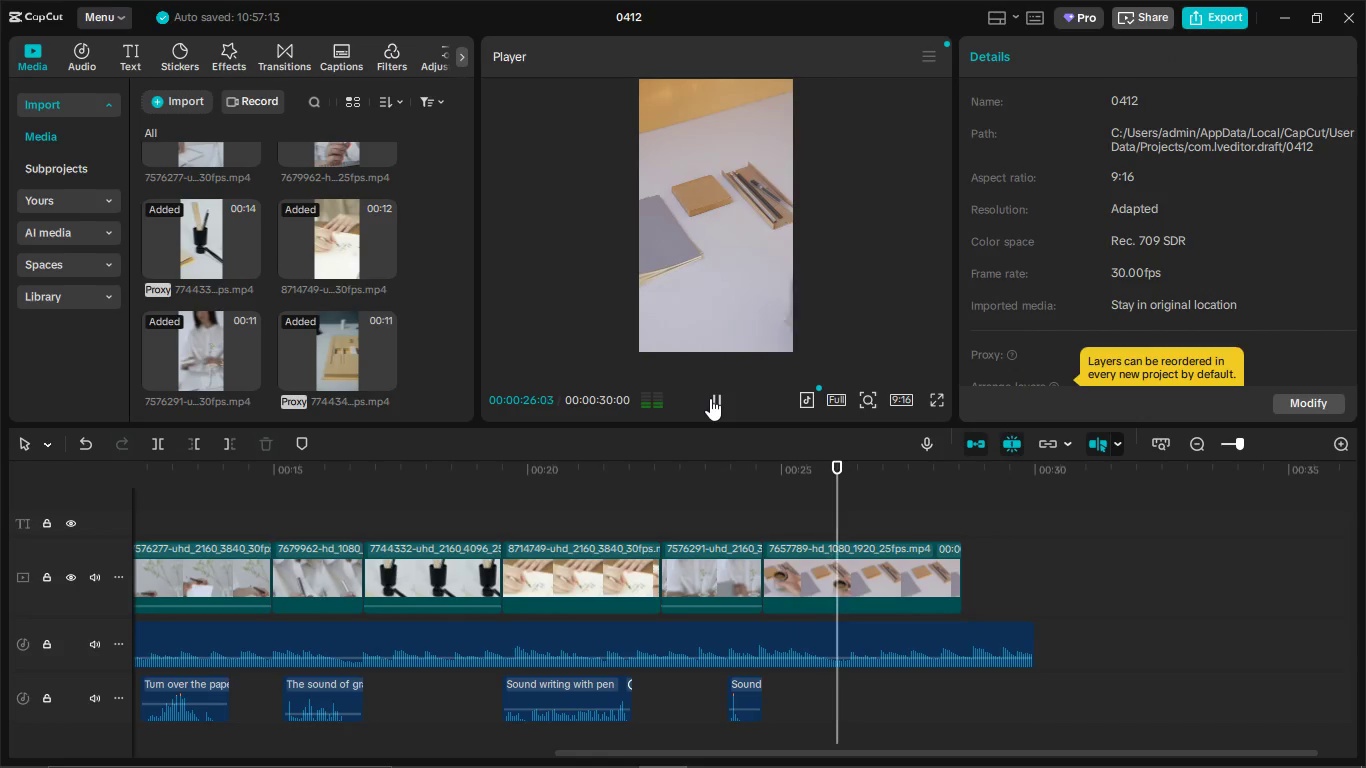 
double_click([710, 398])
 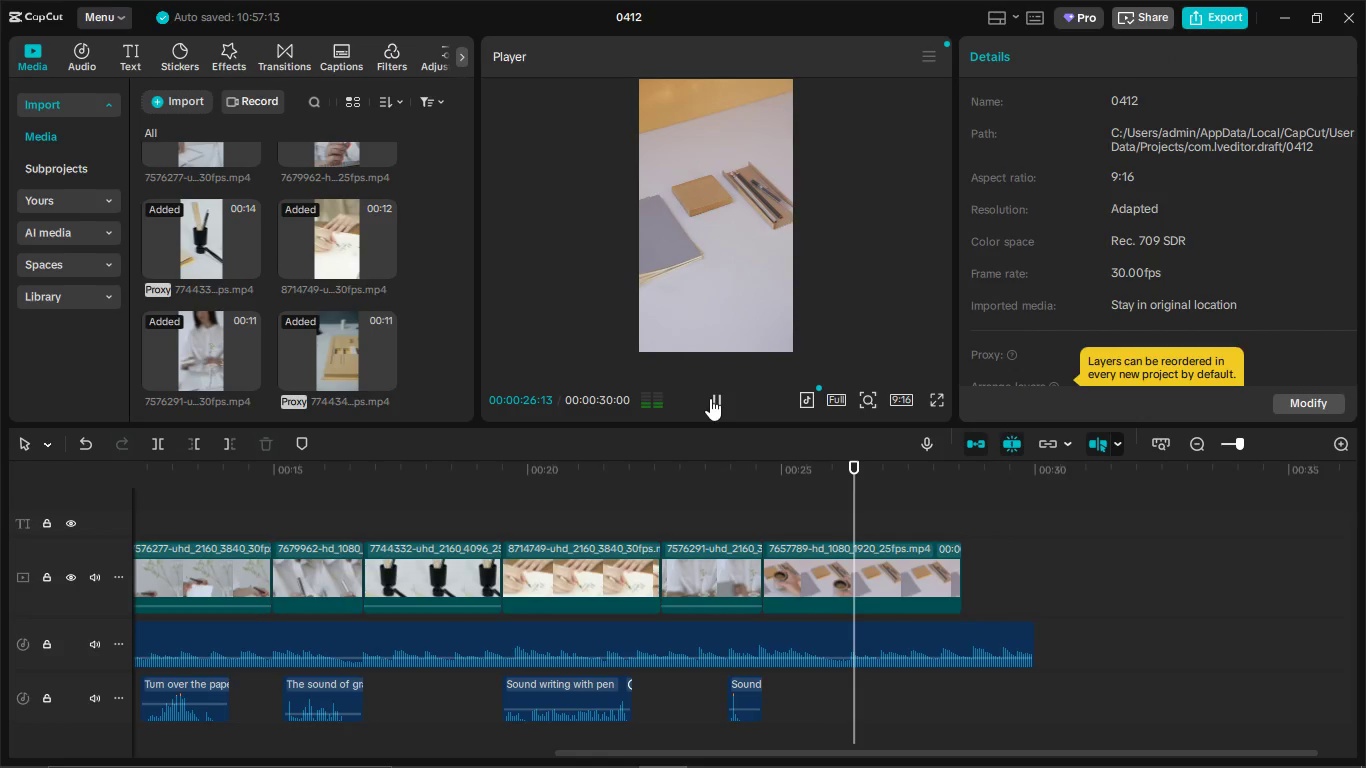 
triple_click([710, 398])
 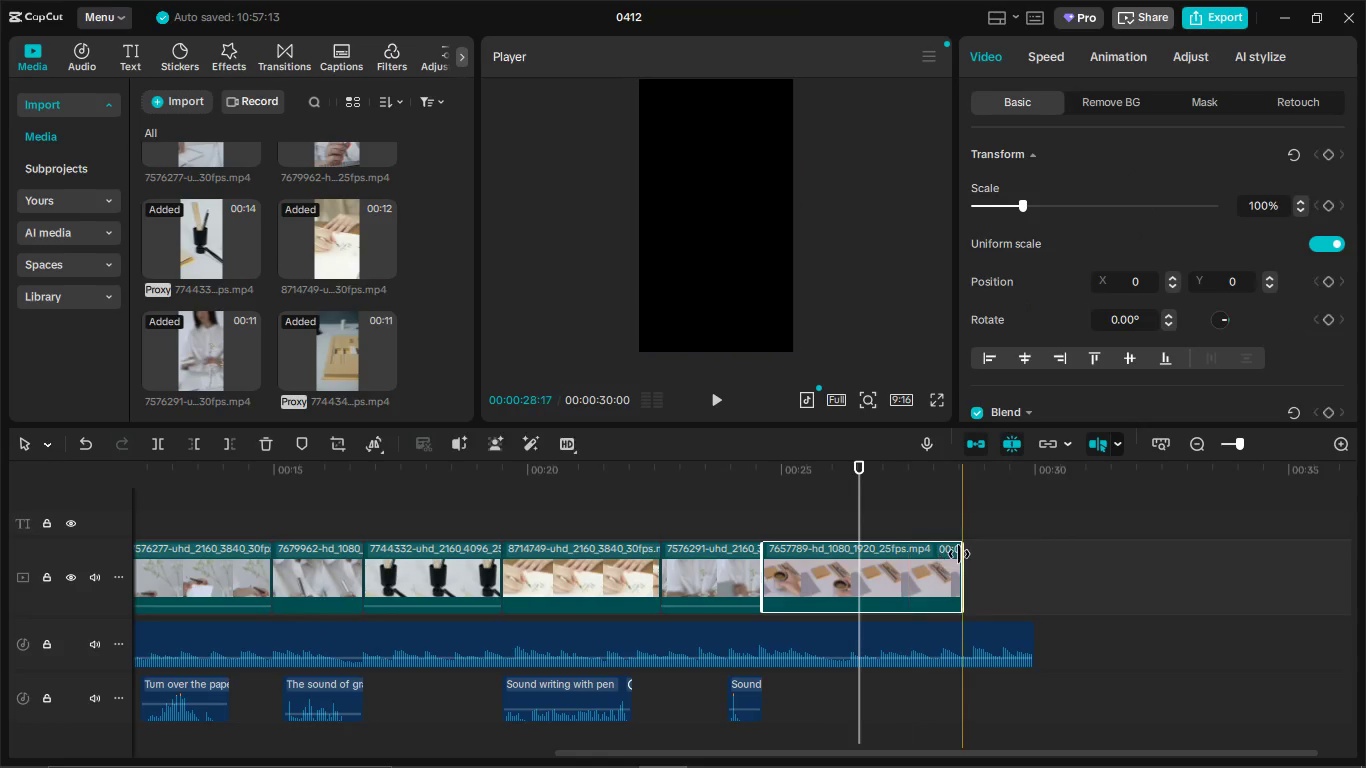 
left_click_drag(start_coordinate=[959, 554], to_coordinate=[860, 572])
 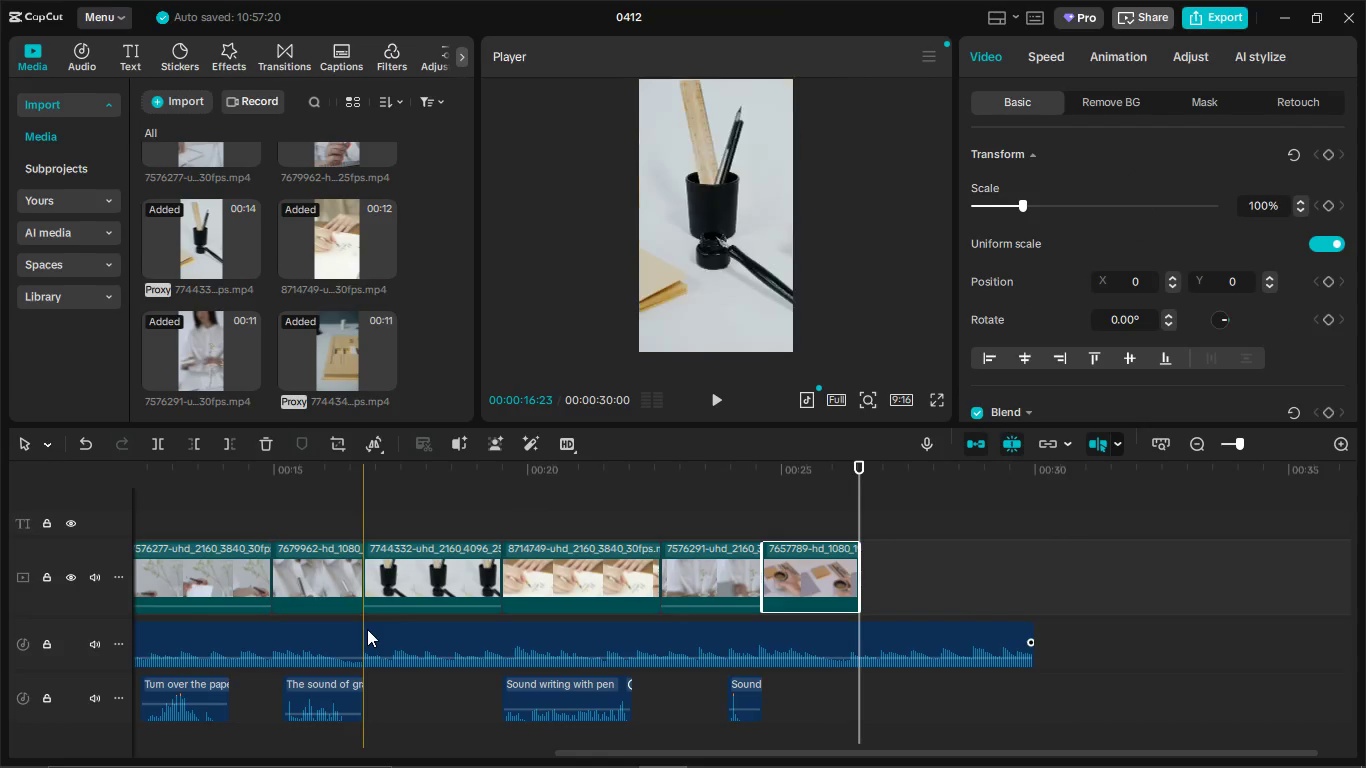 
scroll: coordinate [369, 625], scroll_direction: up, amount: 2.0
 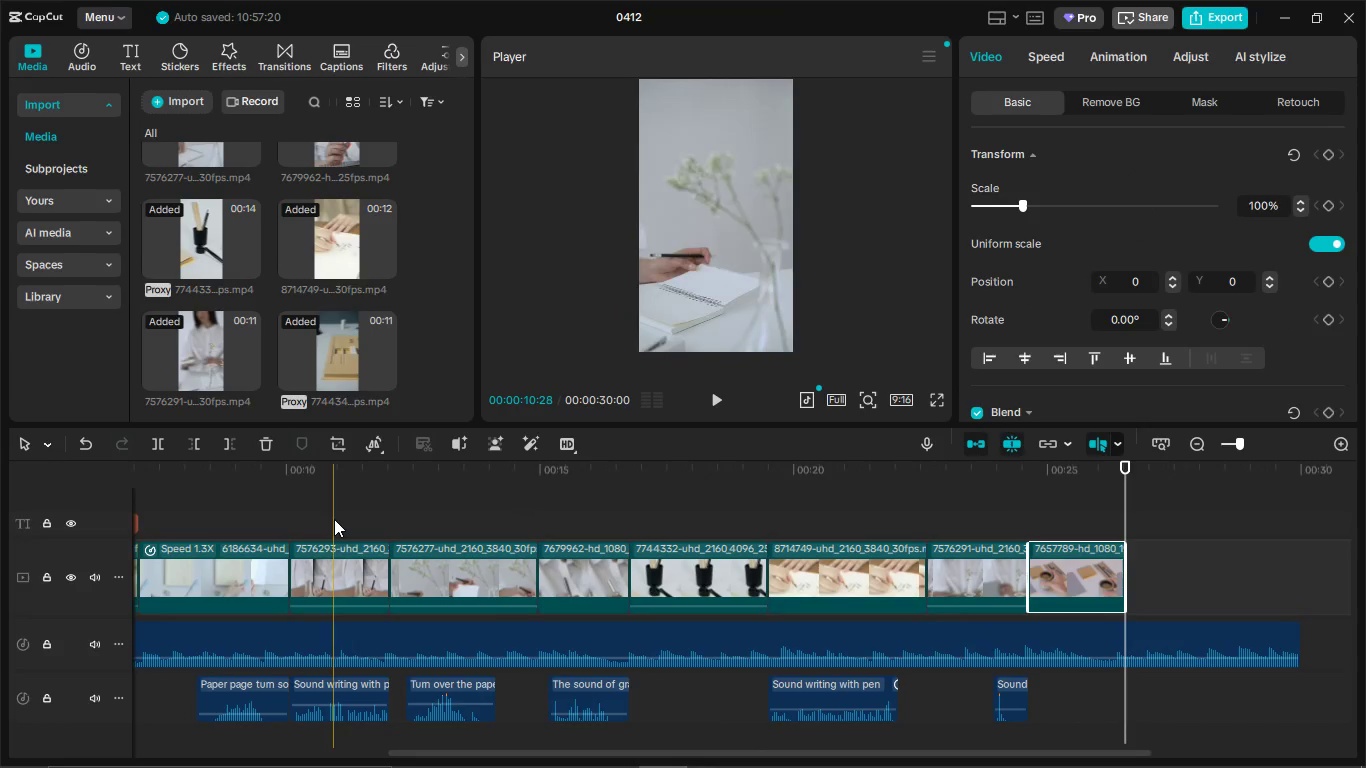 
left_click([334, 518])
 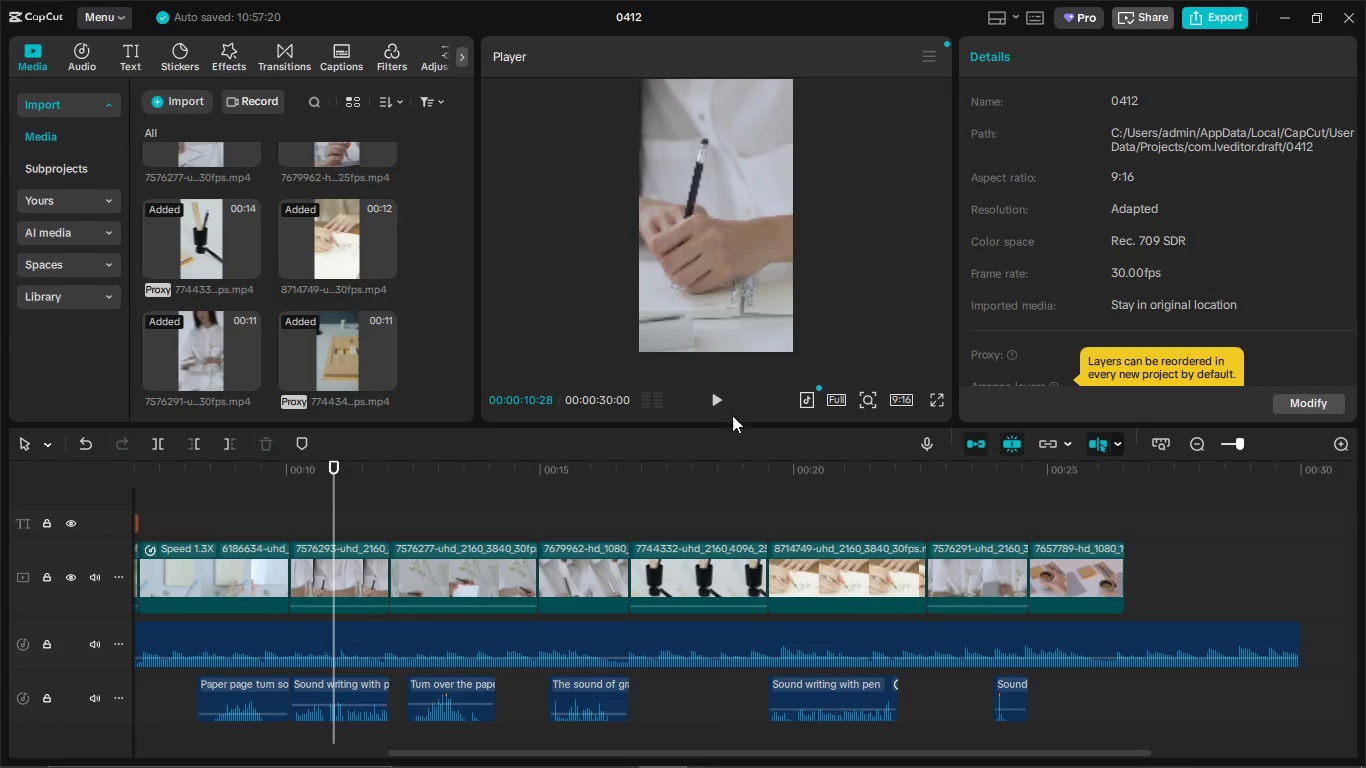 
left_click([738, 421])
 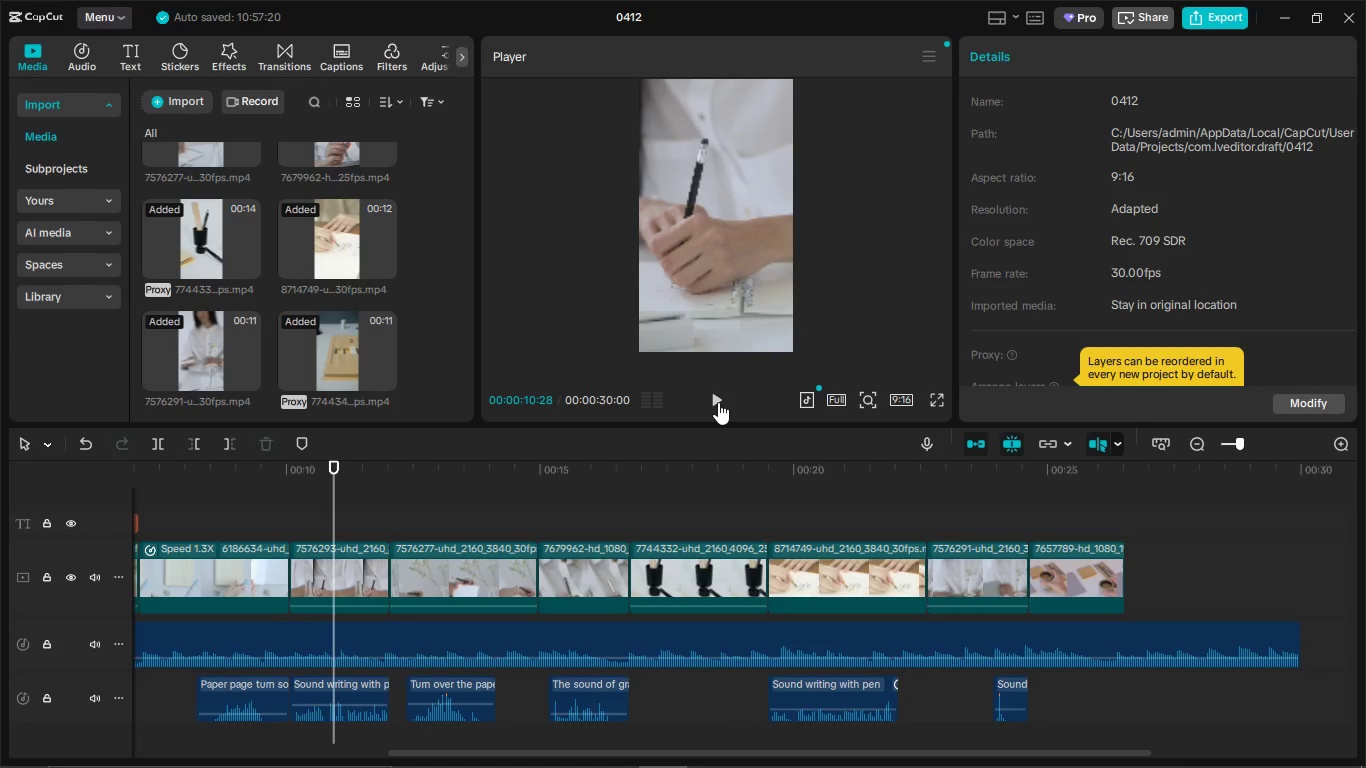 
left_click([717, 401])
 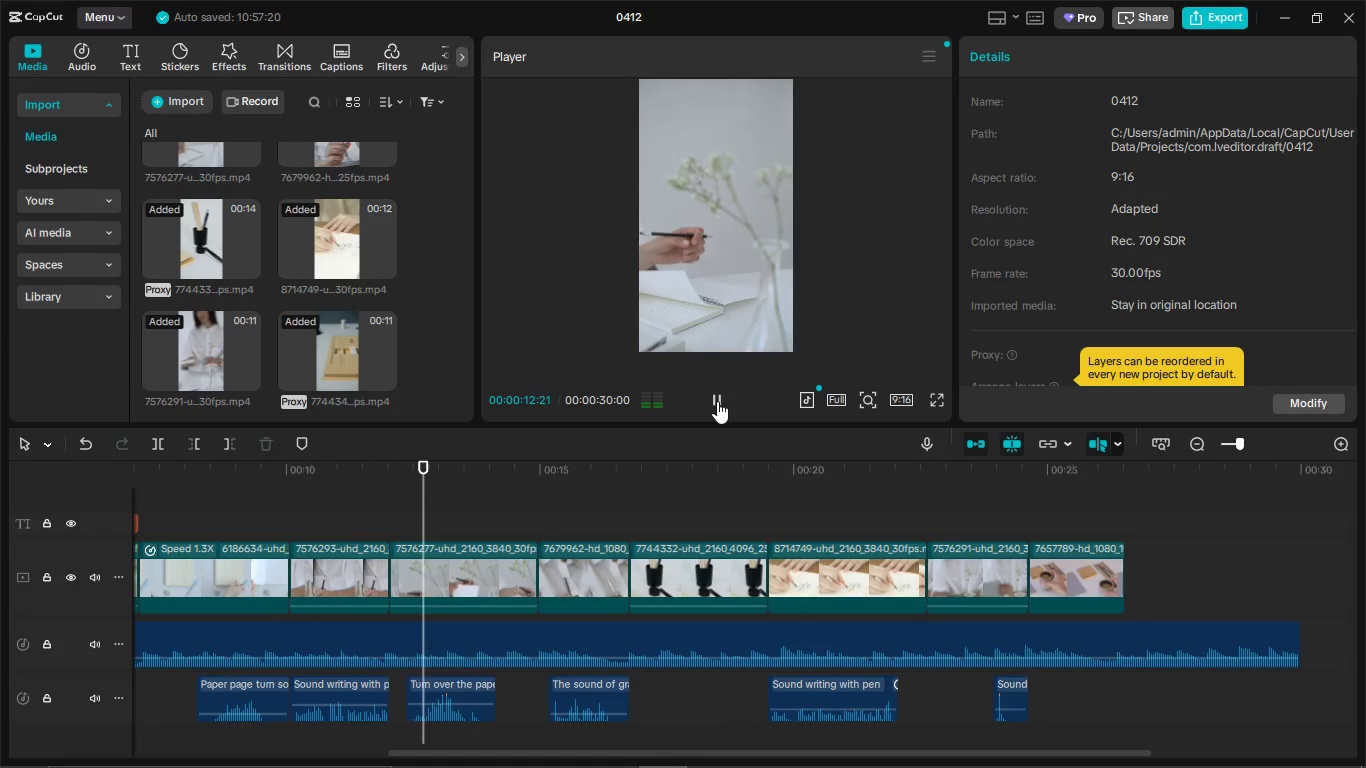 
left_click([717, 401])
 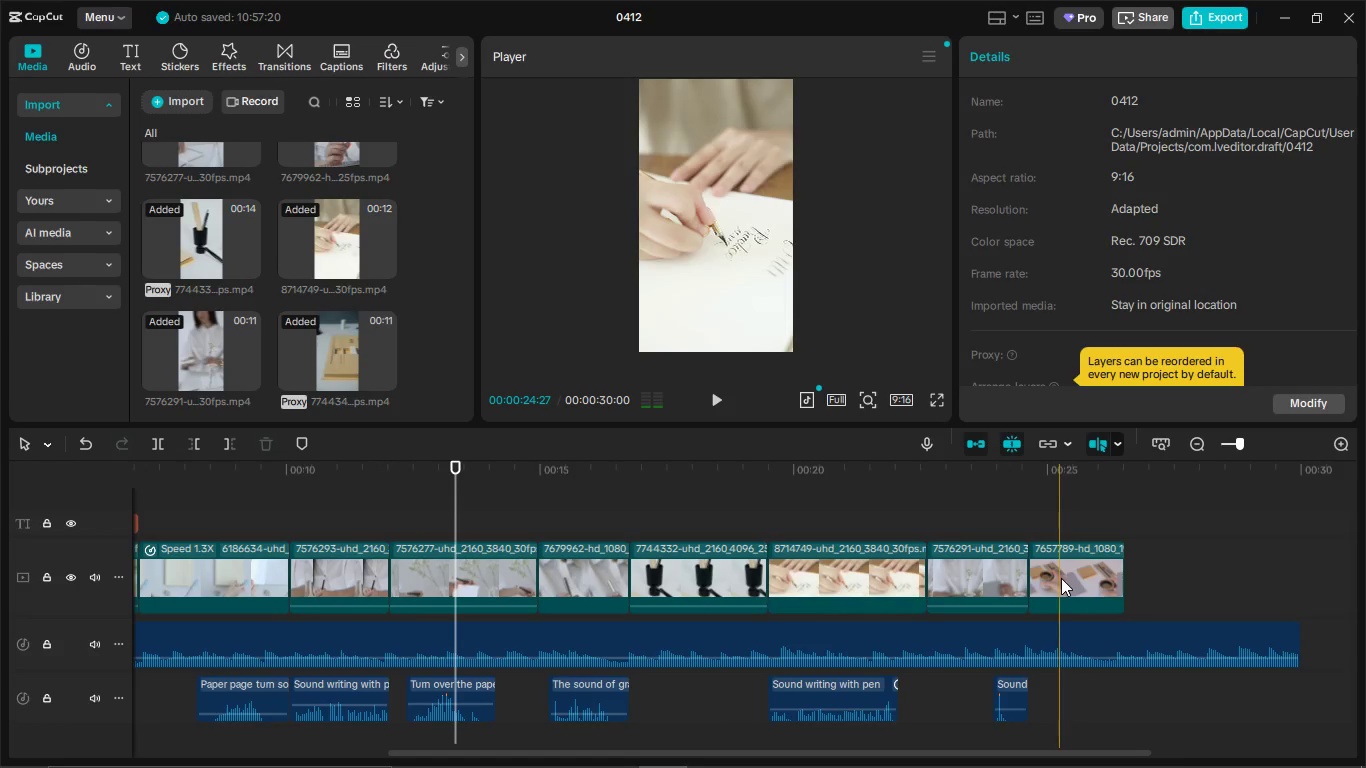 
left_click_drag(start_coordinate=[1064, 578], to_coordinate=[571, 592])
 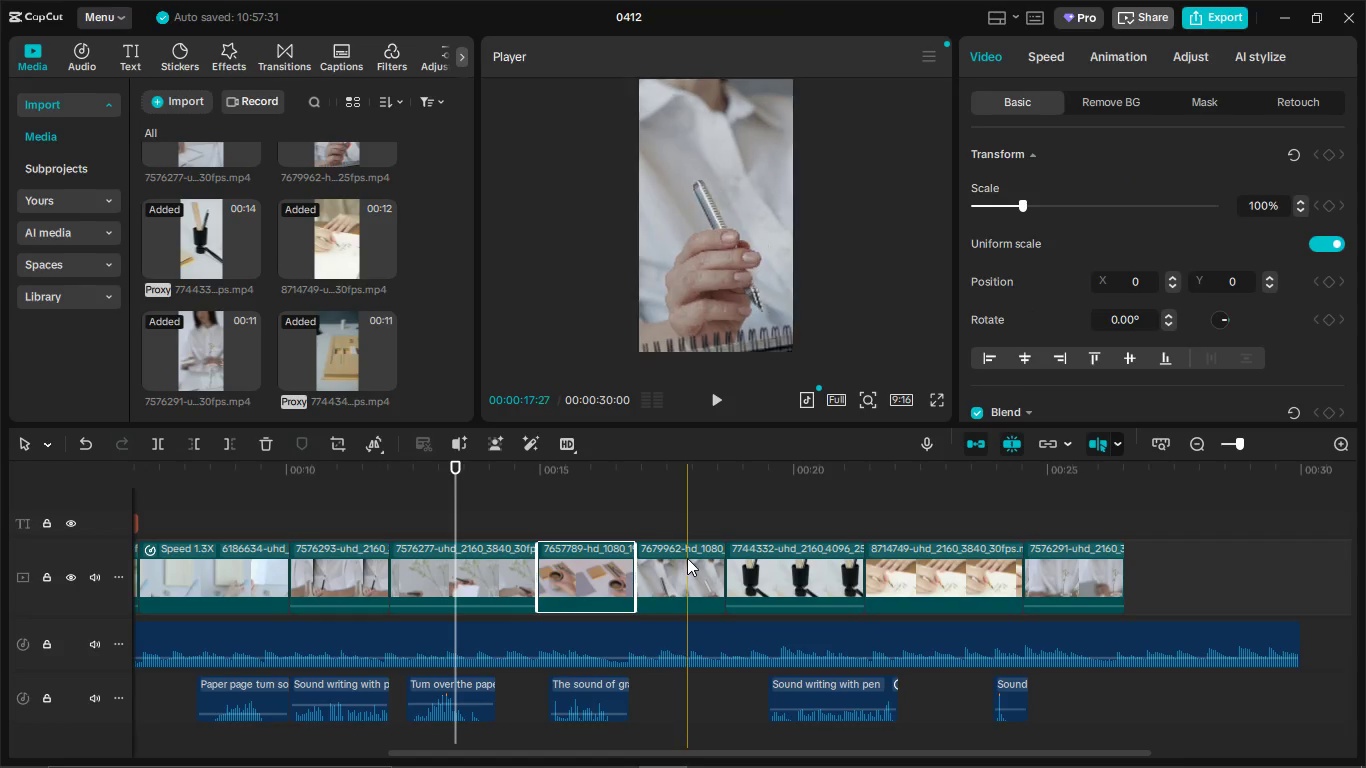 
left_click([687, 558])
 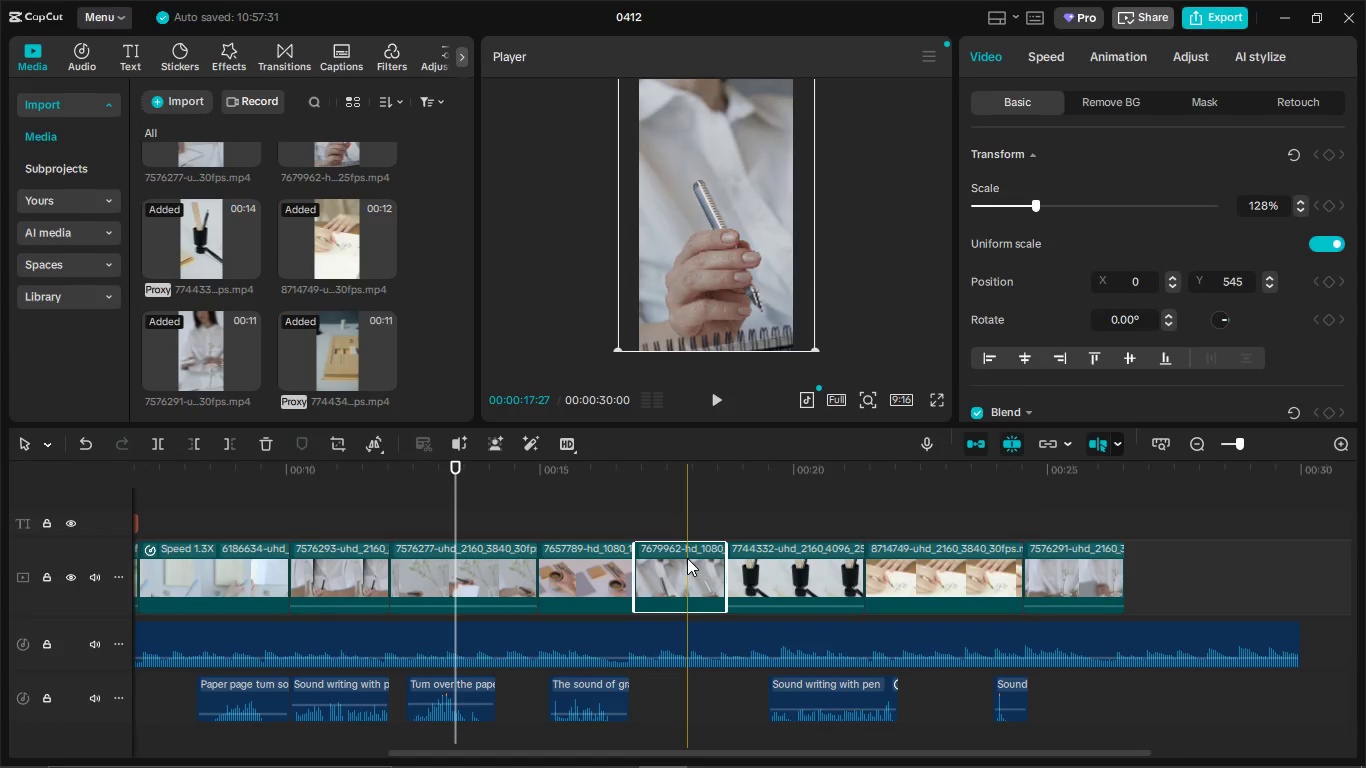 
key(Backspace)
 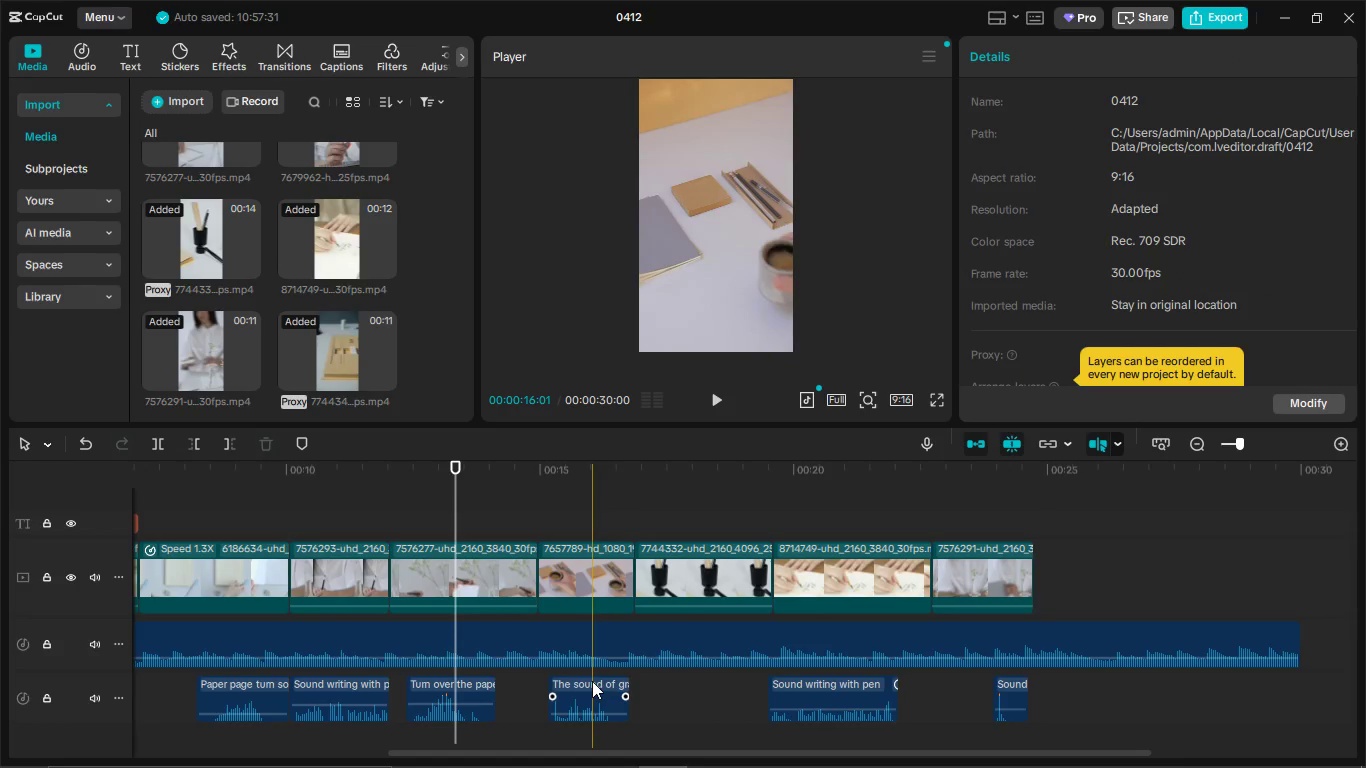 
left_click([592, 681])
 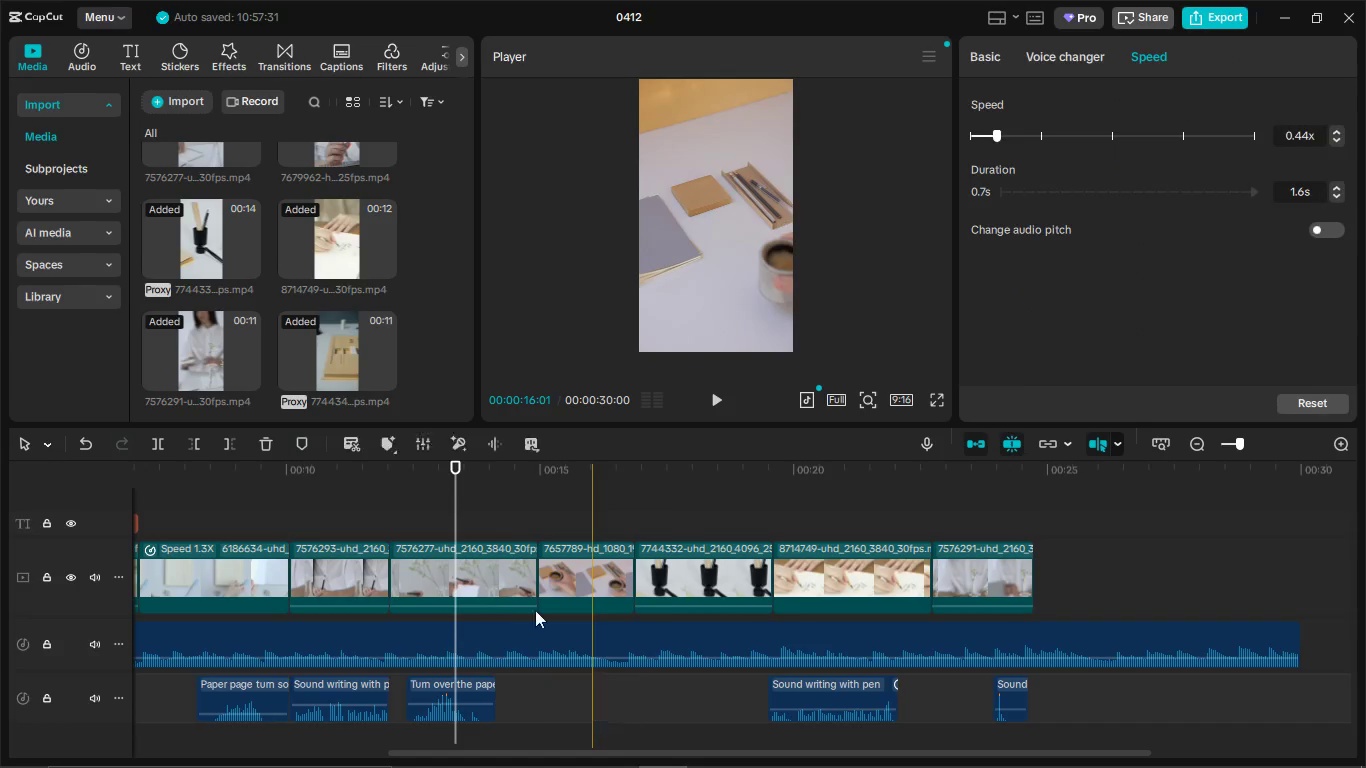 
key(Backspace)
 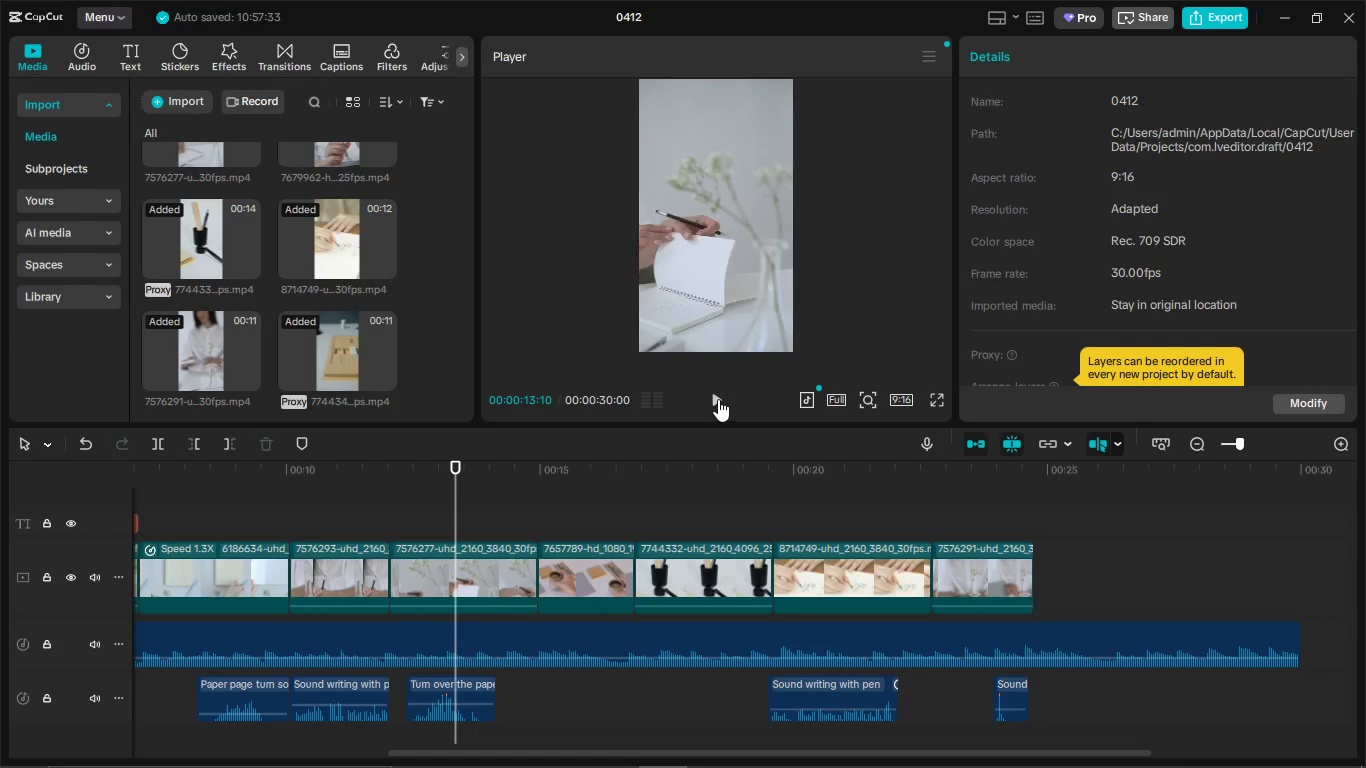 
left_click([718, 399])
 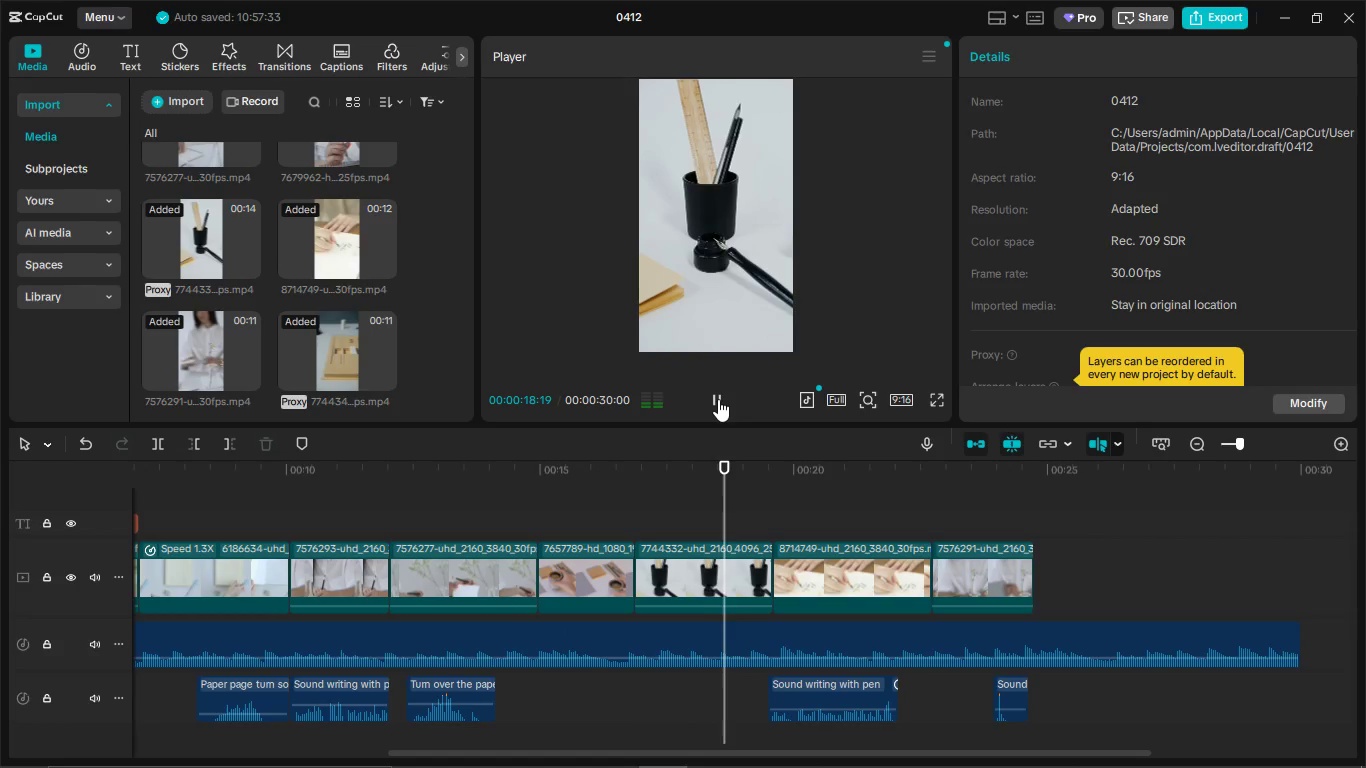 
wait(7.08)
 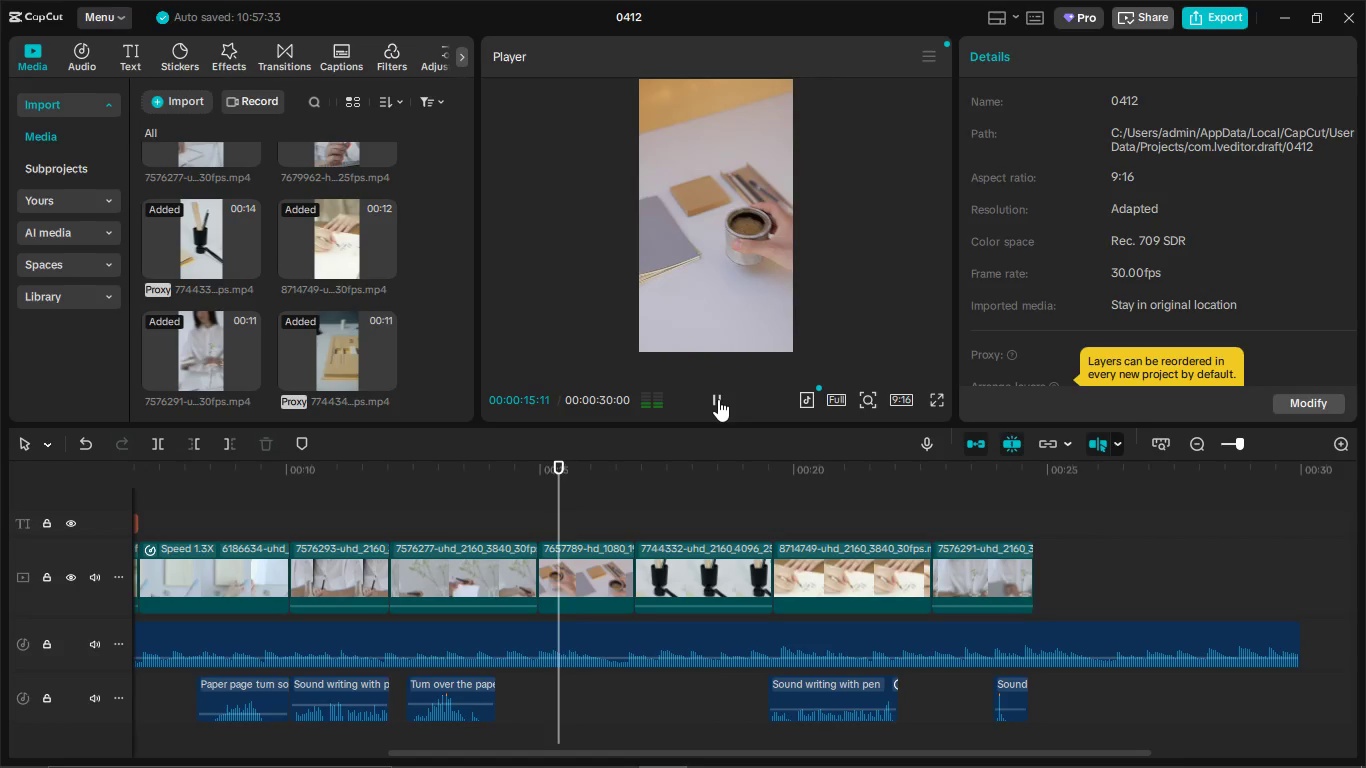 
left_click([718, 399])
 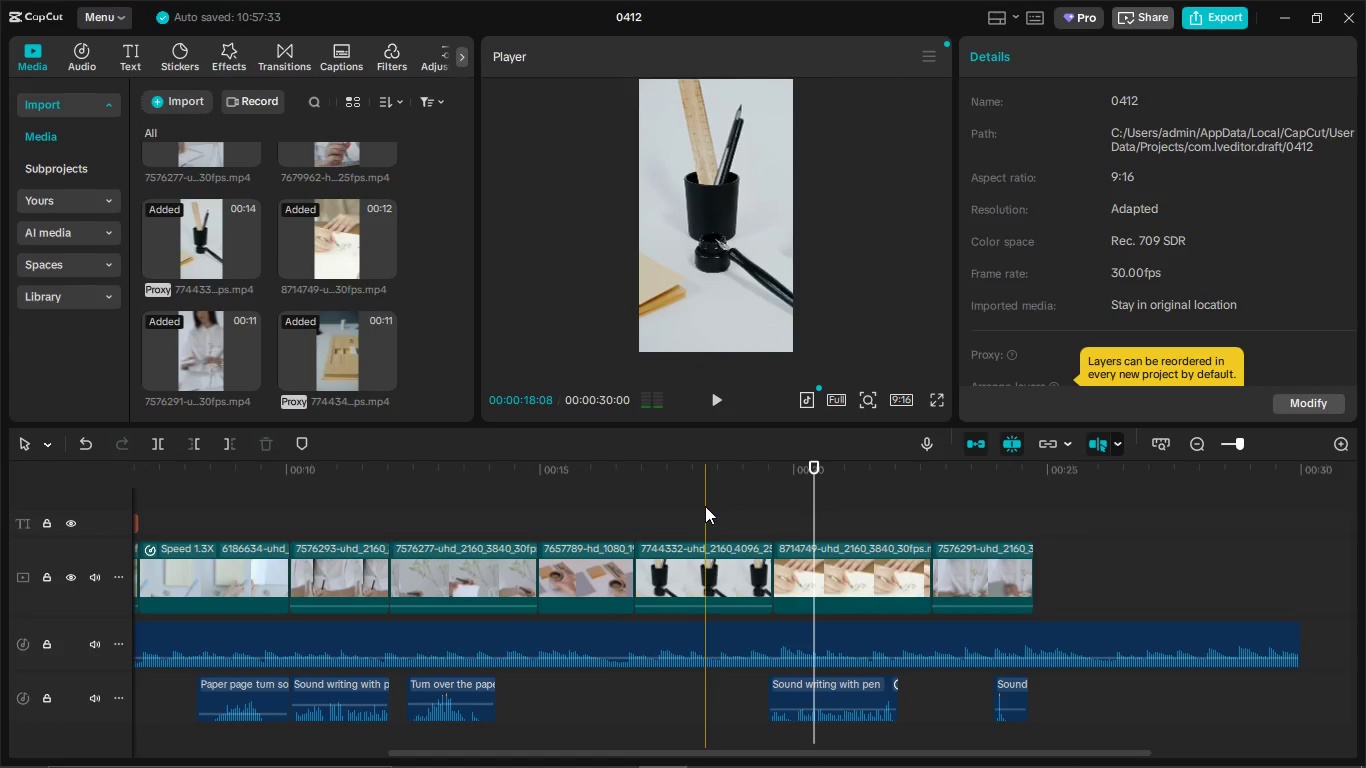 
left_click([703, 500])
 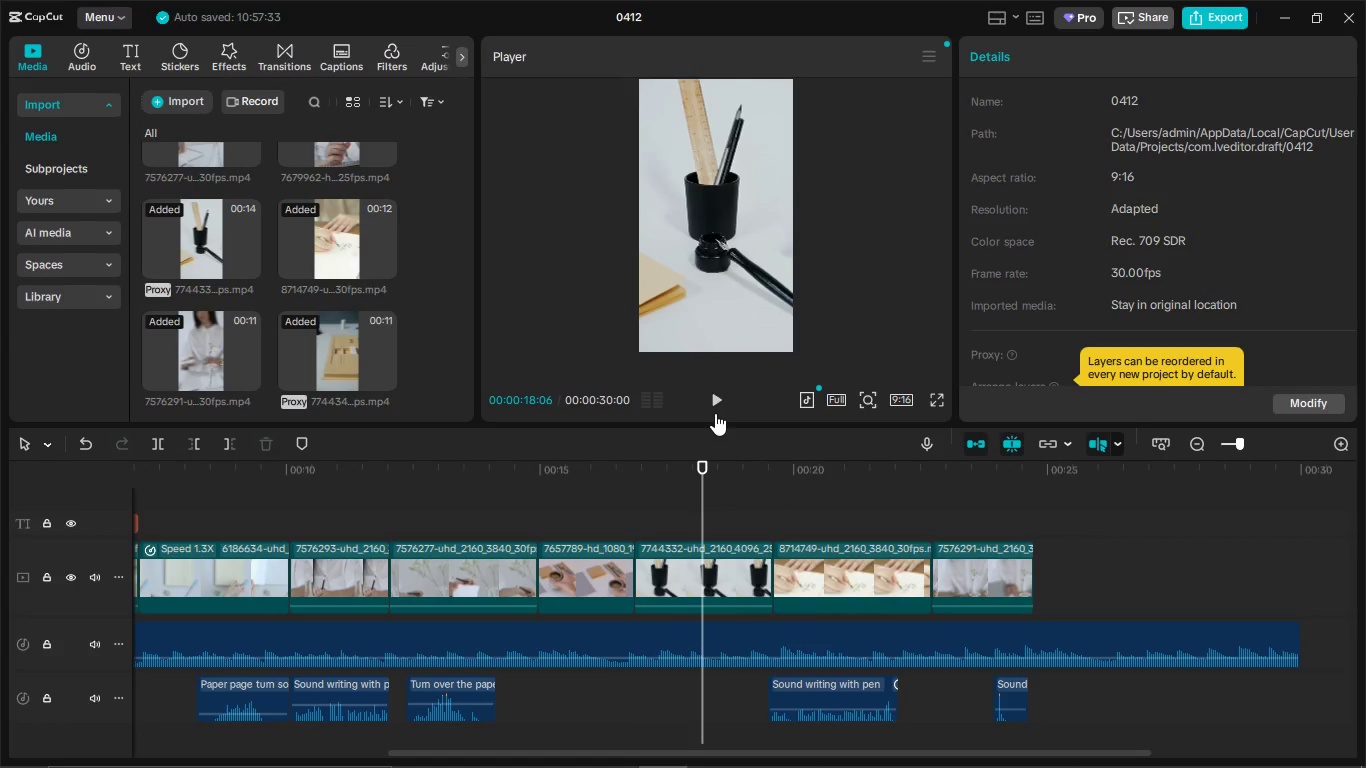 
left_click([715, 413])
 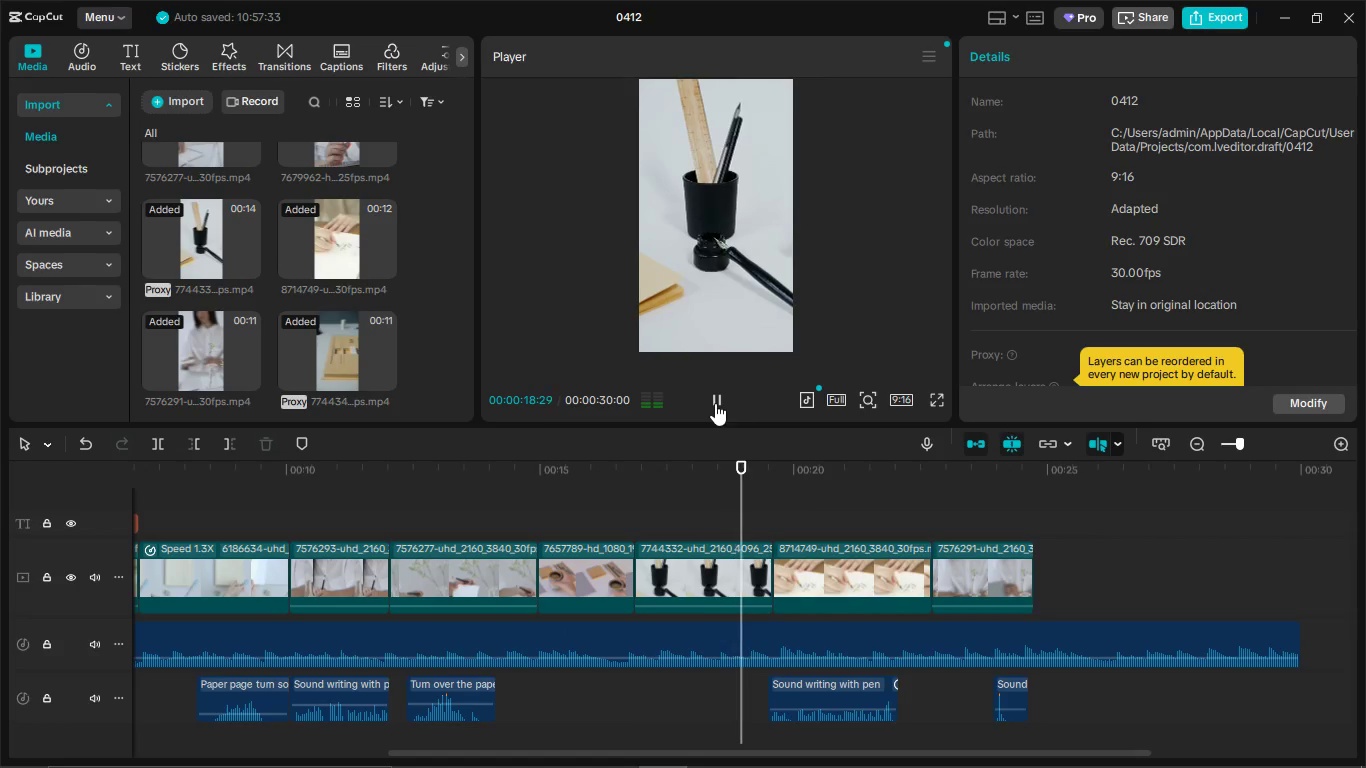 
left_click([715, 403])
 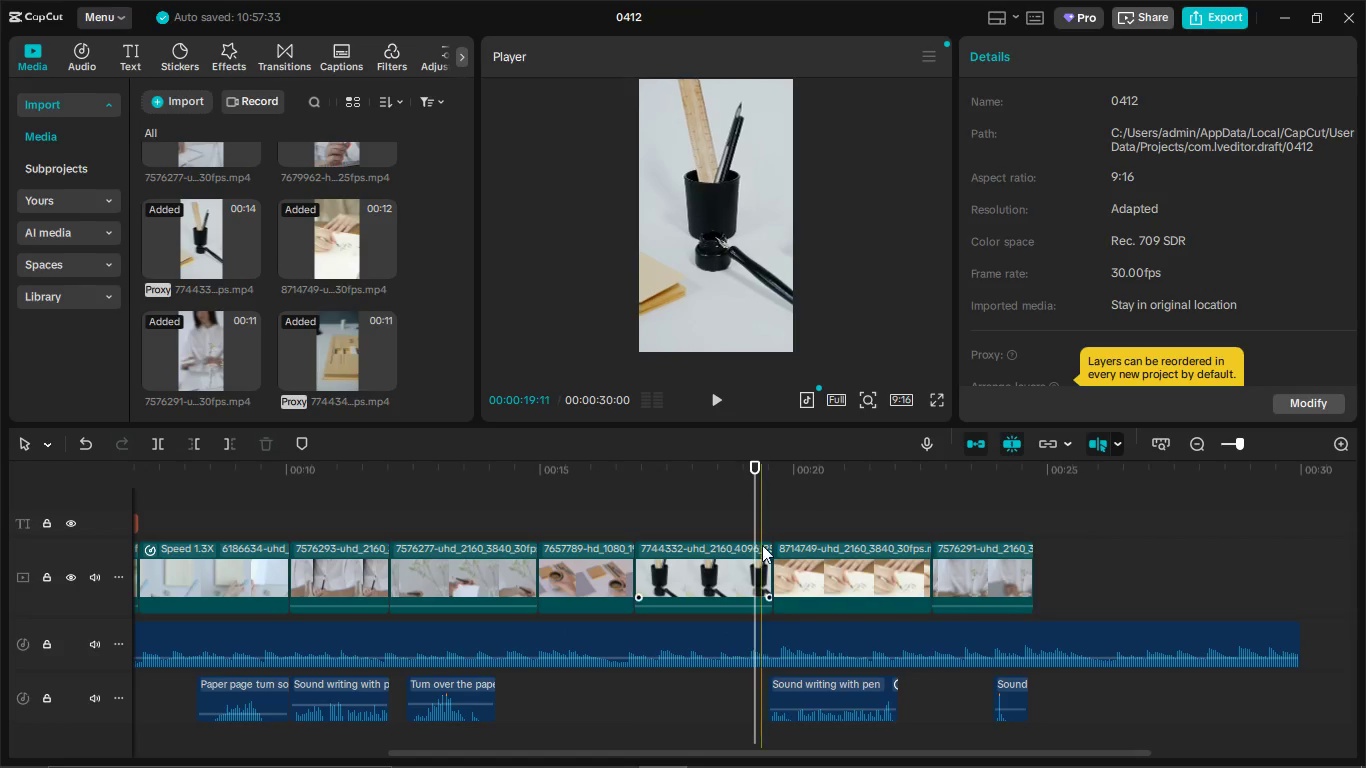 
left_click([764, 546])
 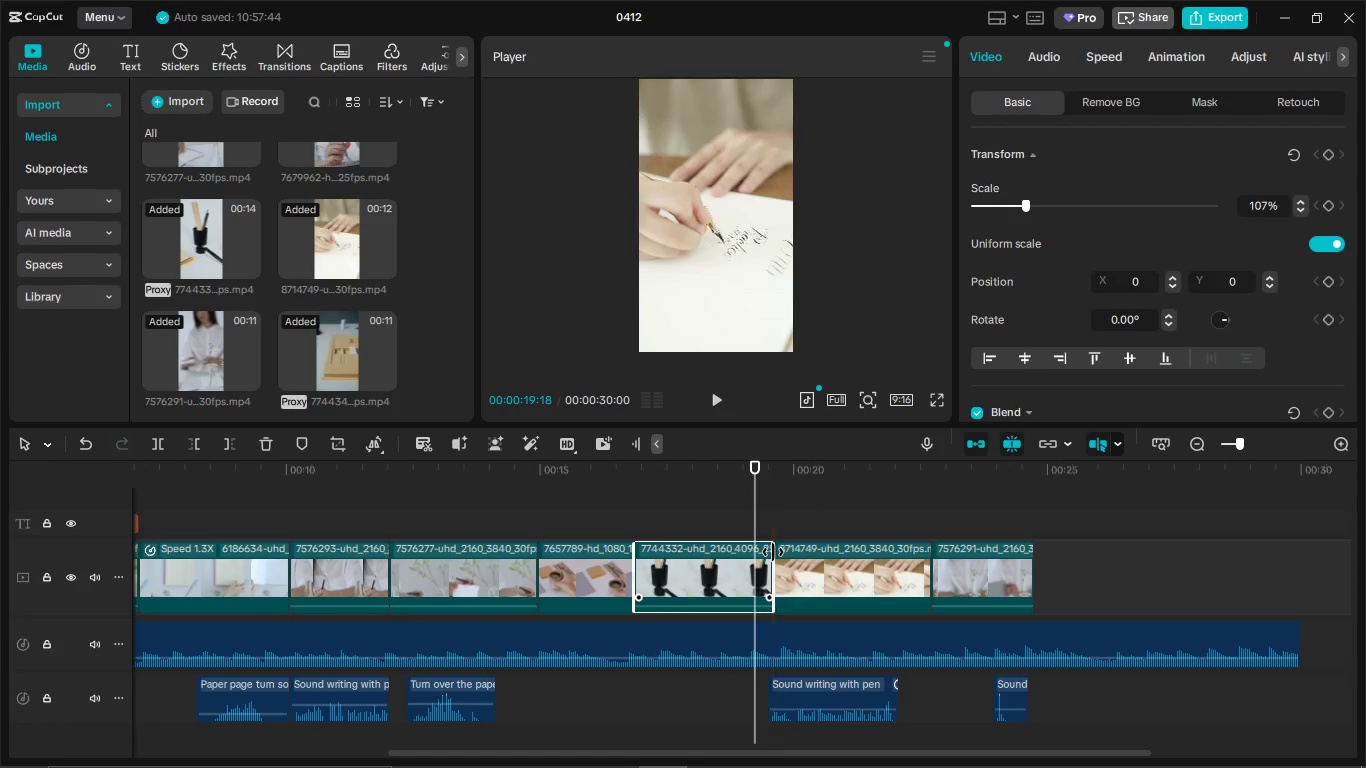 
left_click_drag(start_coordinate=[773, 552], to_coordinate=[753, 555])
 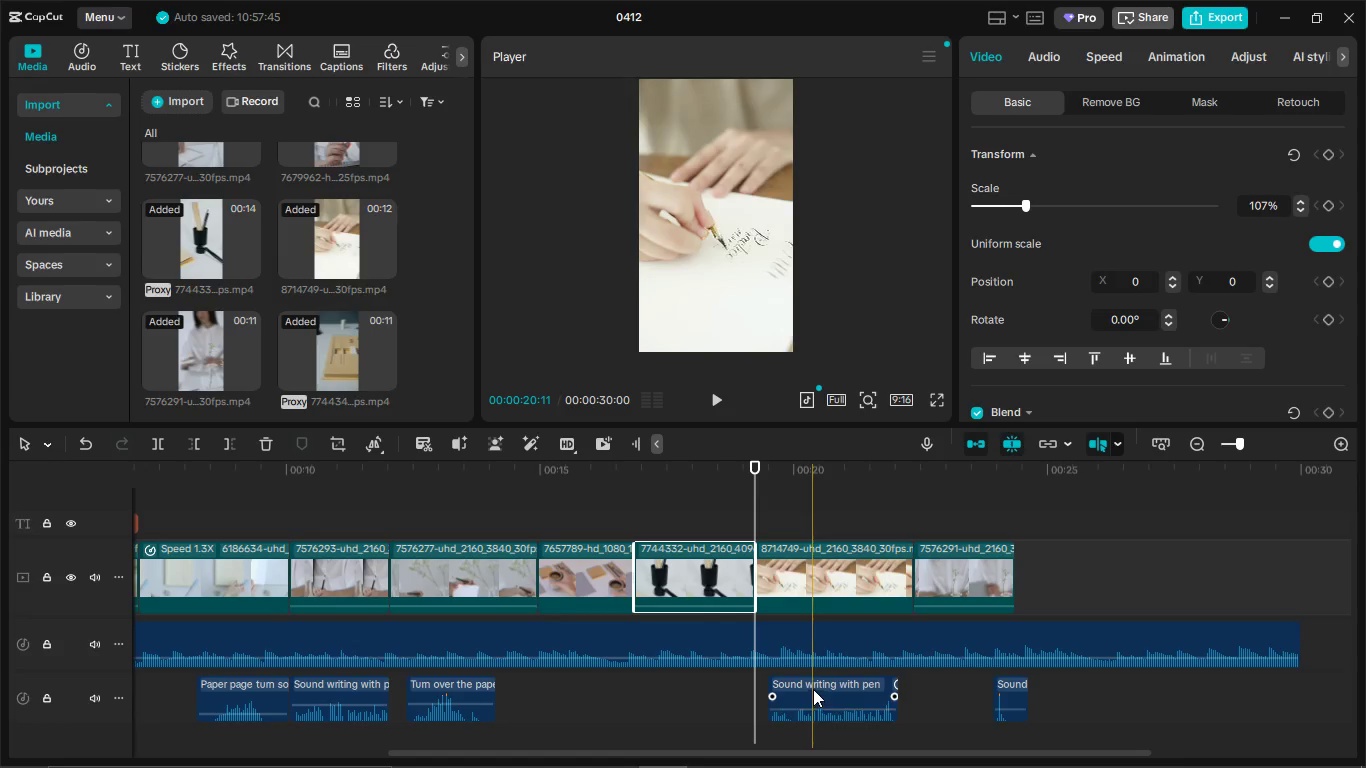 
left_click_drag(start_coordinate=[813, 690], to_coordinate=[800, 687])
 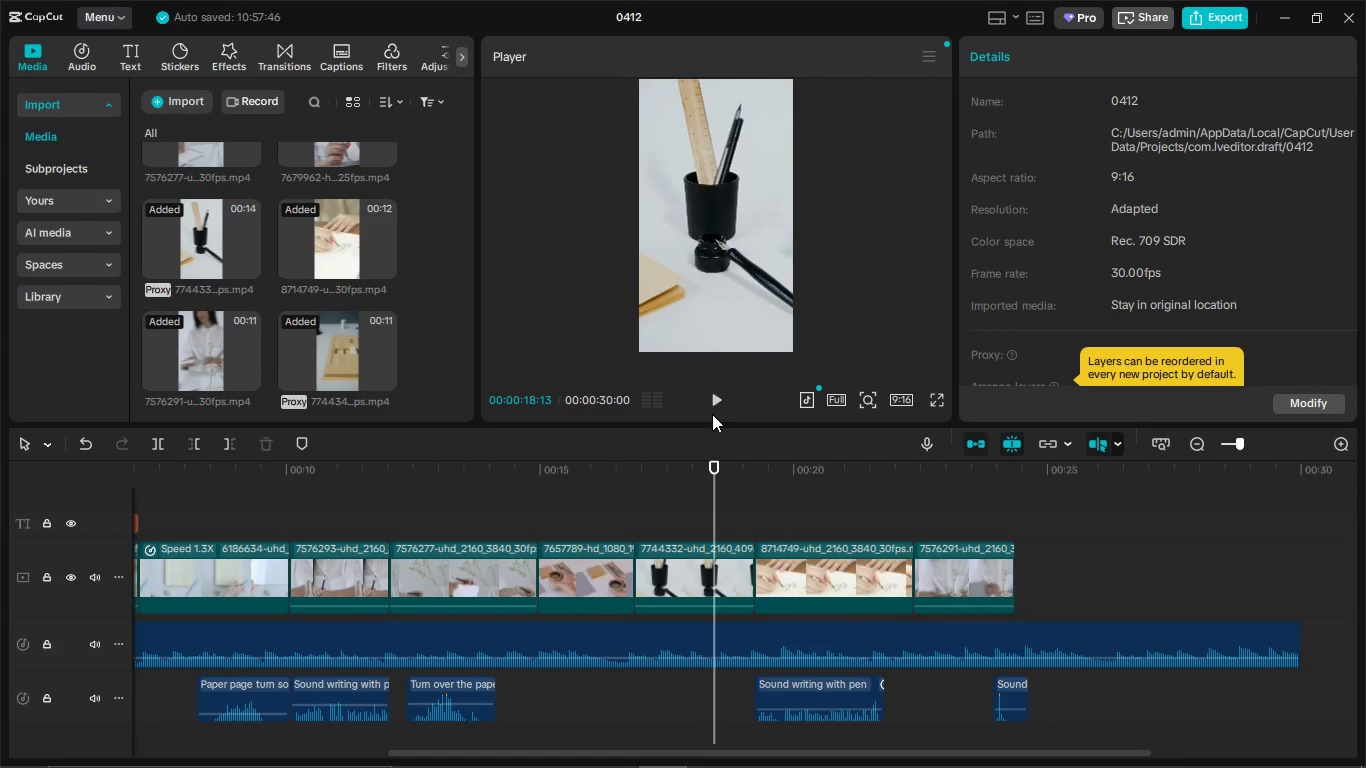 
left_click([717, 403])
 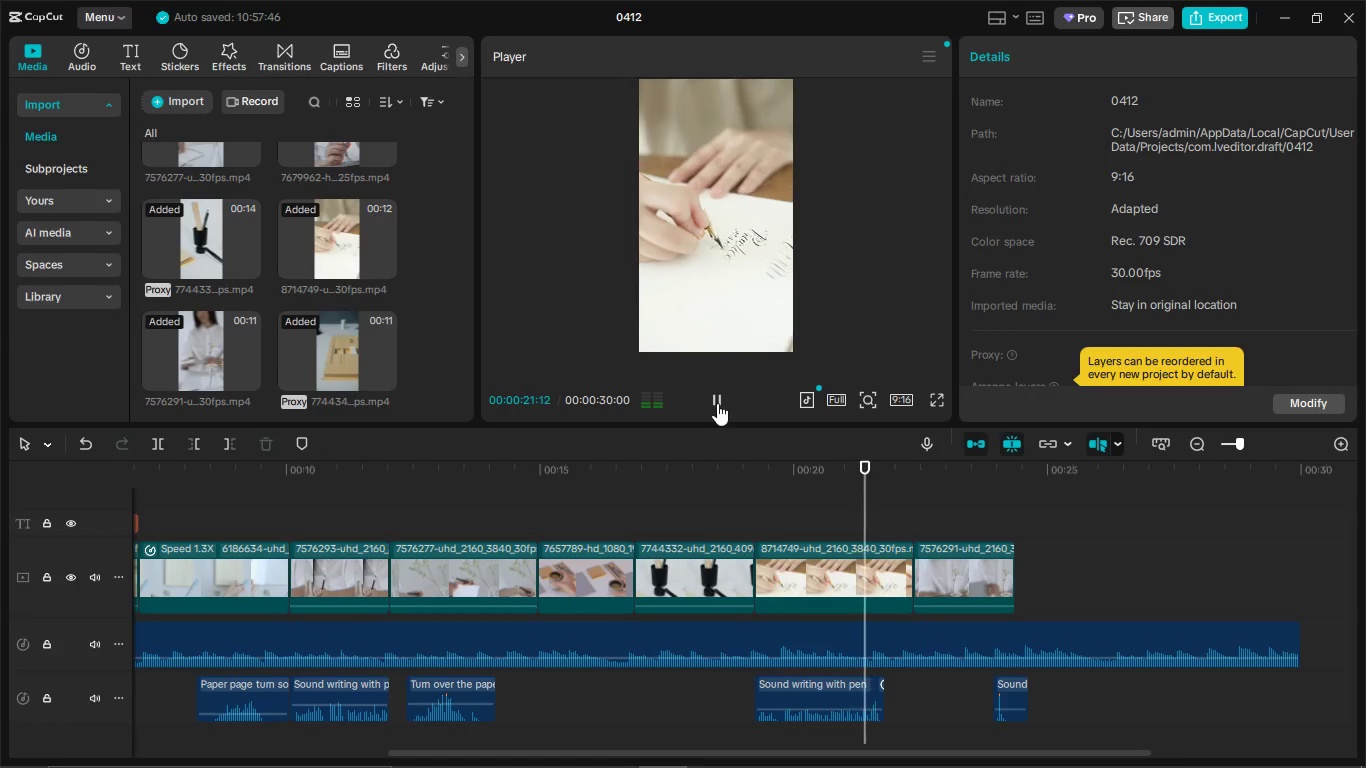 
left_click([717, 403])
 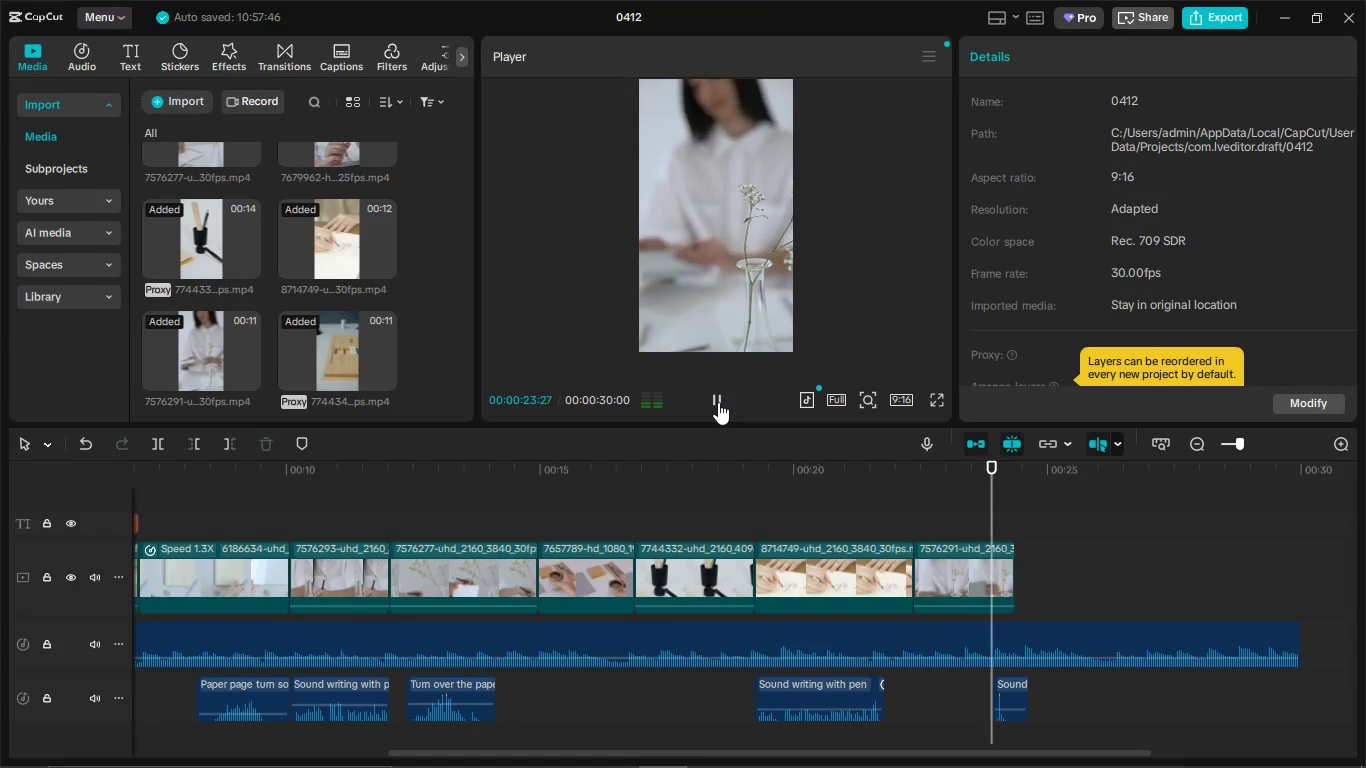 
left_click([718, 402])
 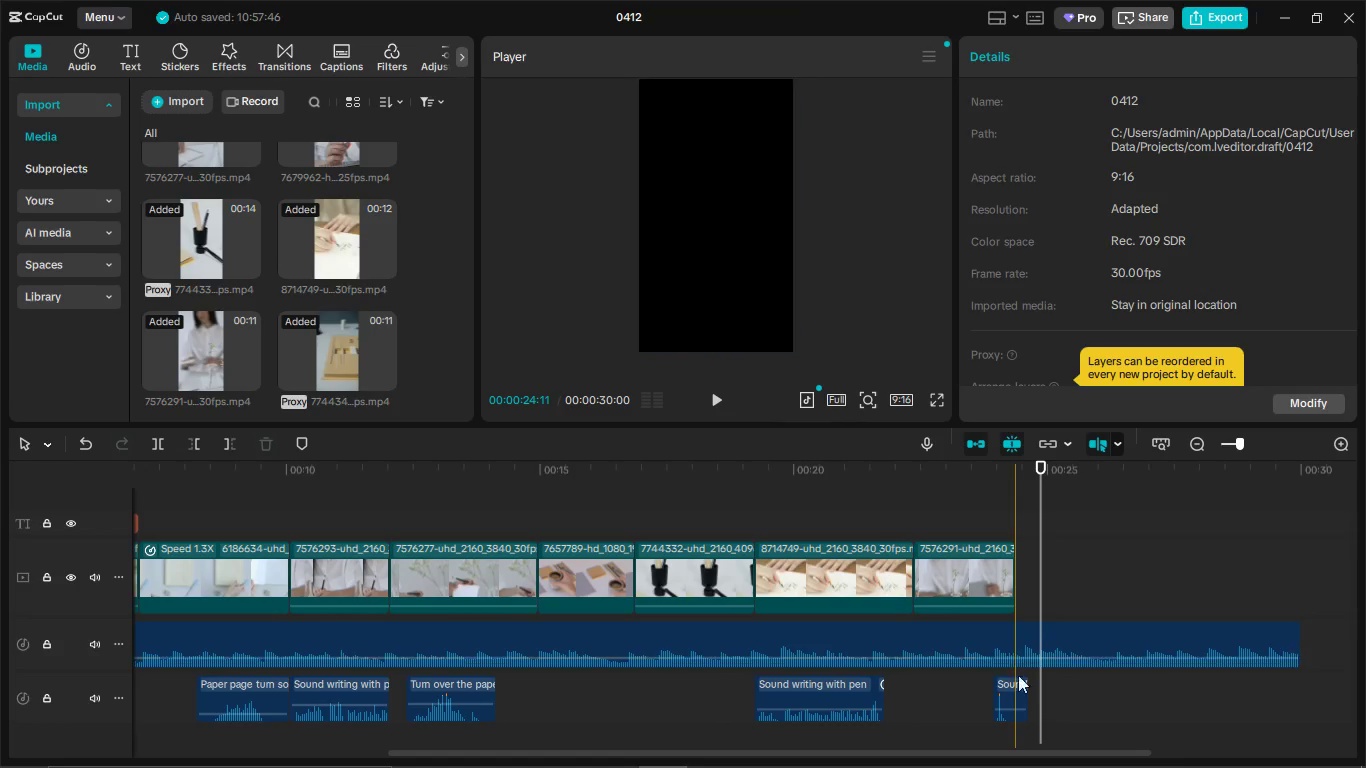 
left_click_drag(start_coordinate=[1007, 692], to_coordinate=[996, 690])
 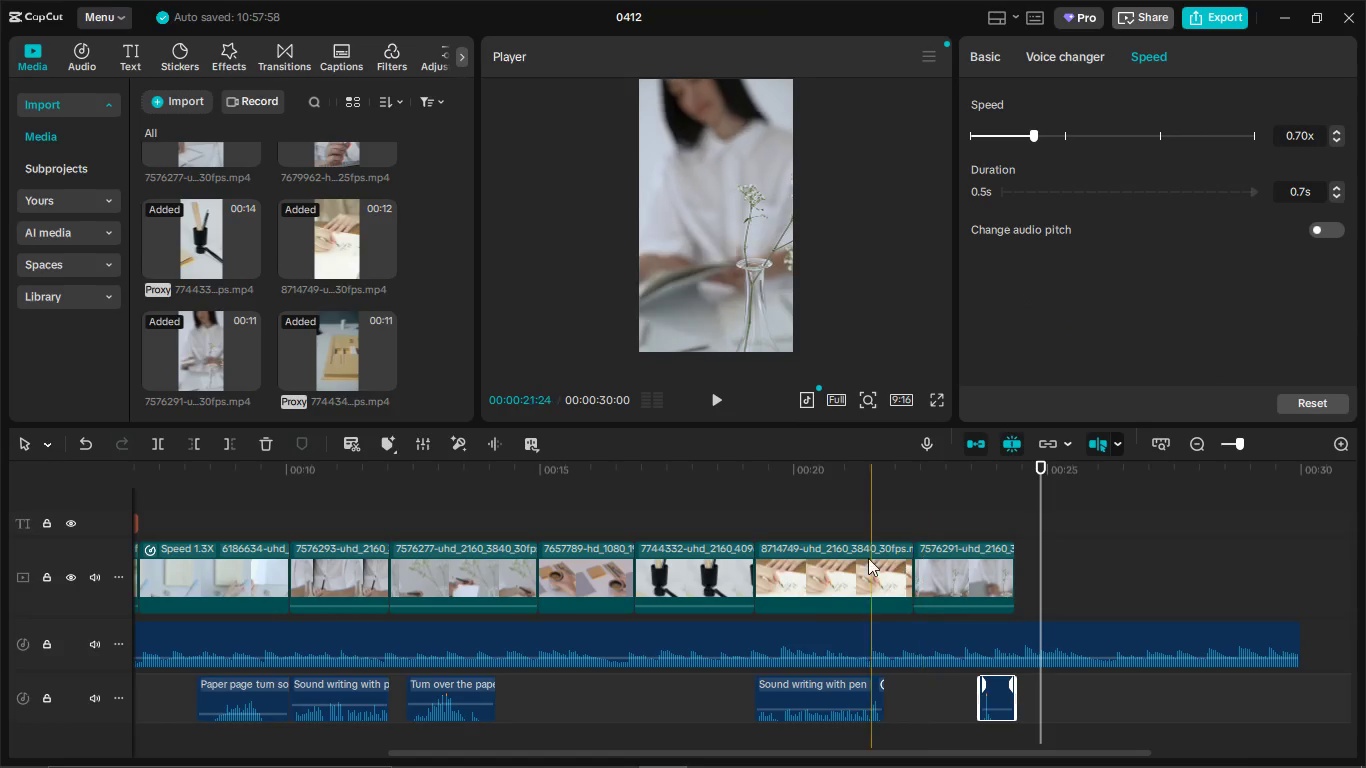 
key(Alt+AltLeft)
 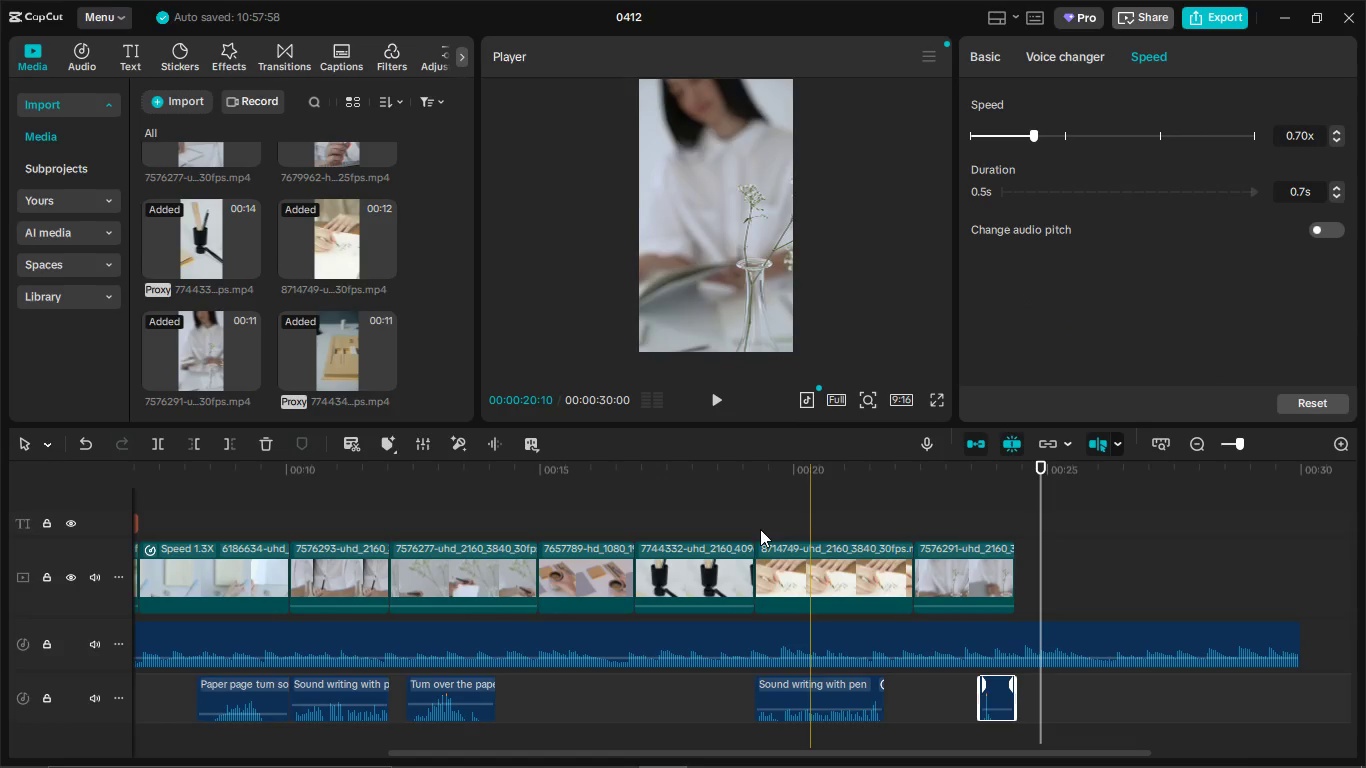 
key(Alt+Tab)
 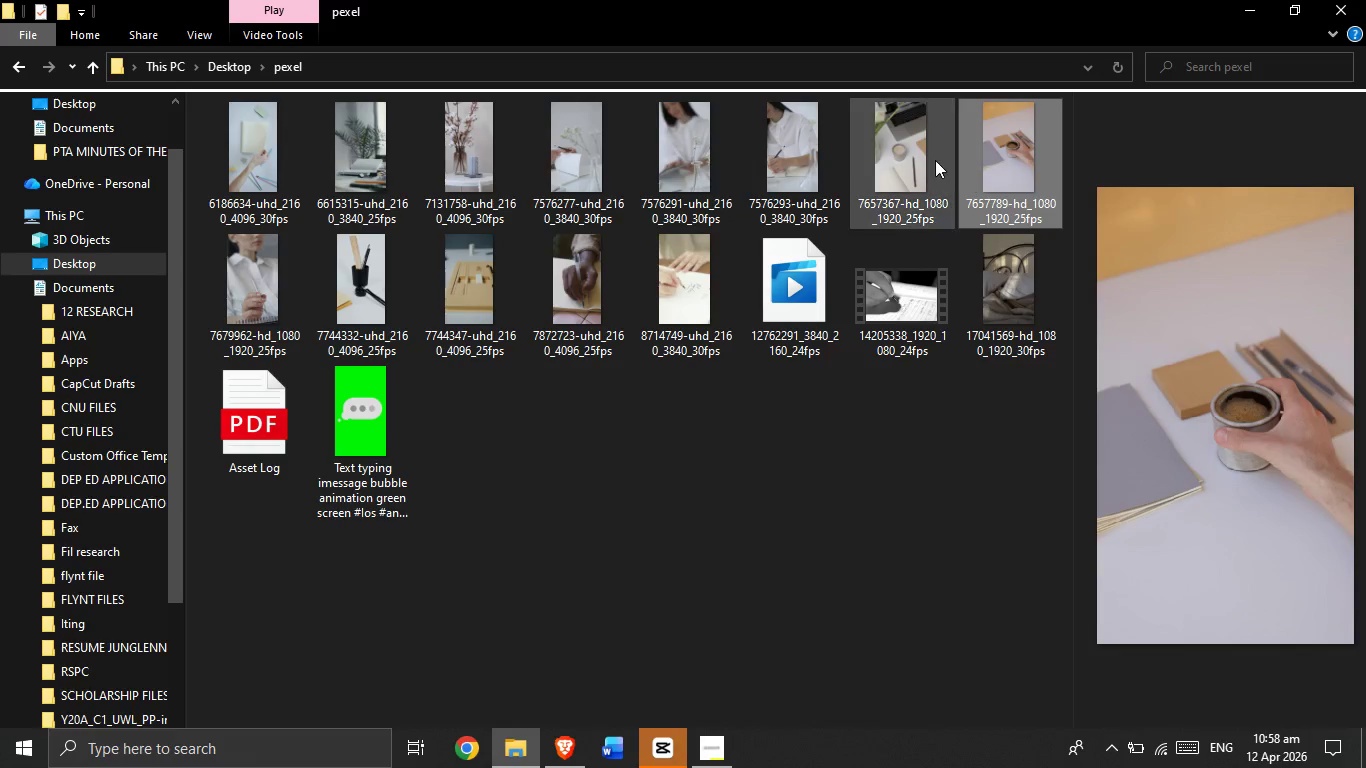 
wait(8.06)
 